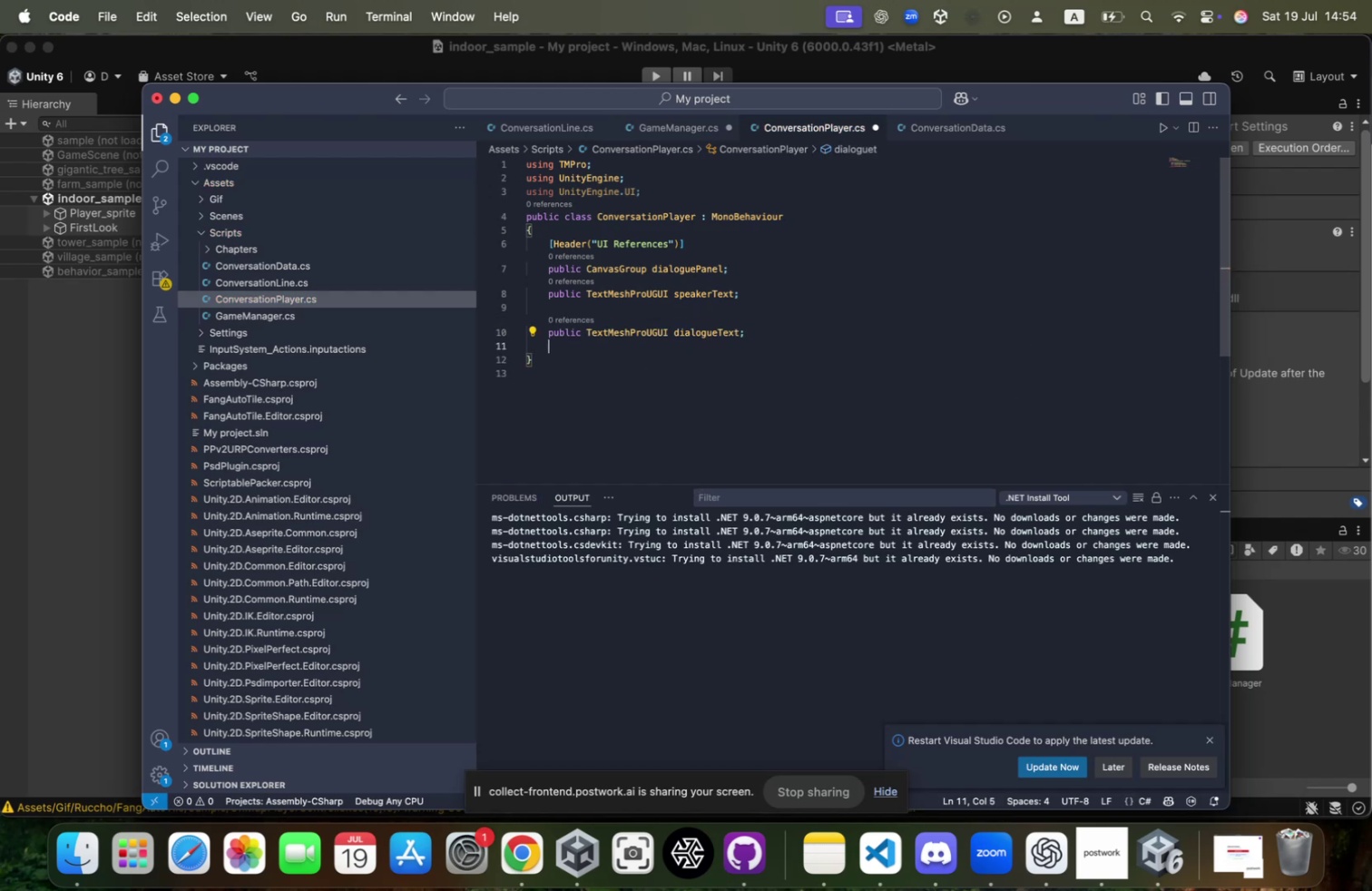 
 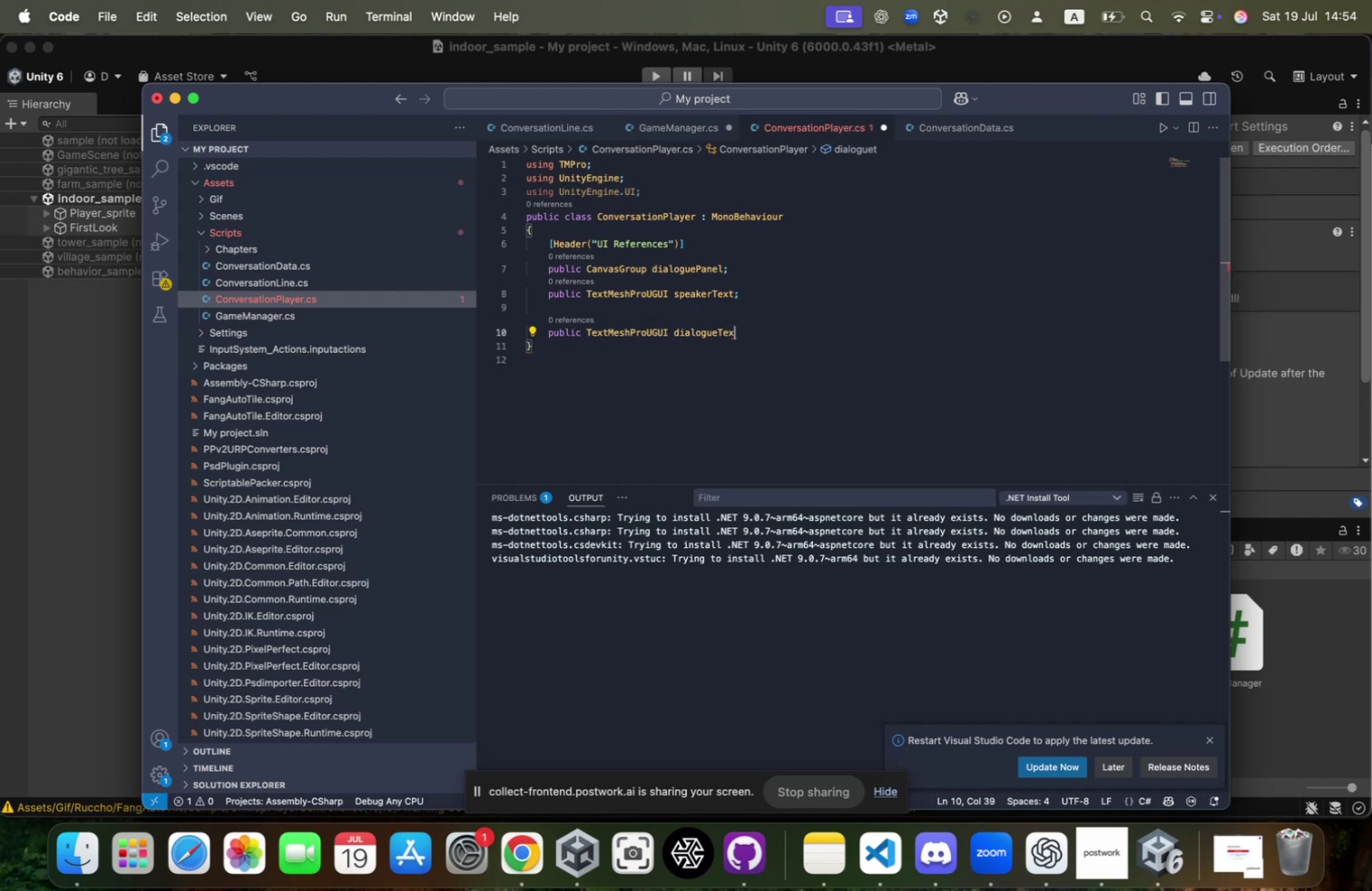 
key(Enter)
 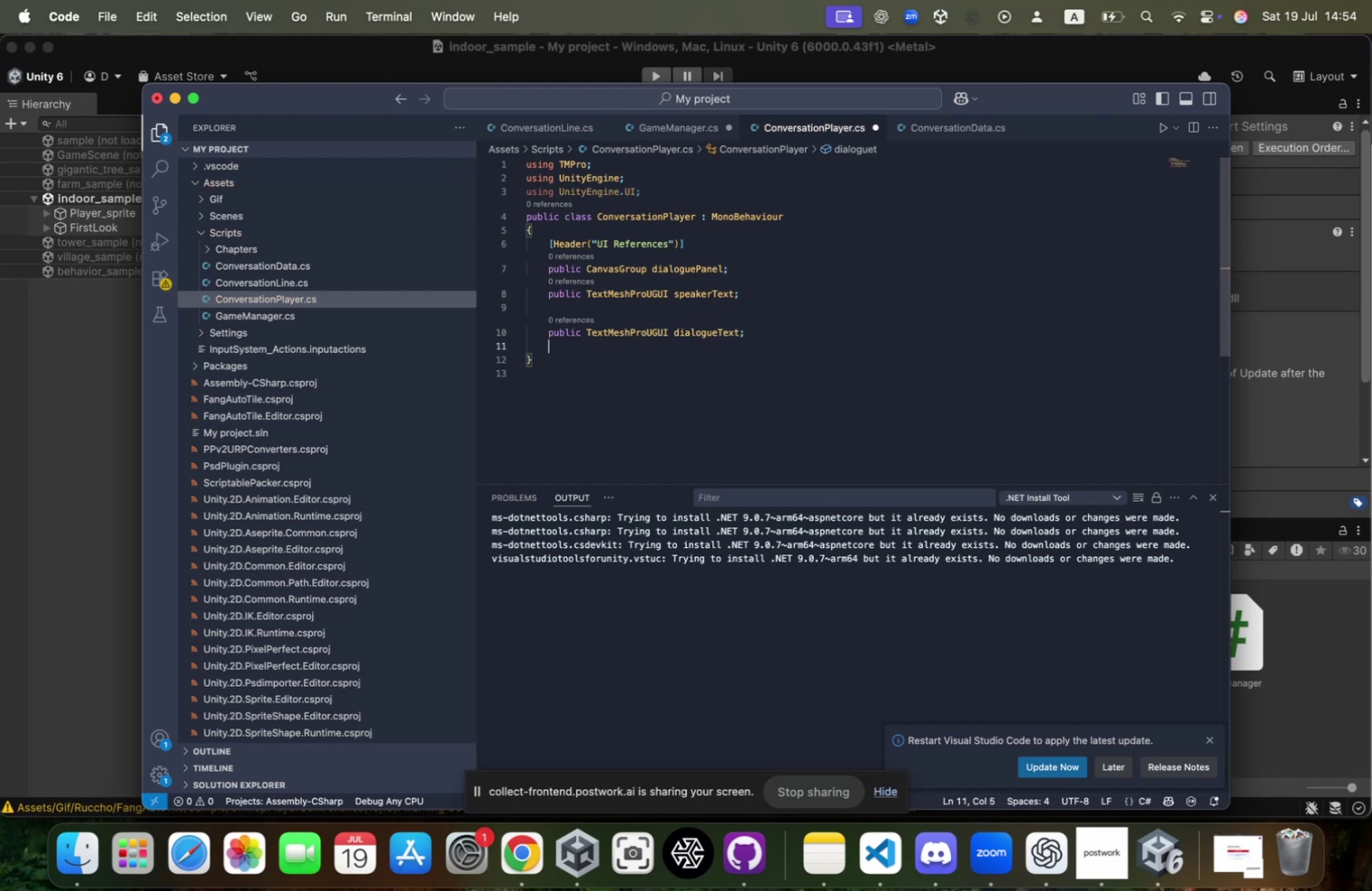 
key(Enter)
 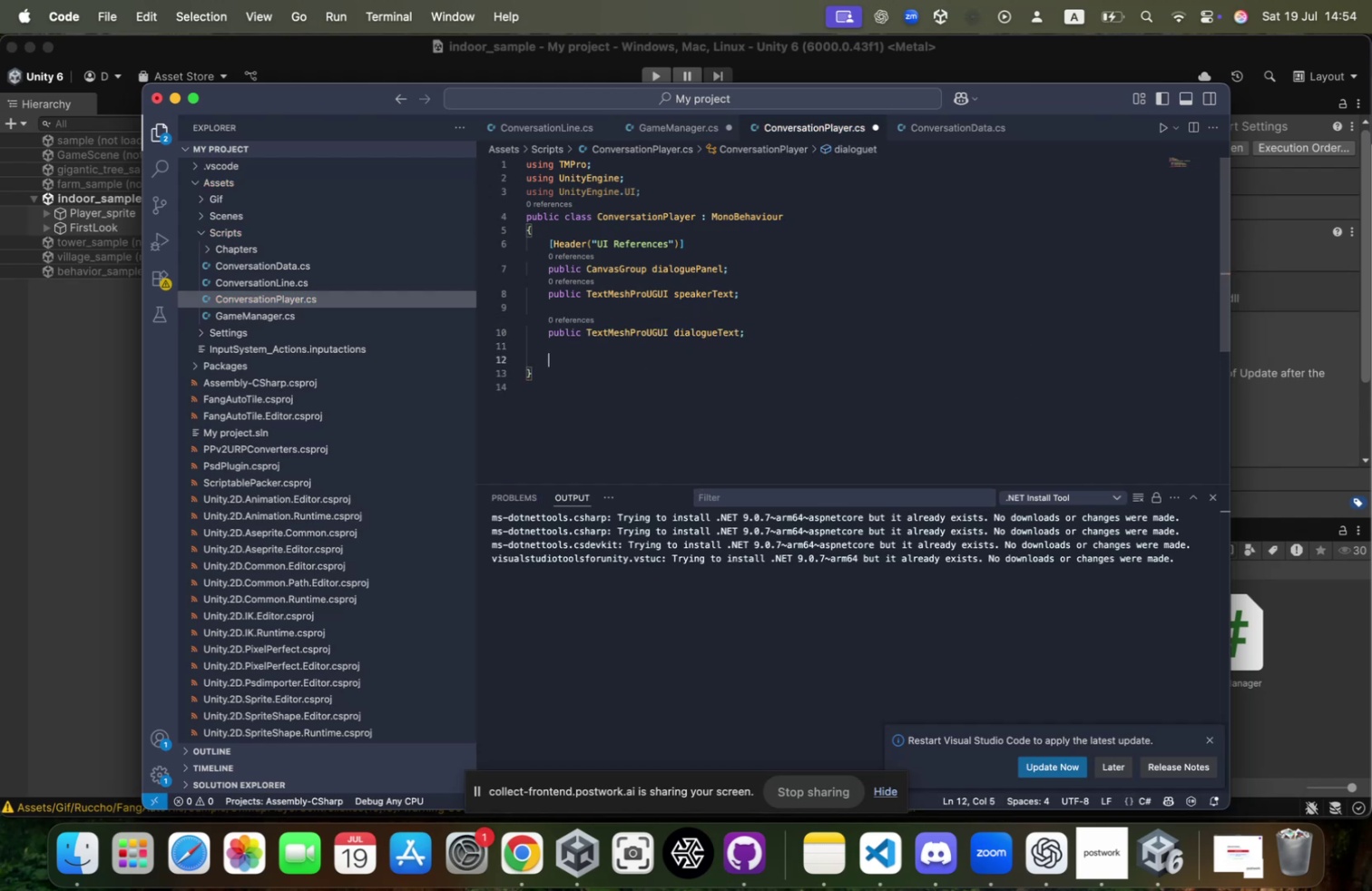 
type(public float ted)
key(Backspace)
type(xtSpeed;)
 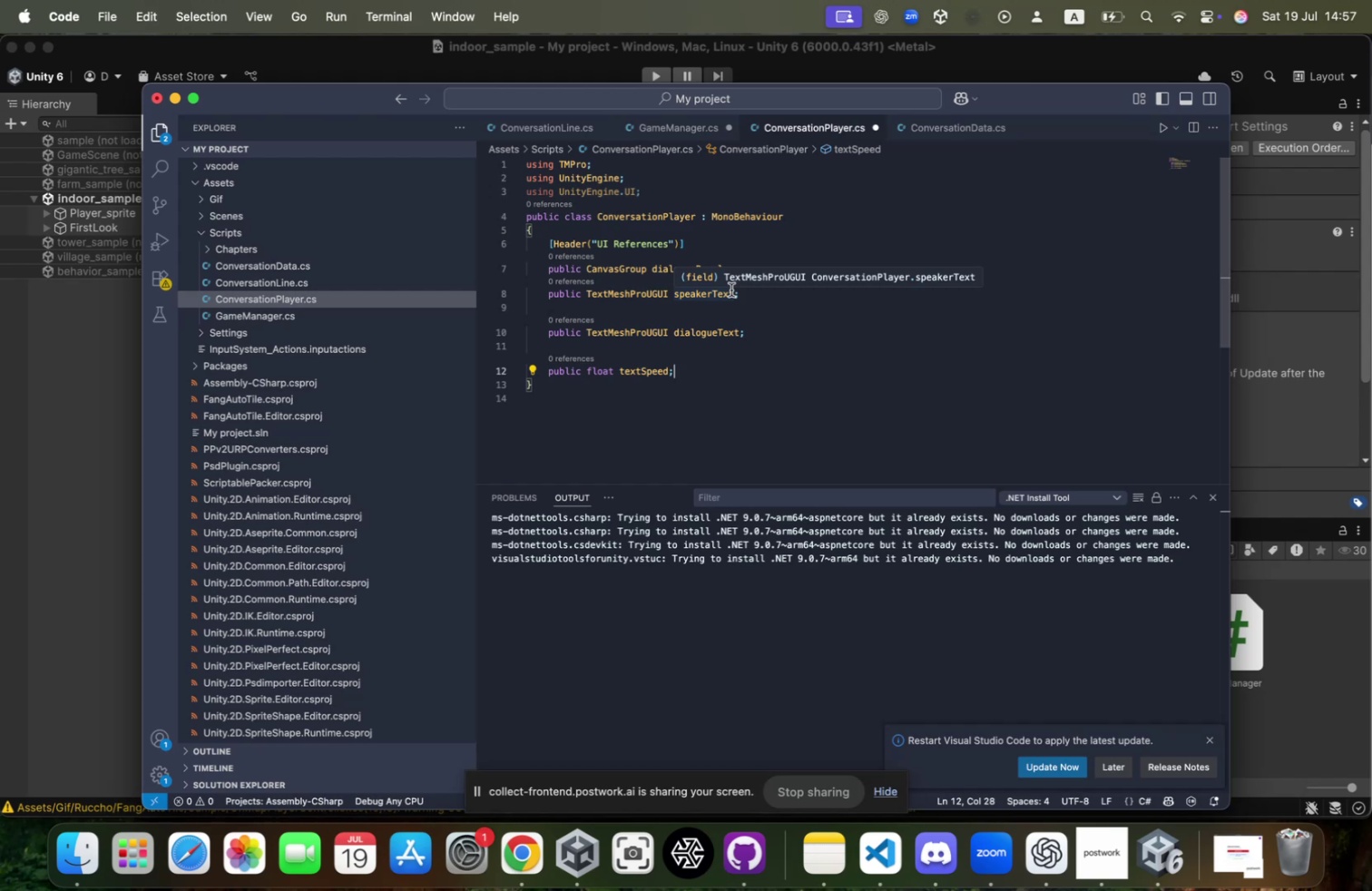 
wait(158.18)
 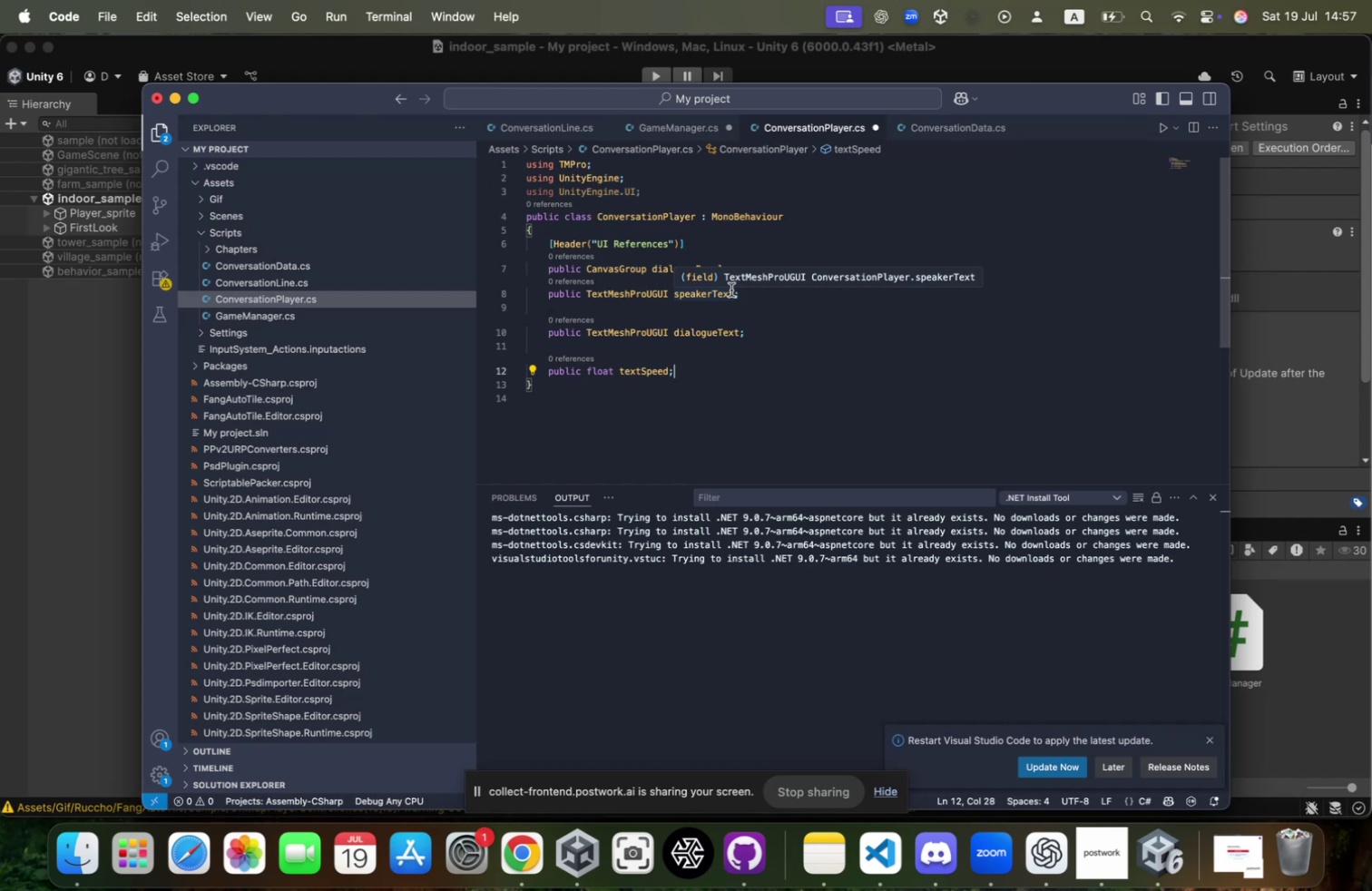 
scroll: coordinate [745, 383], scroll_direction: up, amount: 4.0
 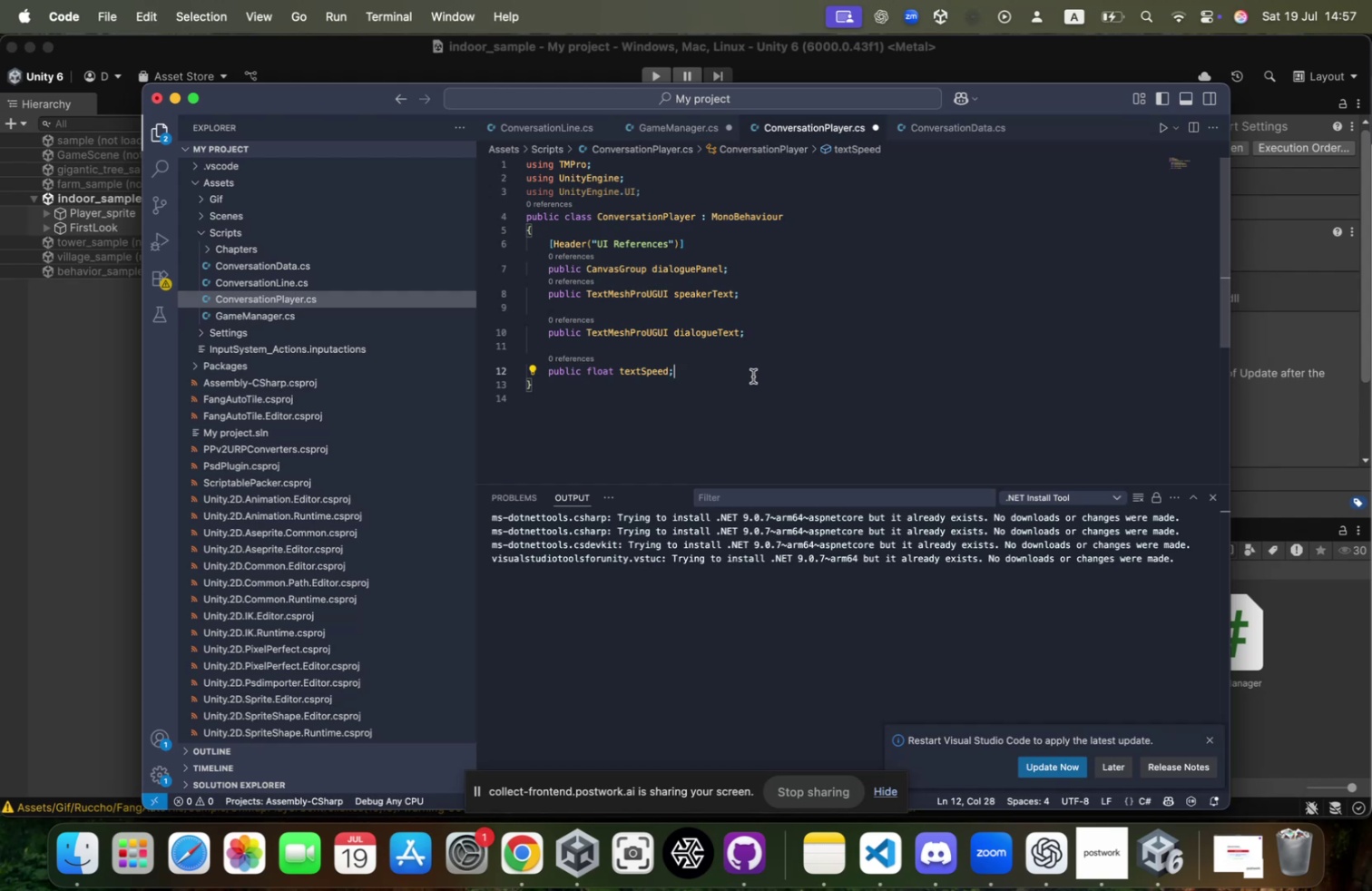 
wait(6.75)
 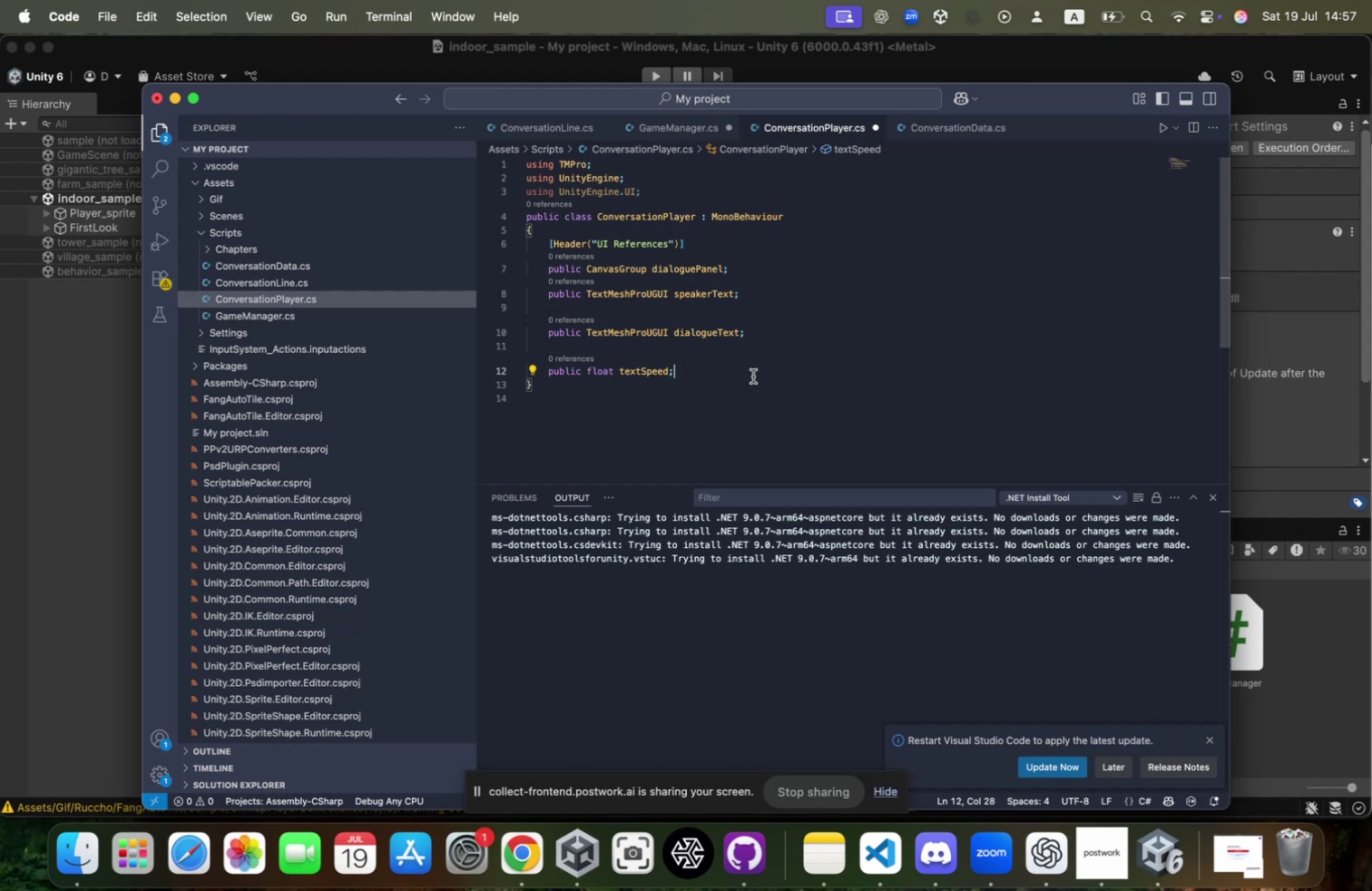 
hold_key(key=Backspace, duration=0.54)
 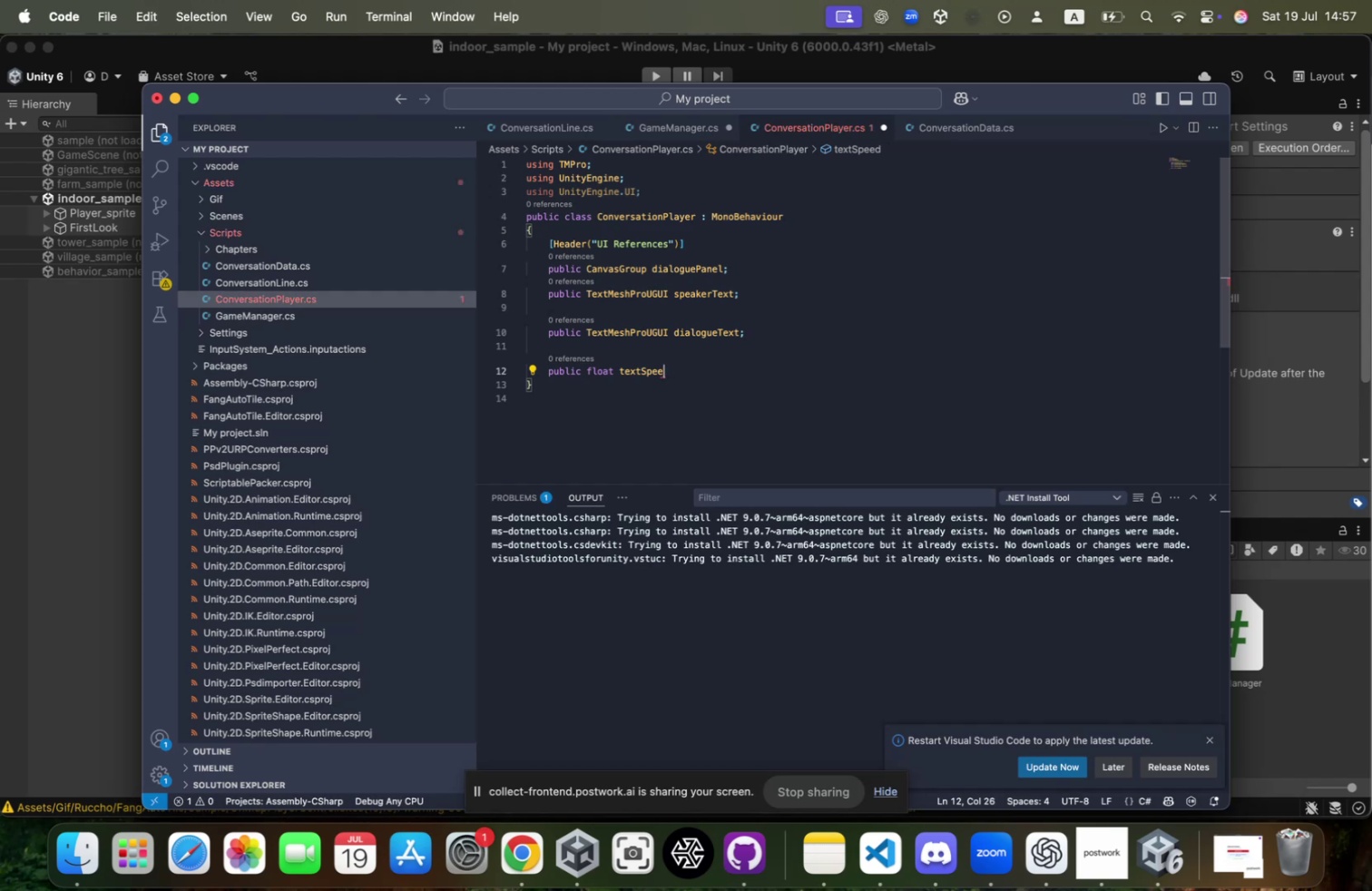 
key(Meta+CommandLeft)
 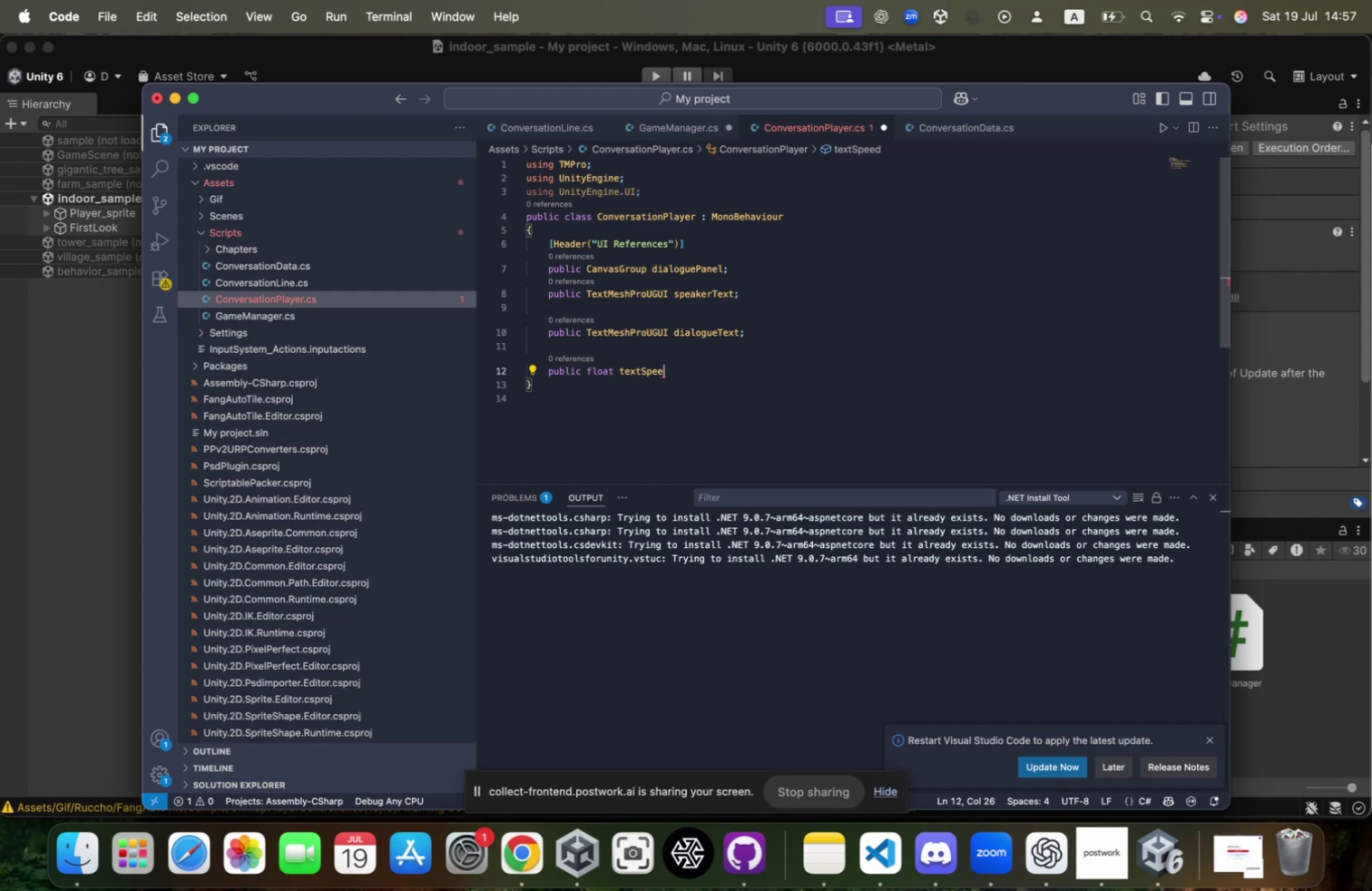 
key(Meta+Z)
 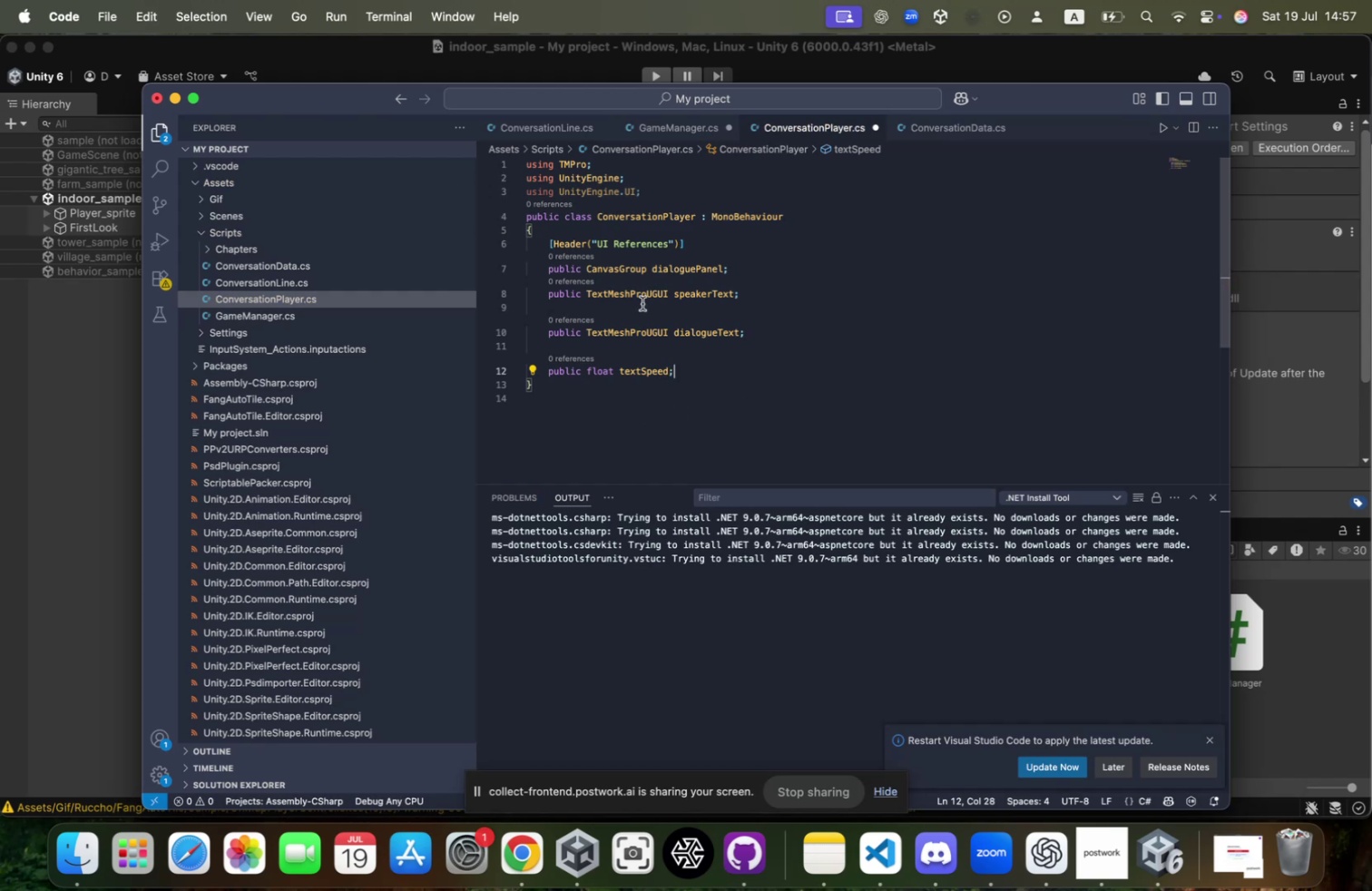 
left_click([648, 360])
 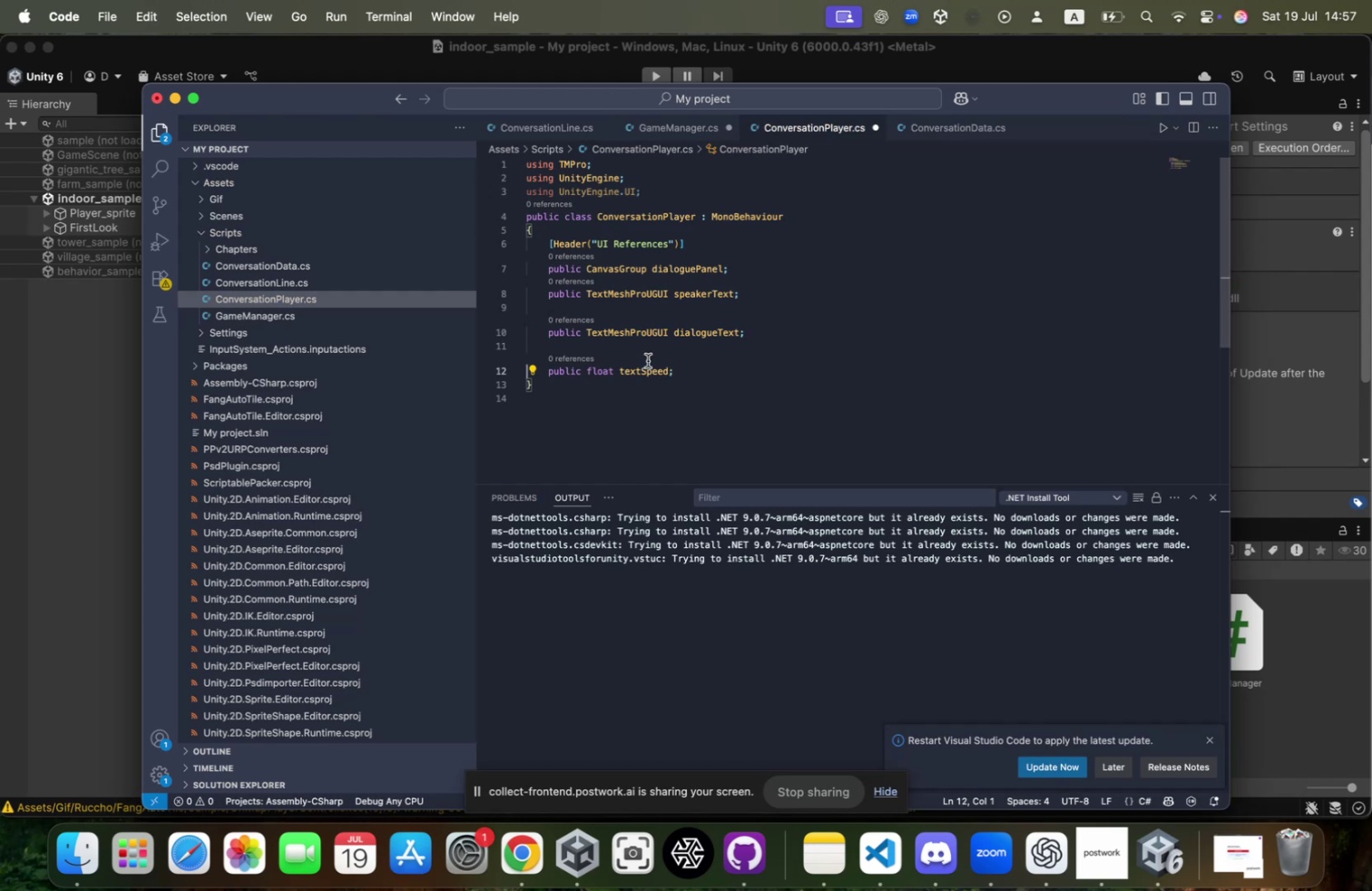 
left_click([648, 360])
 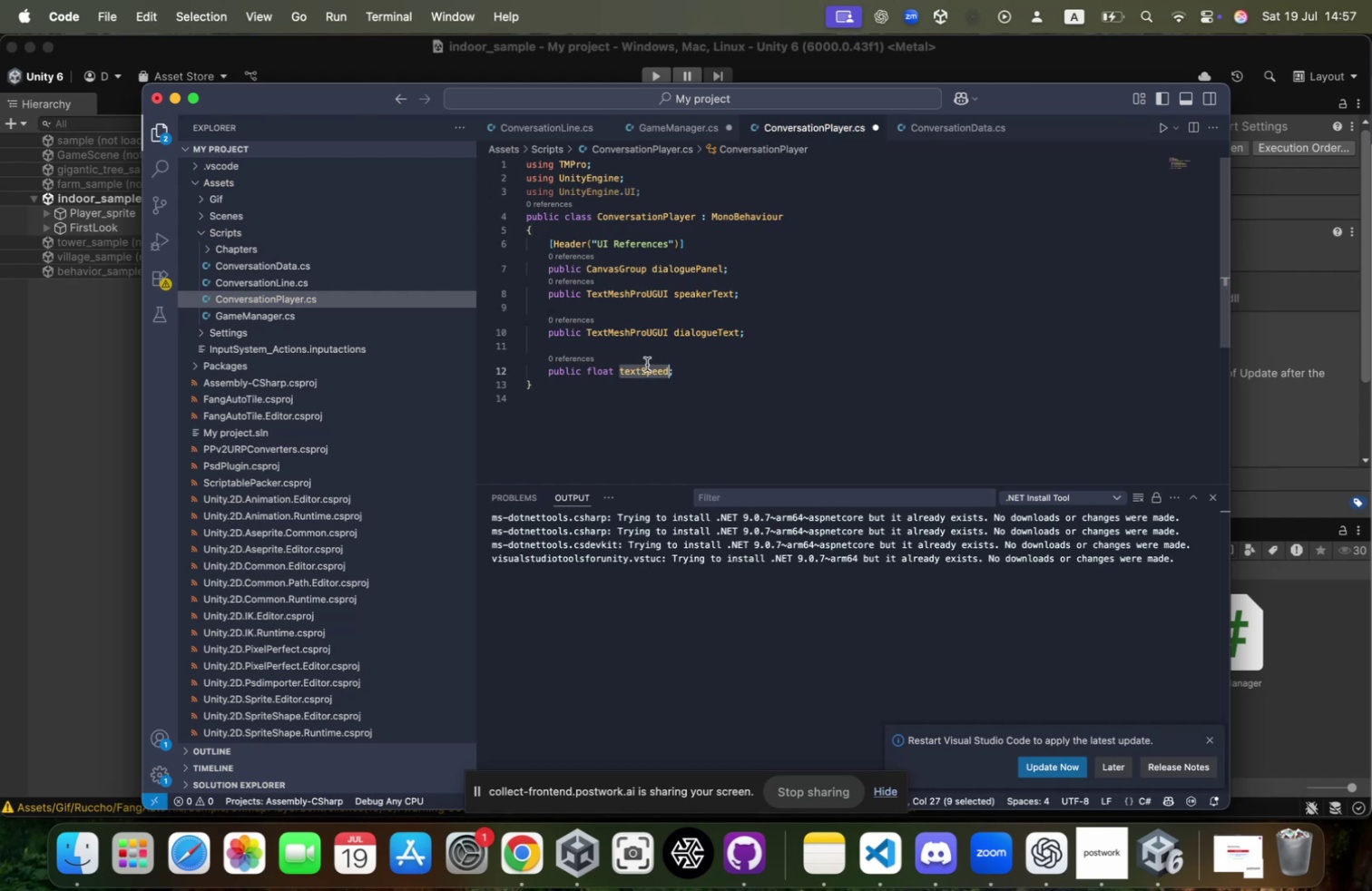 
type(;et)
key(Backspace)
key(Backspace)
key(Backspace)
type(letterDelay)
 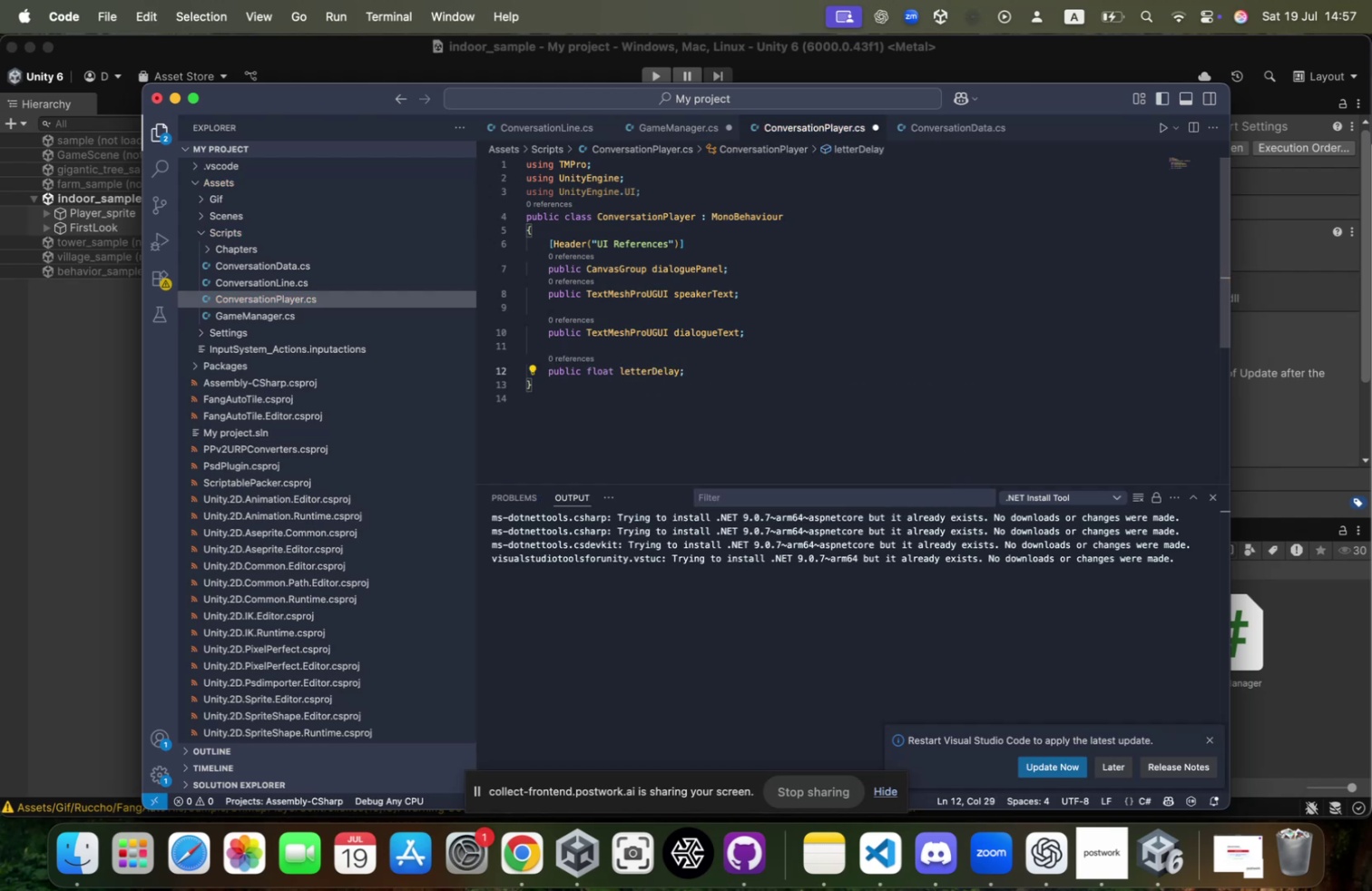 
key(ArrowRight)
 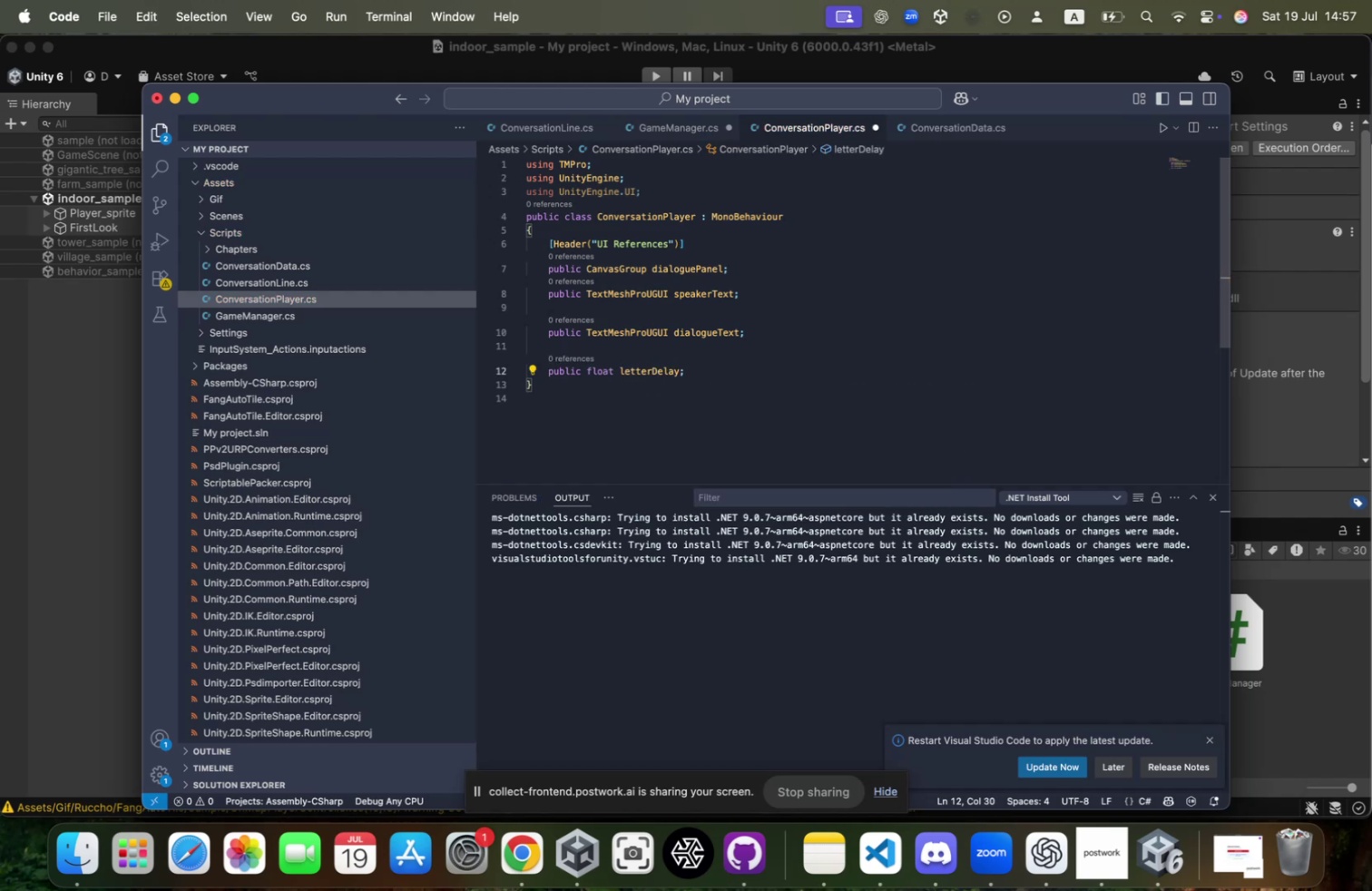 
key(ArrowLeft)
 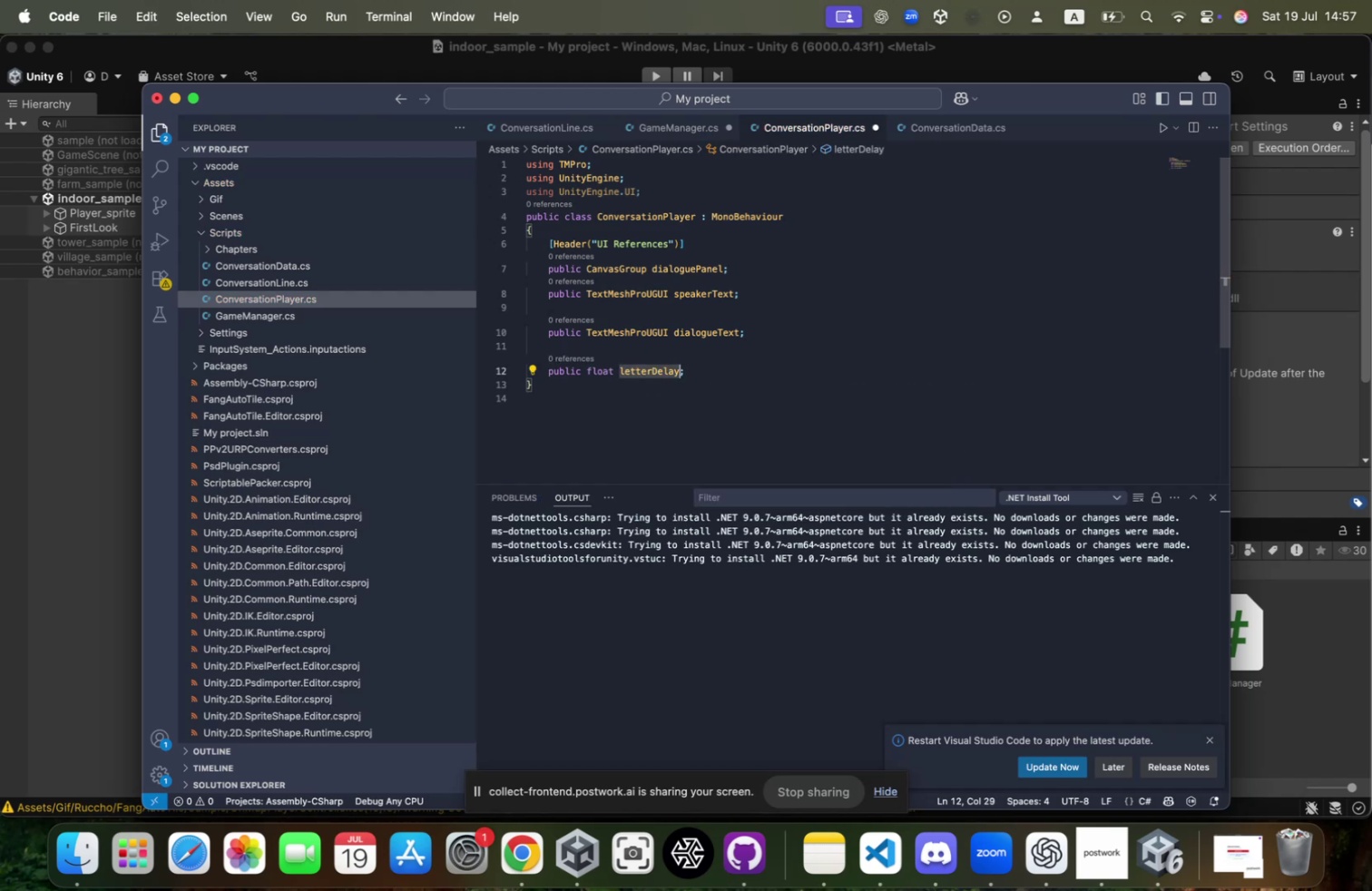 
type( -)
key(Backspace)
type(= 0.03f)
 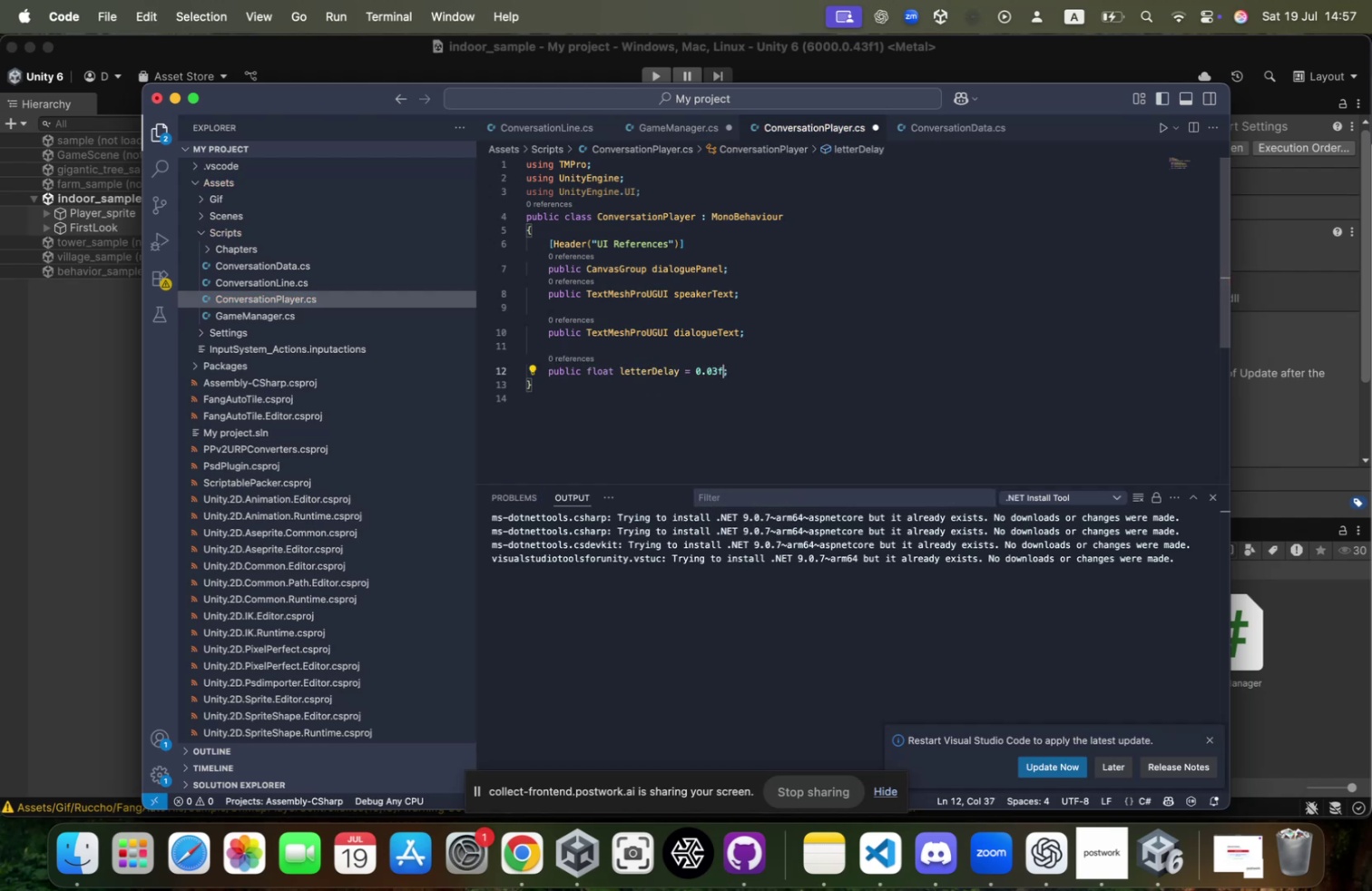 
key(ArrowRight)
 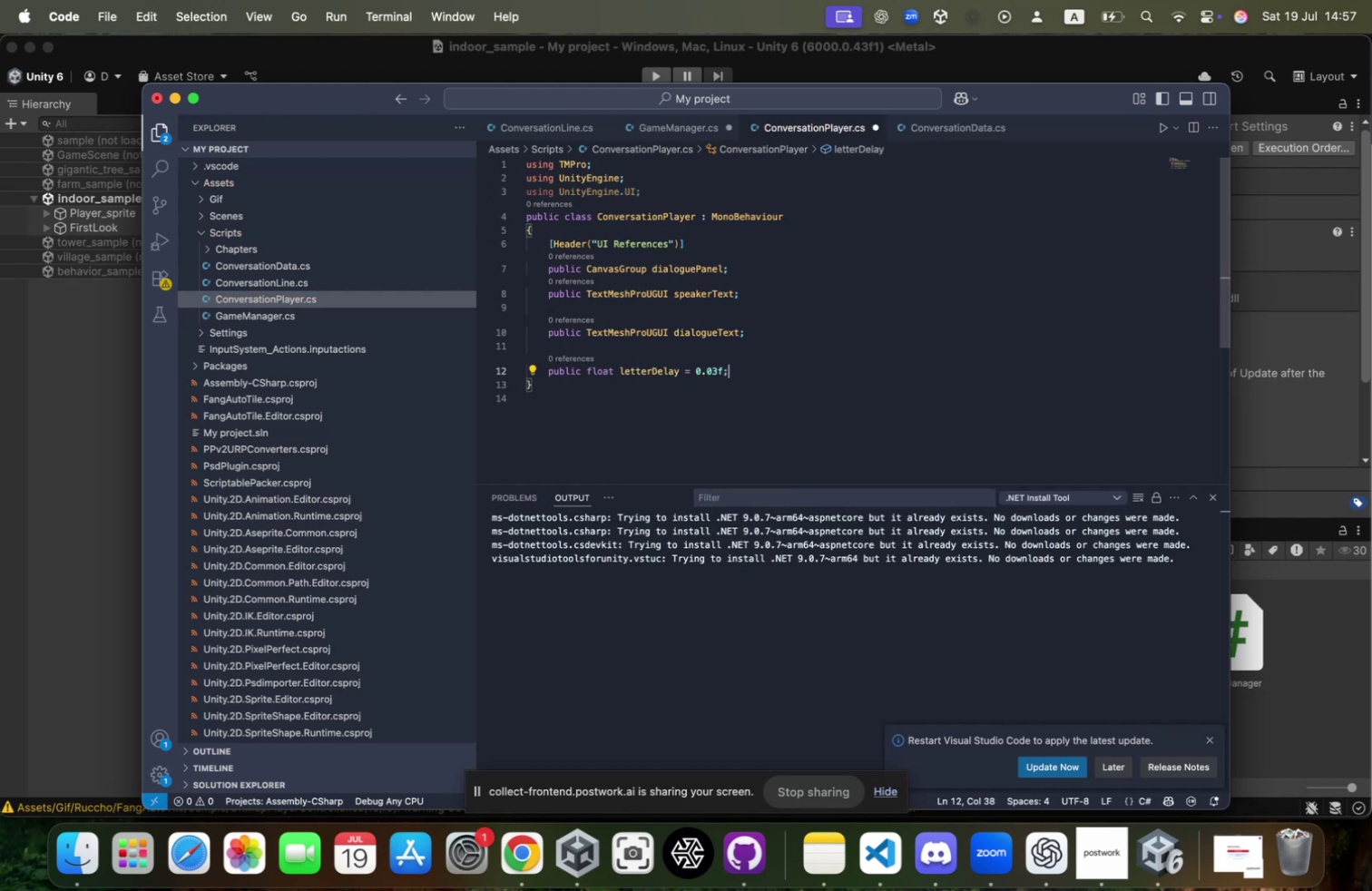 
key(Enter)
 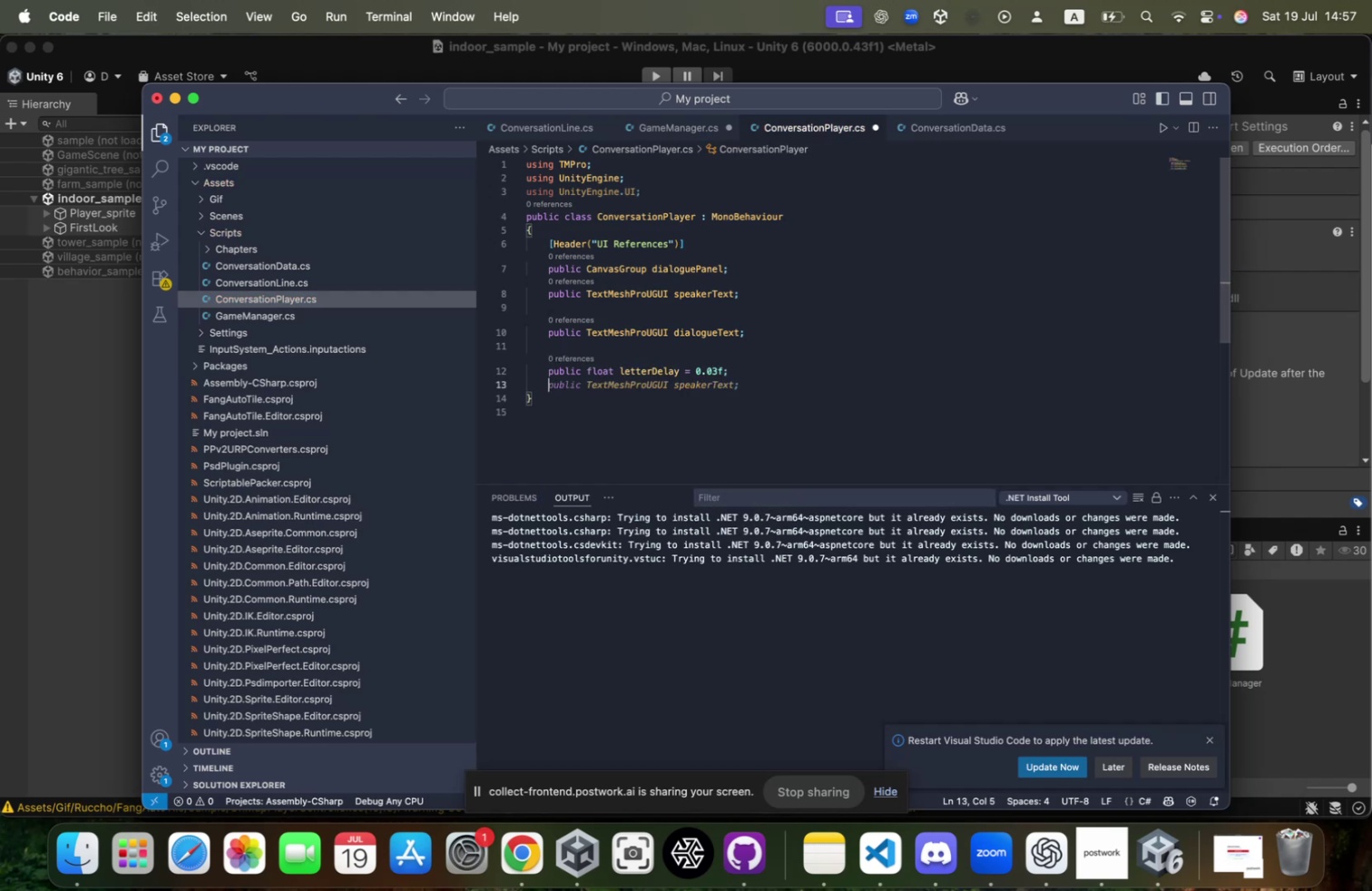 
key(Enter)
 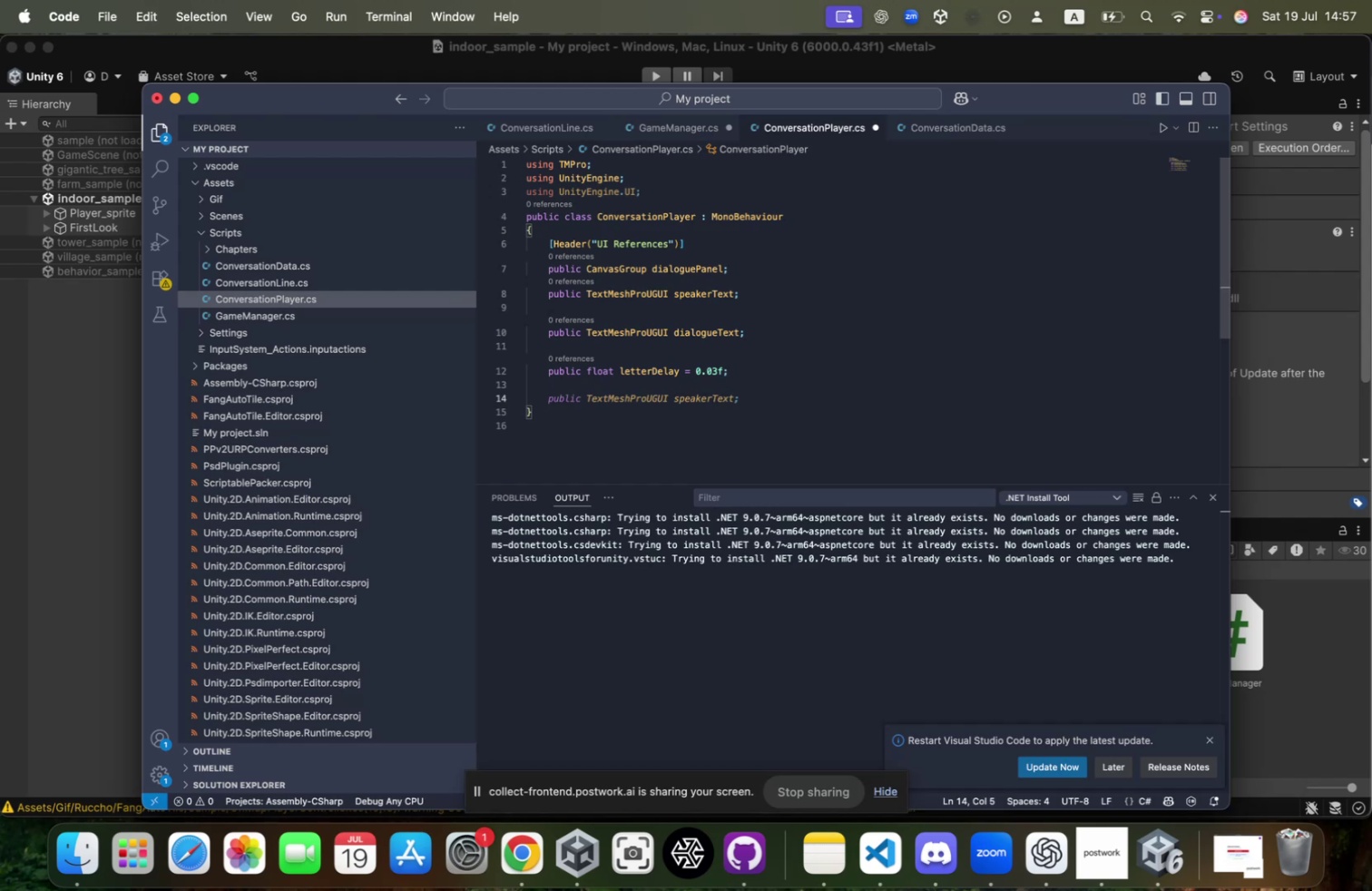 
key(Enter)
 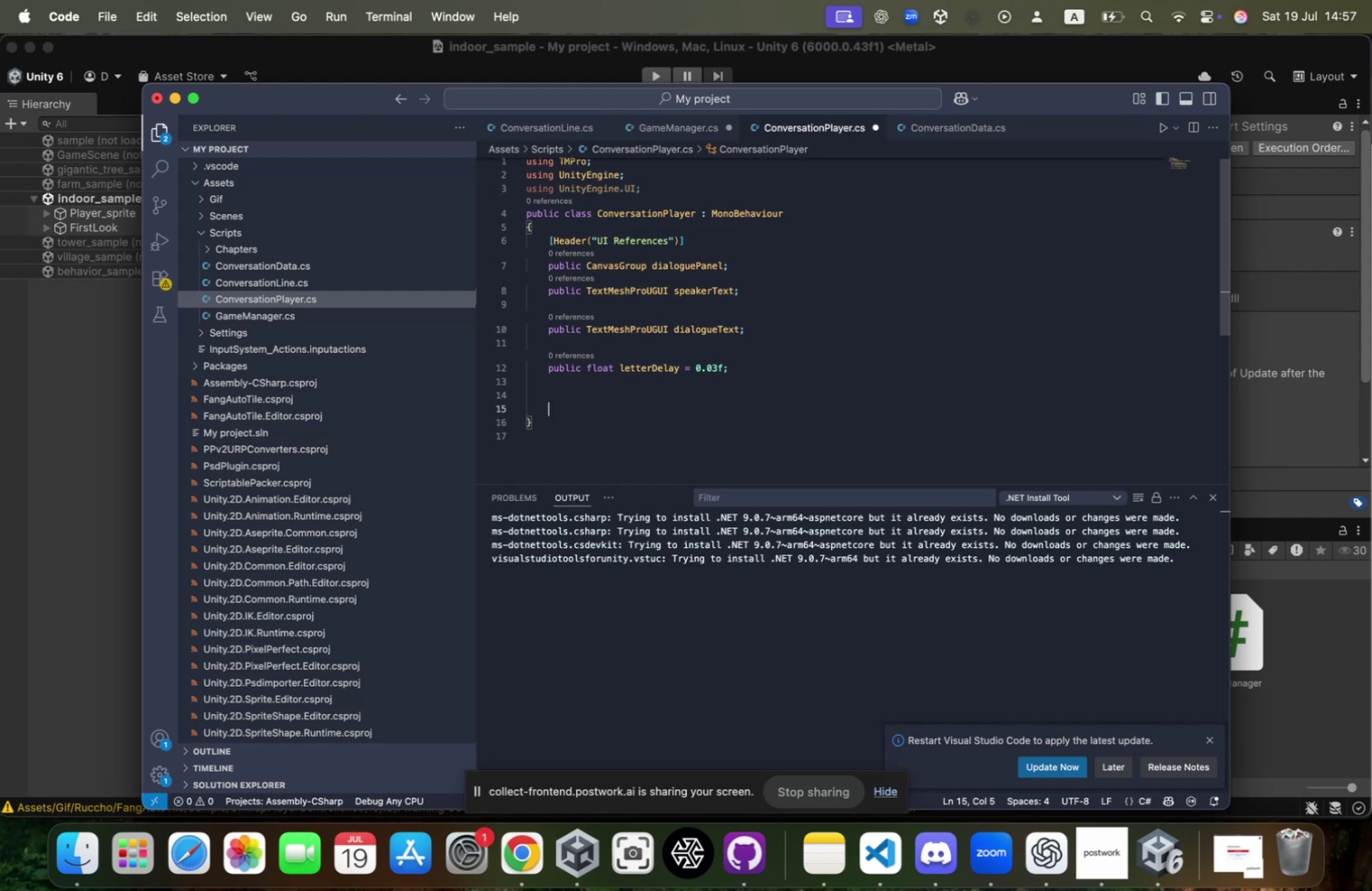 
key(Enter)
 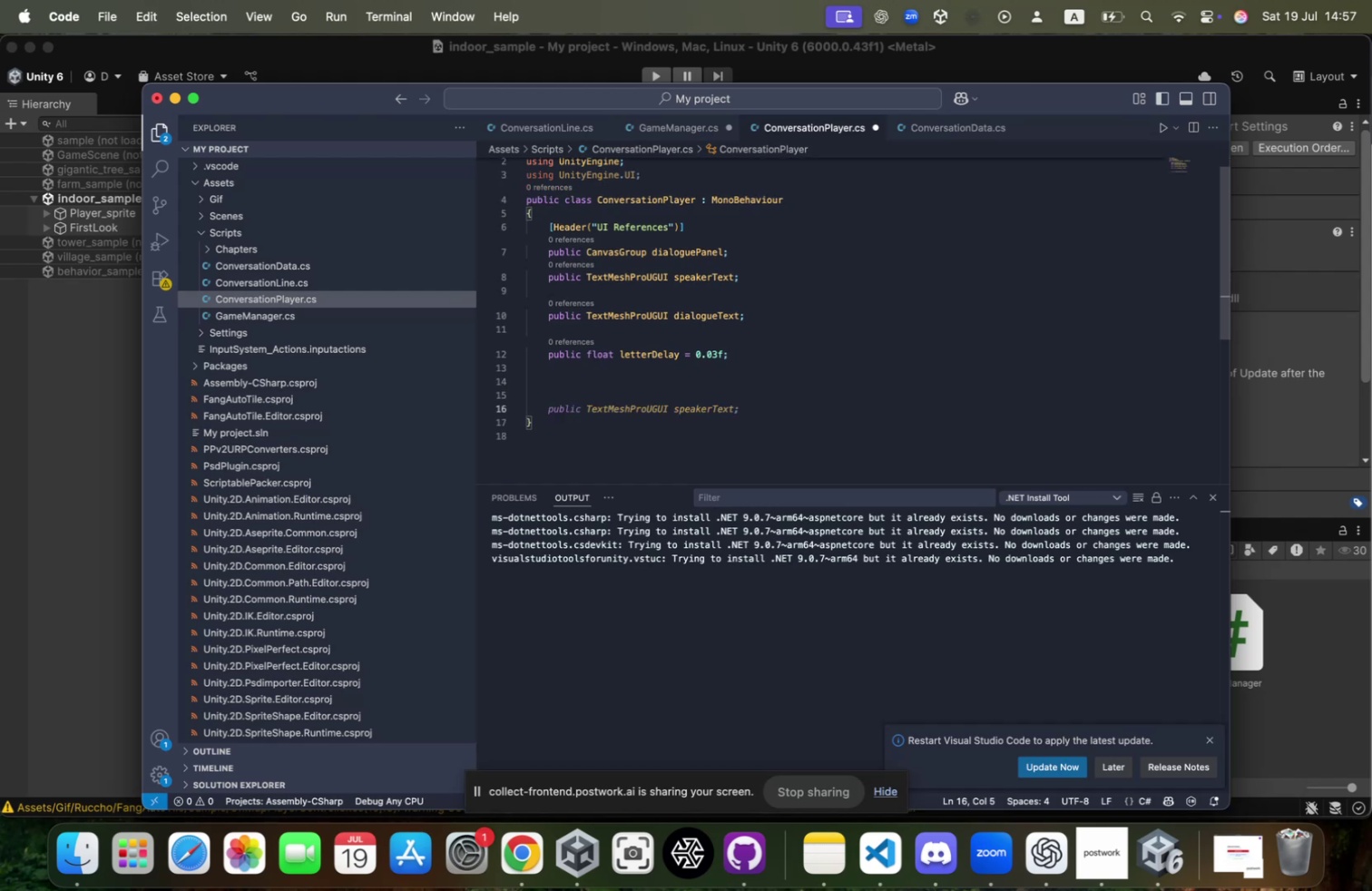 
type(public )
key(Backspace)
key(Backspace)
key(Backspace)
key(Backspace)
key(Backspace)
key(Backspace)
key(Backspace)
type(public void Play()
 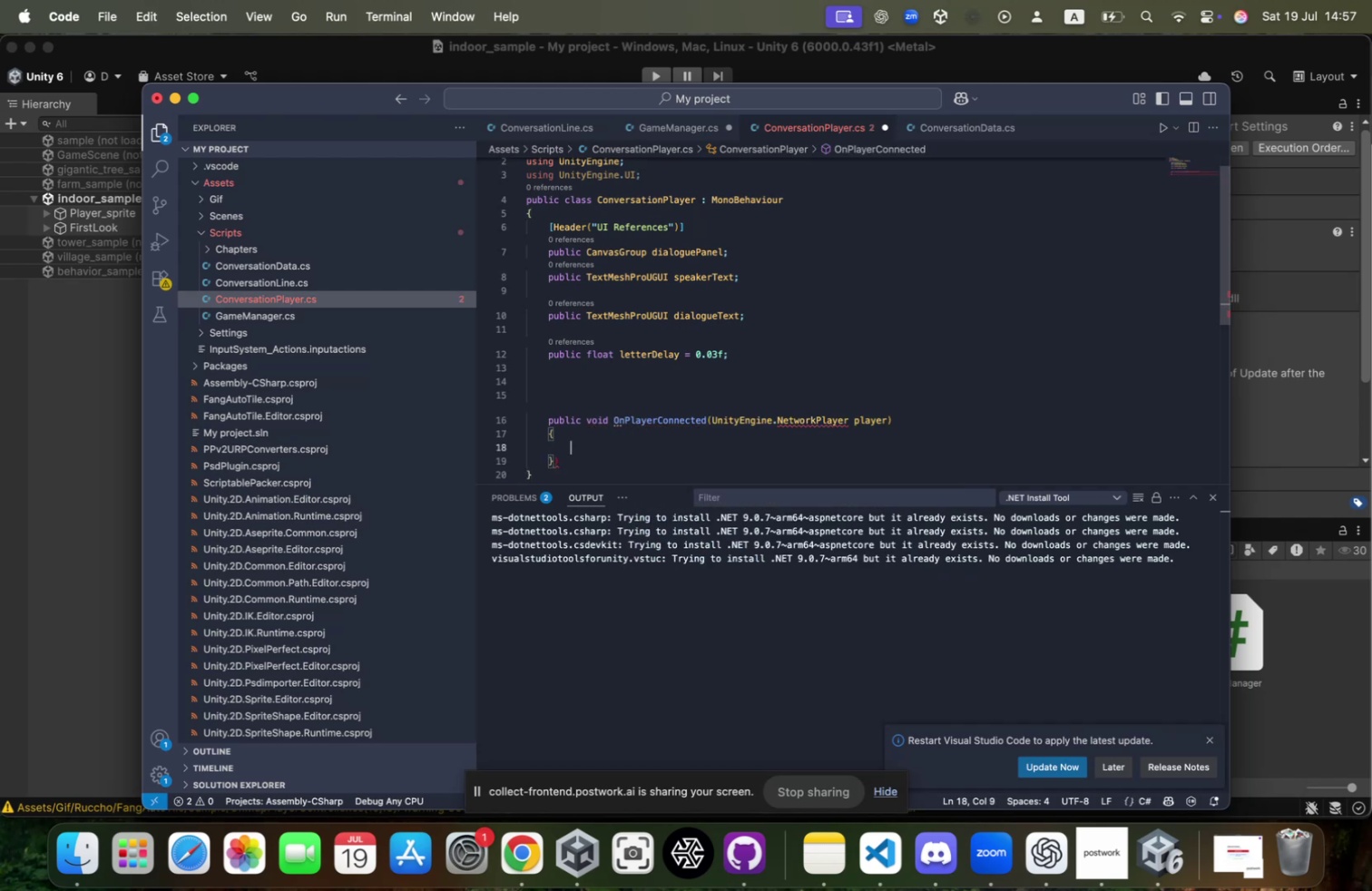 
key(Meta+CommandLeft)
 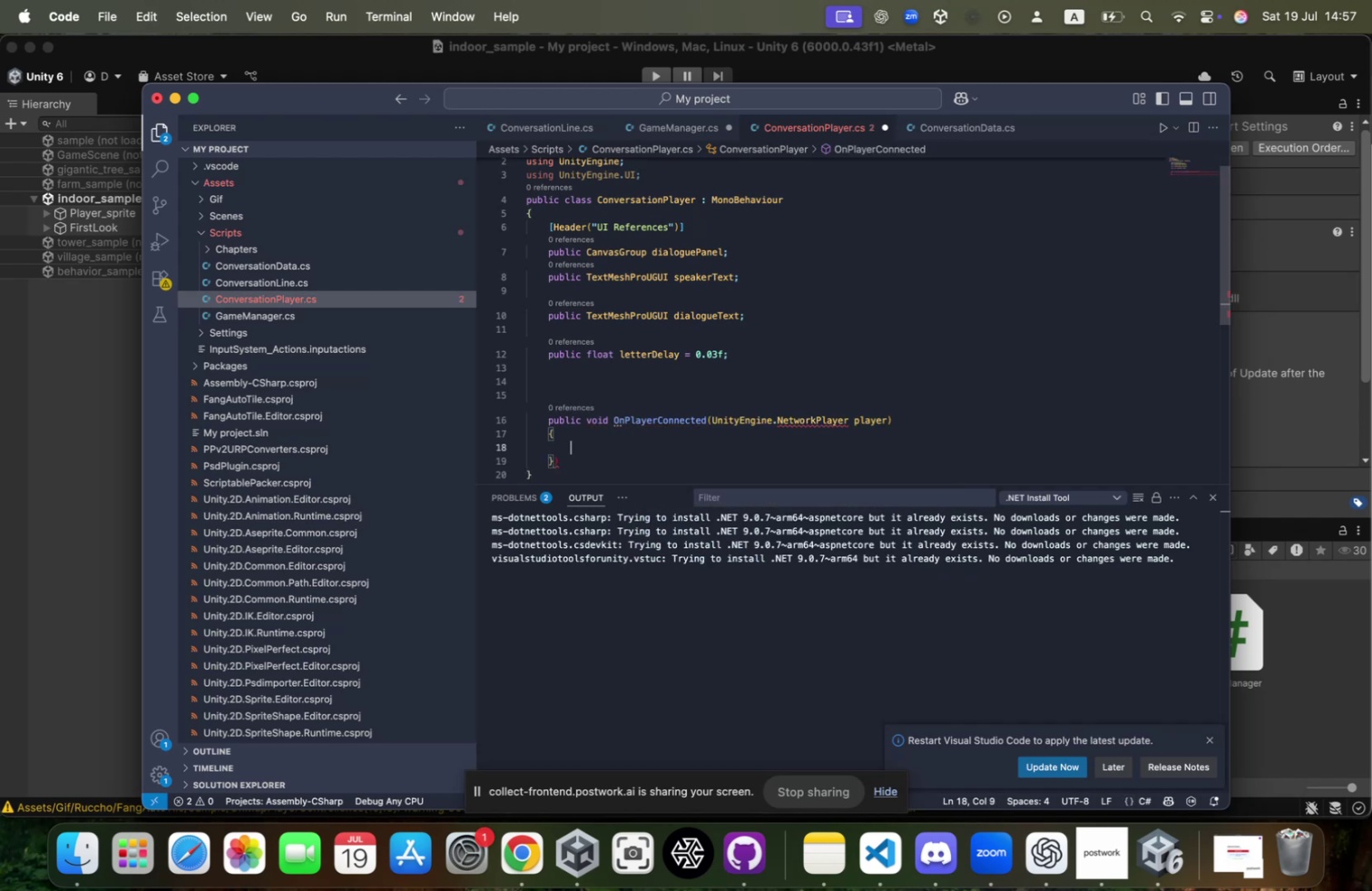 
key(Meta+Z)
 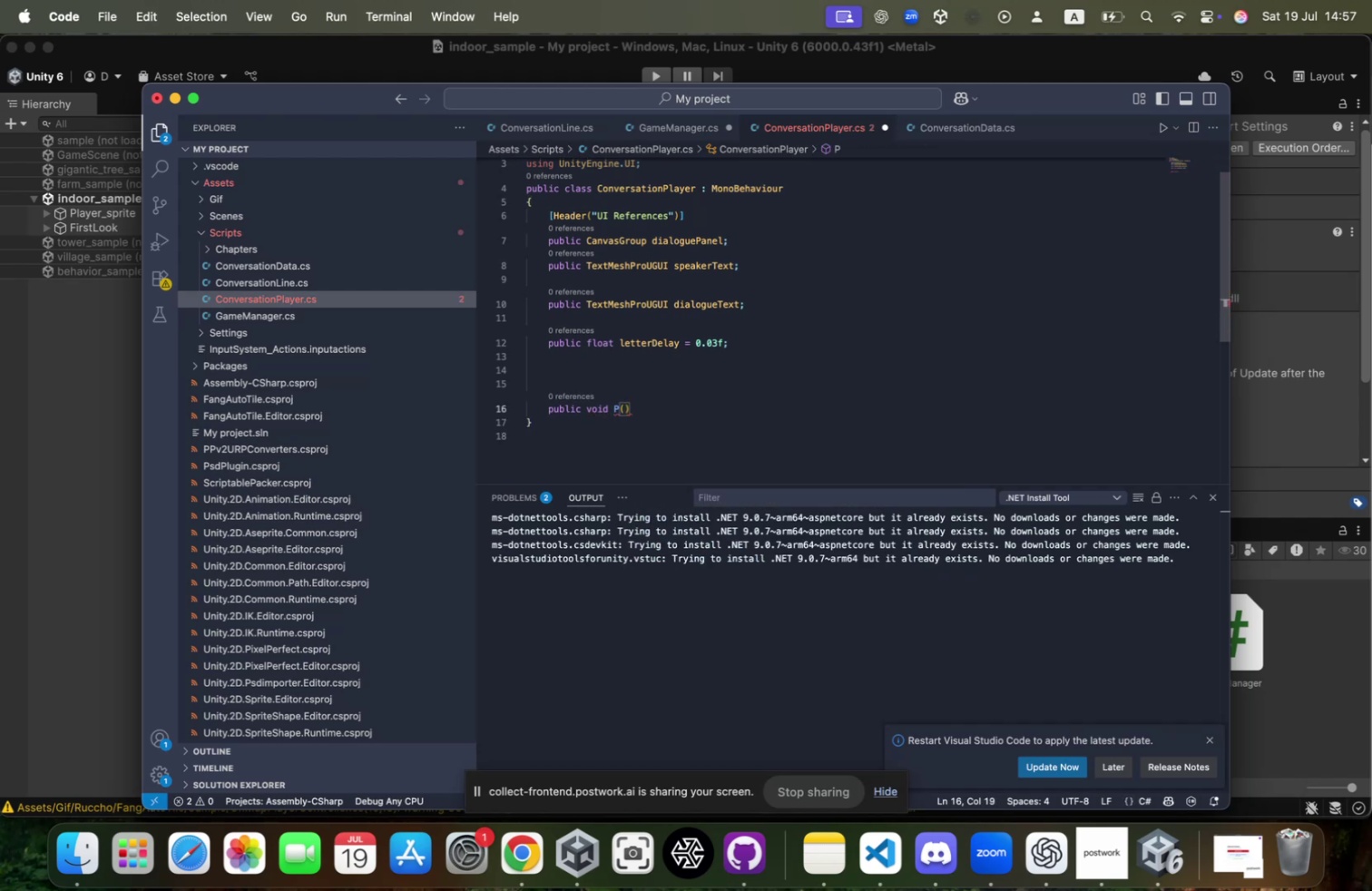 
key(ArrowLeft)
 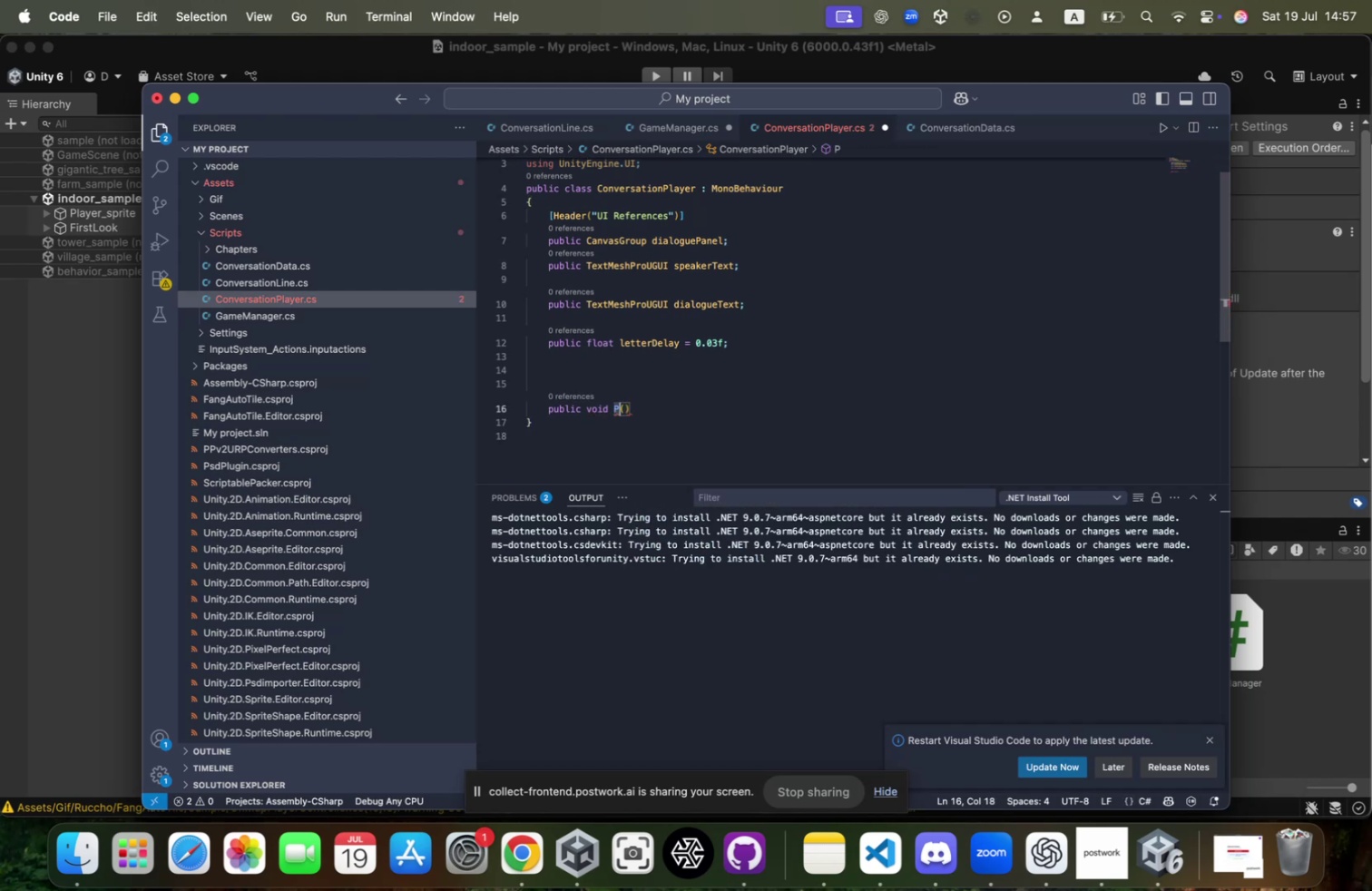 
type(lay)
 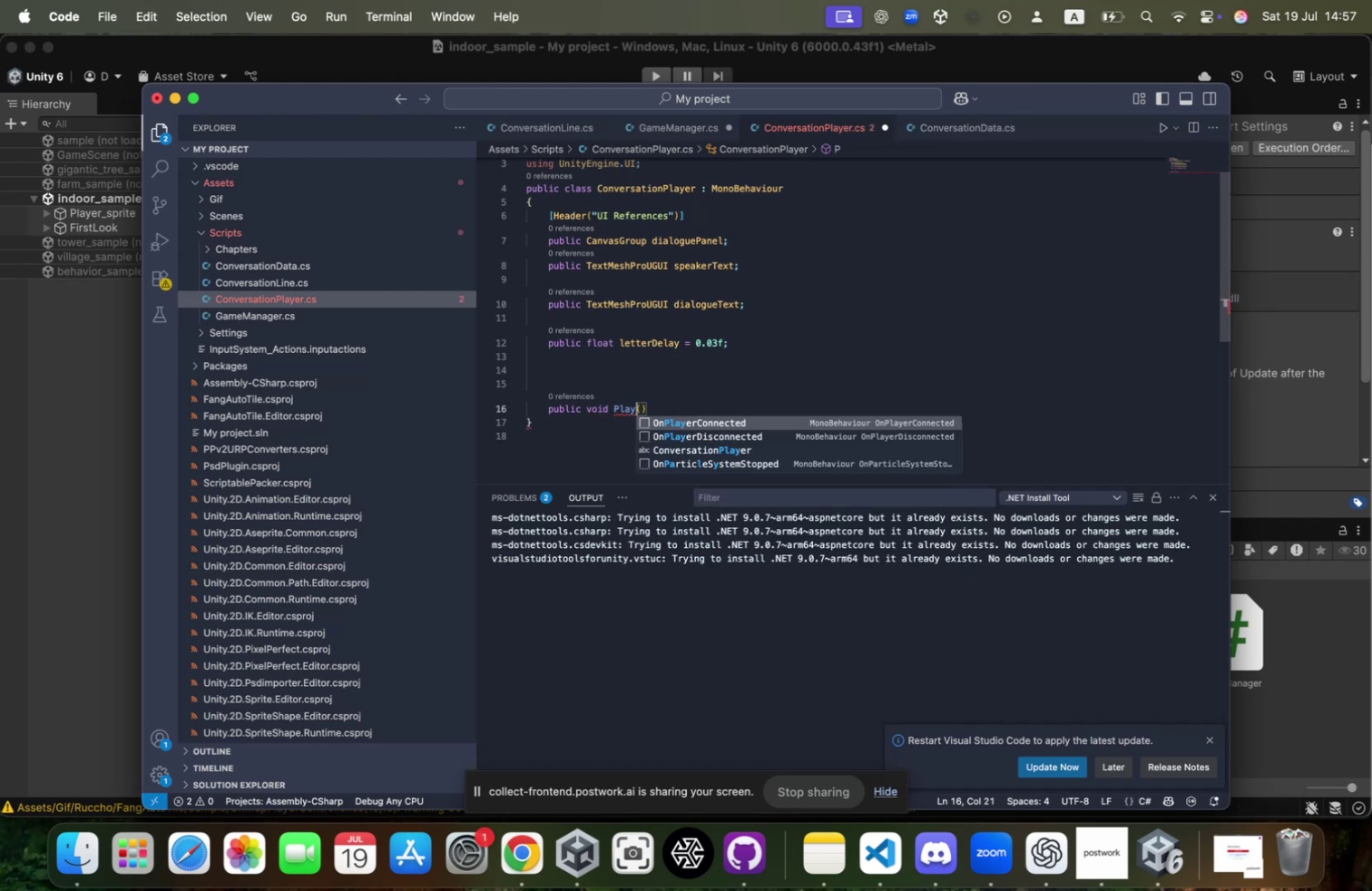 
key(ArrowRight)
 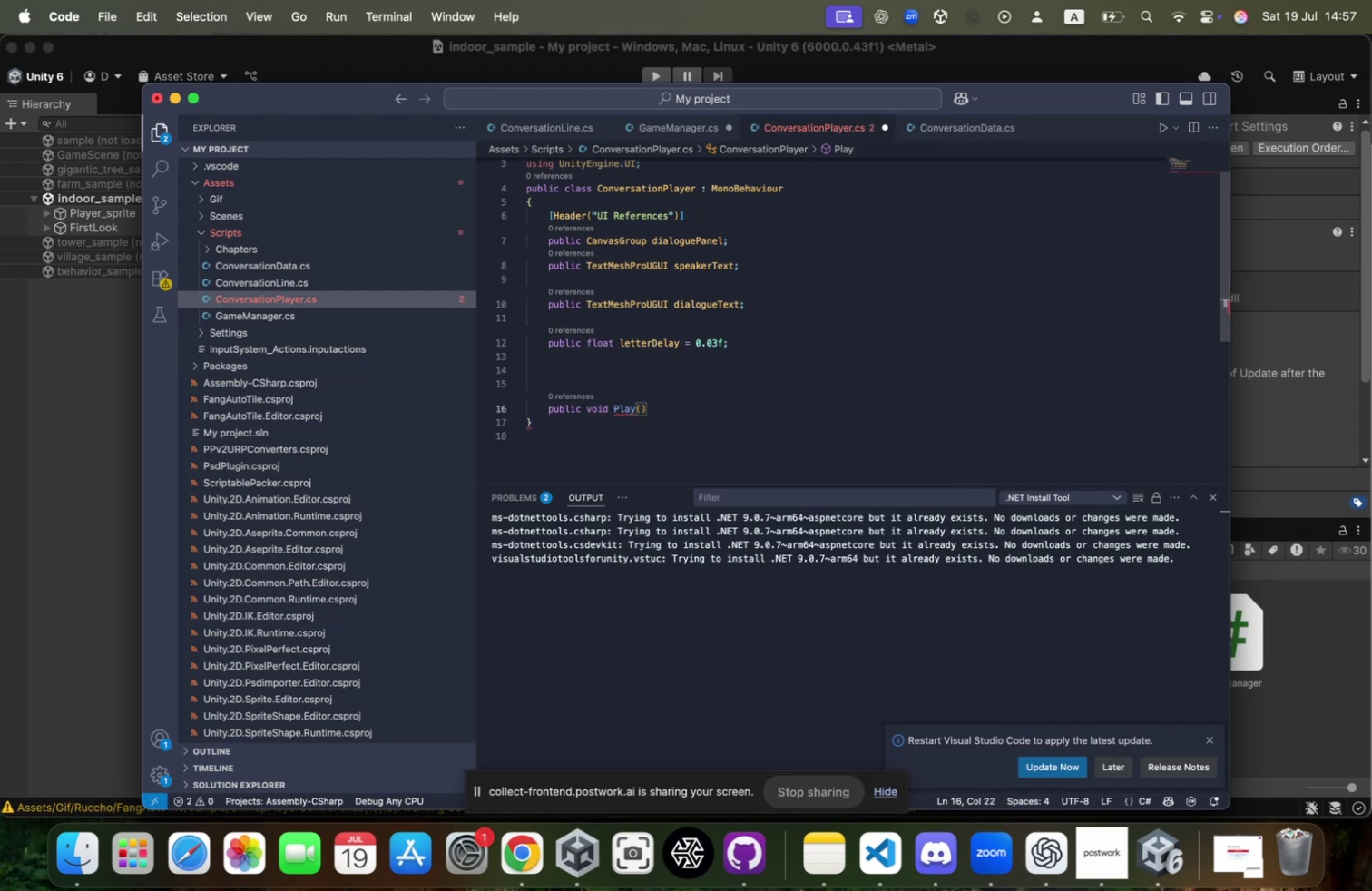 
type(Conversatio)
key(Tab)
type( conversation)
 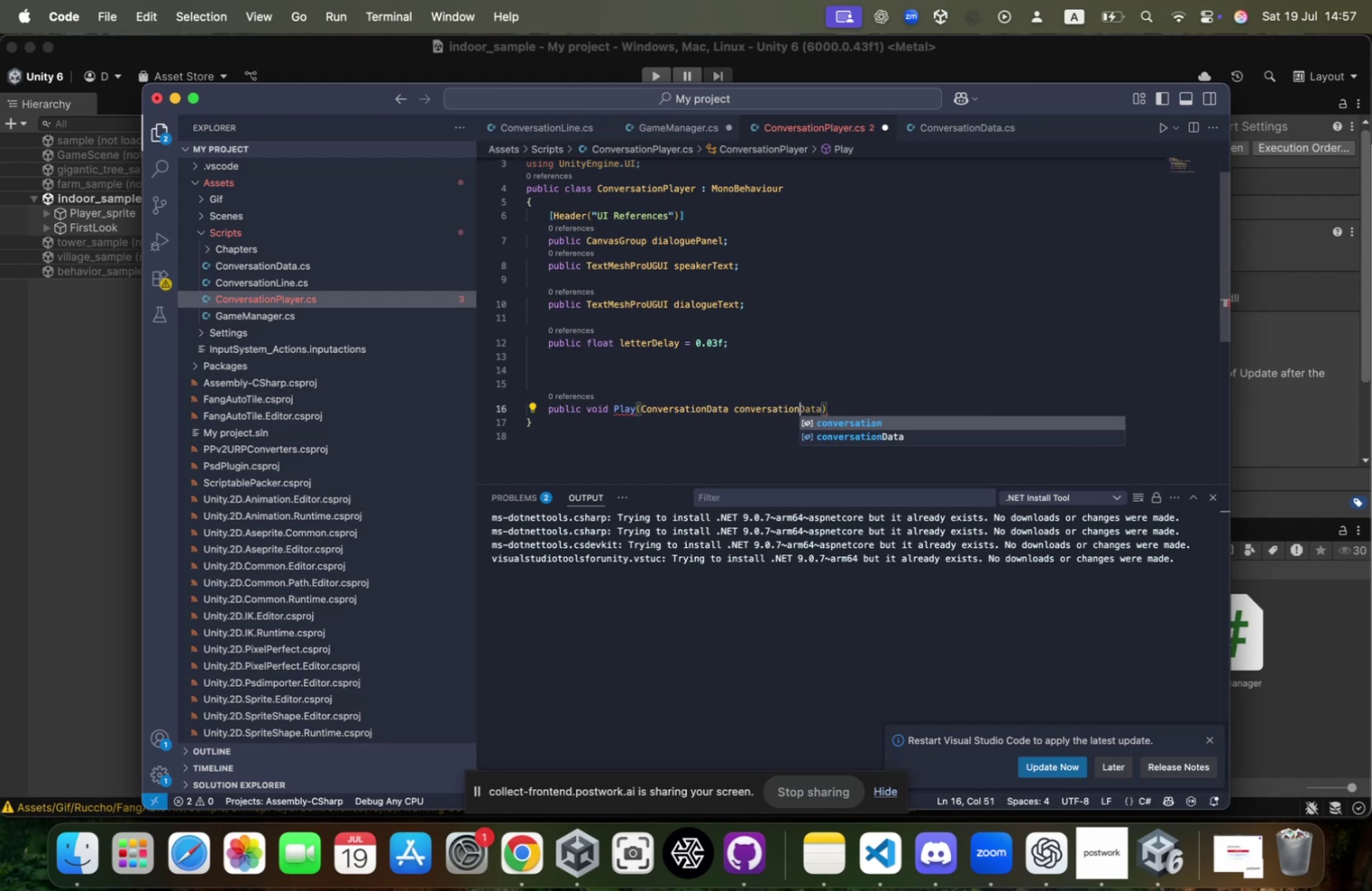 
key(ArrowRight)
 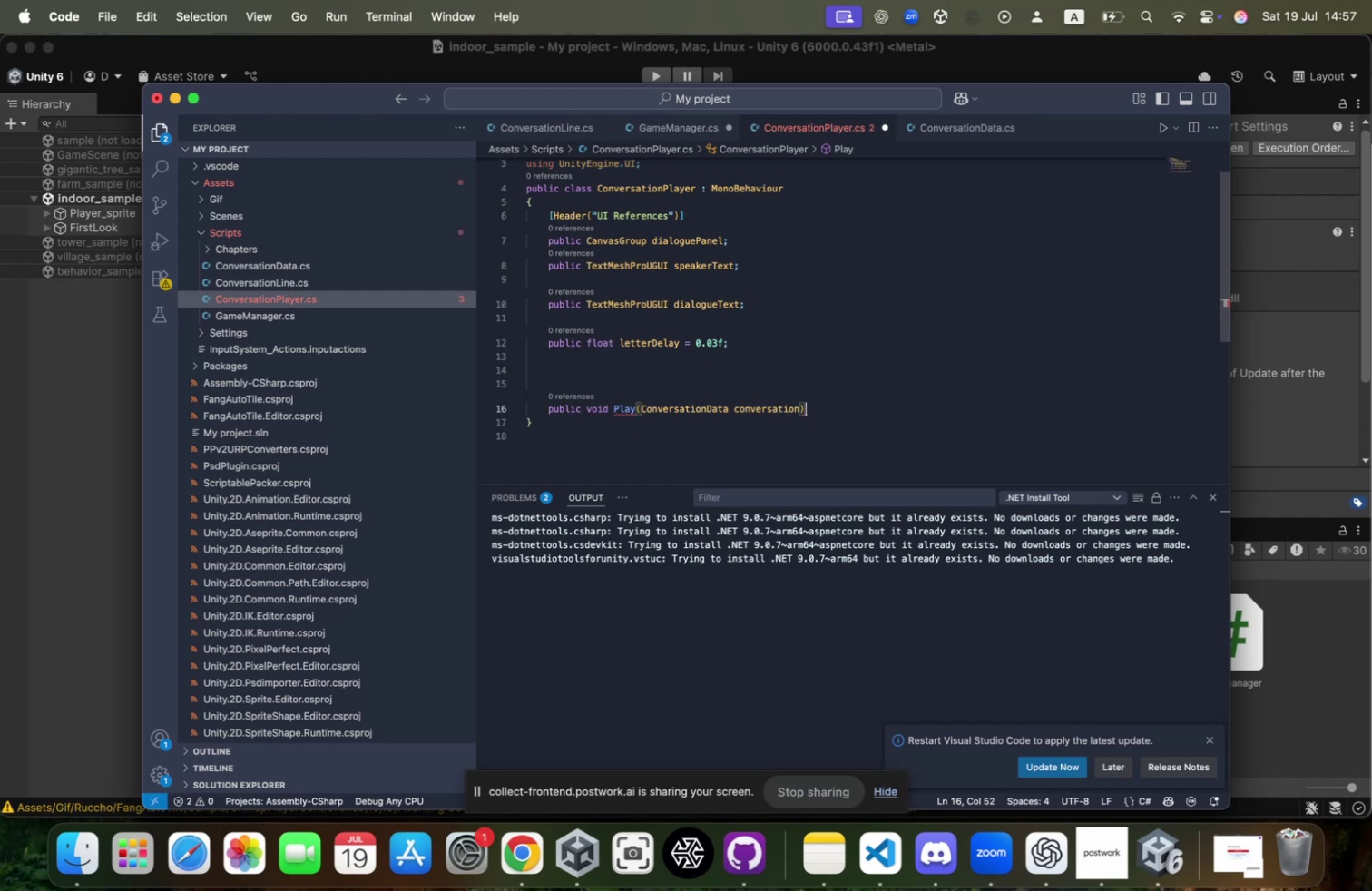 
key(Semicolon)
 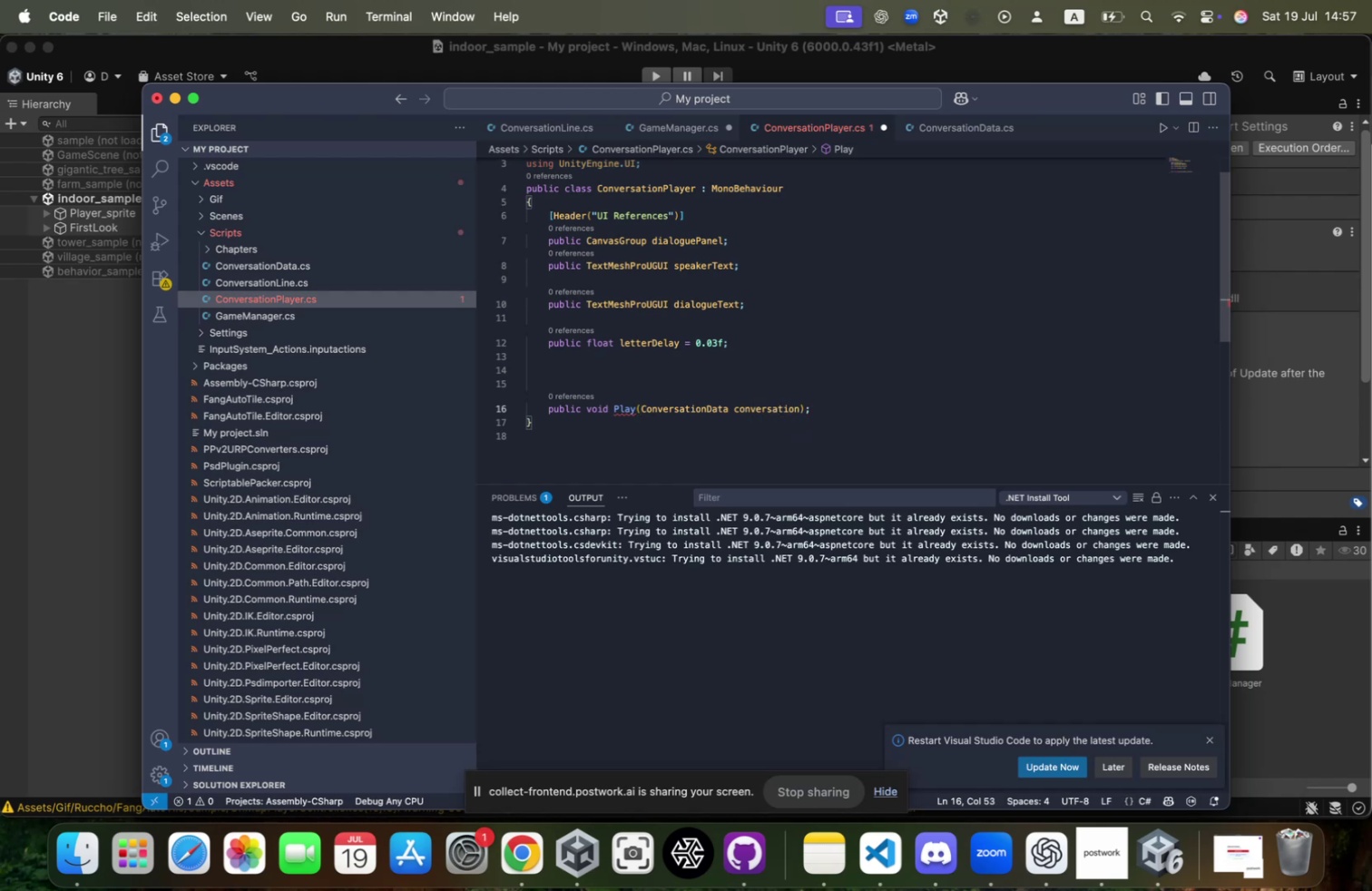 
key(Backspace)
 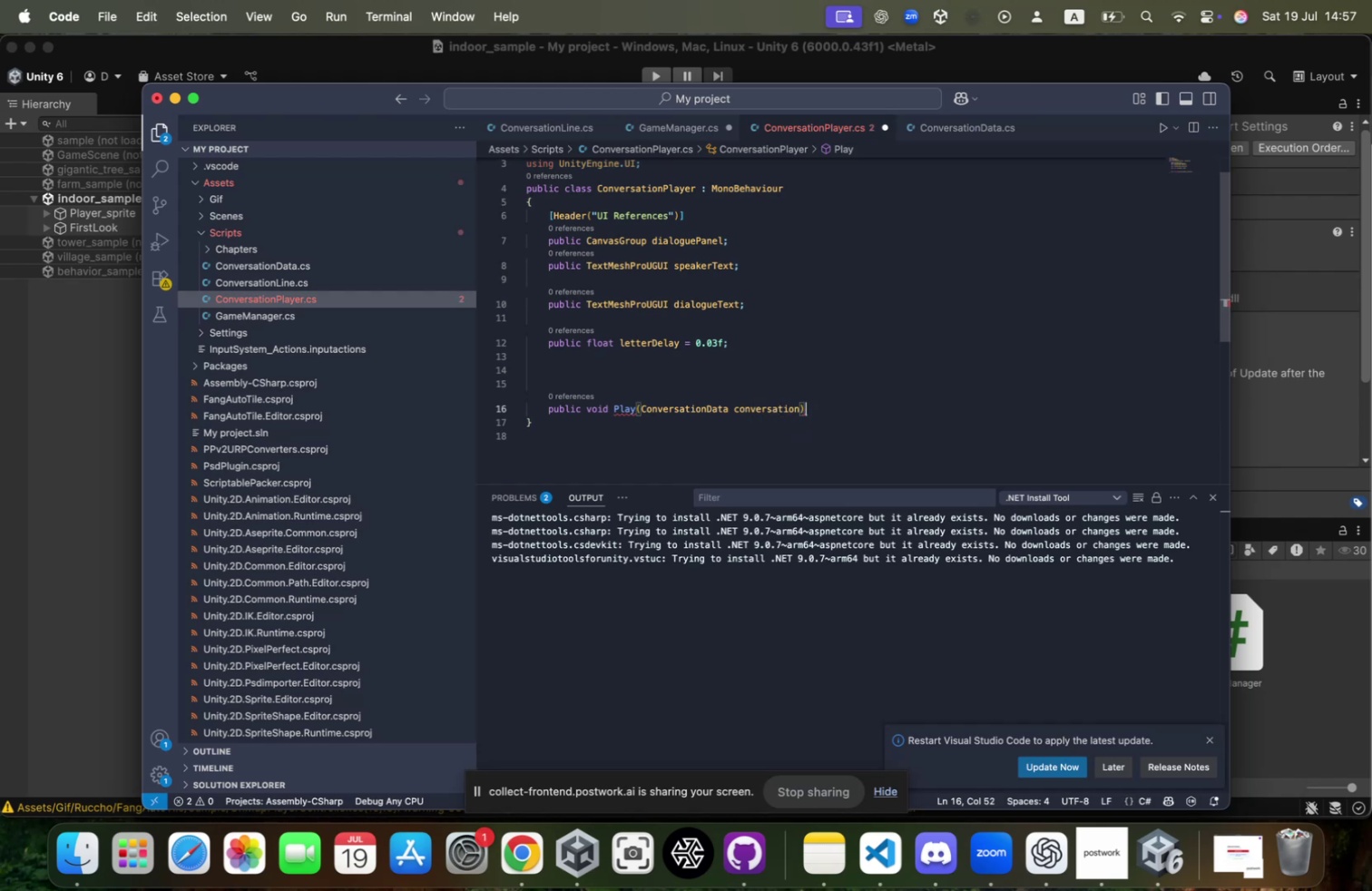 
key(Shift+ShiftRight)
 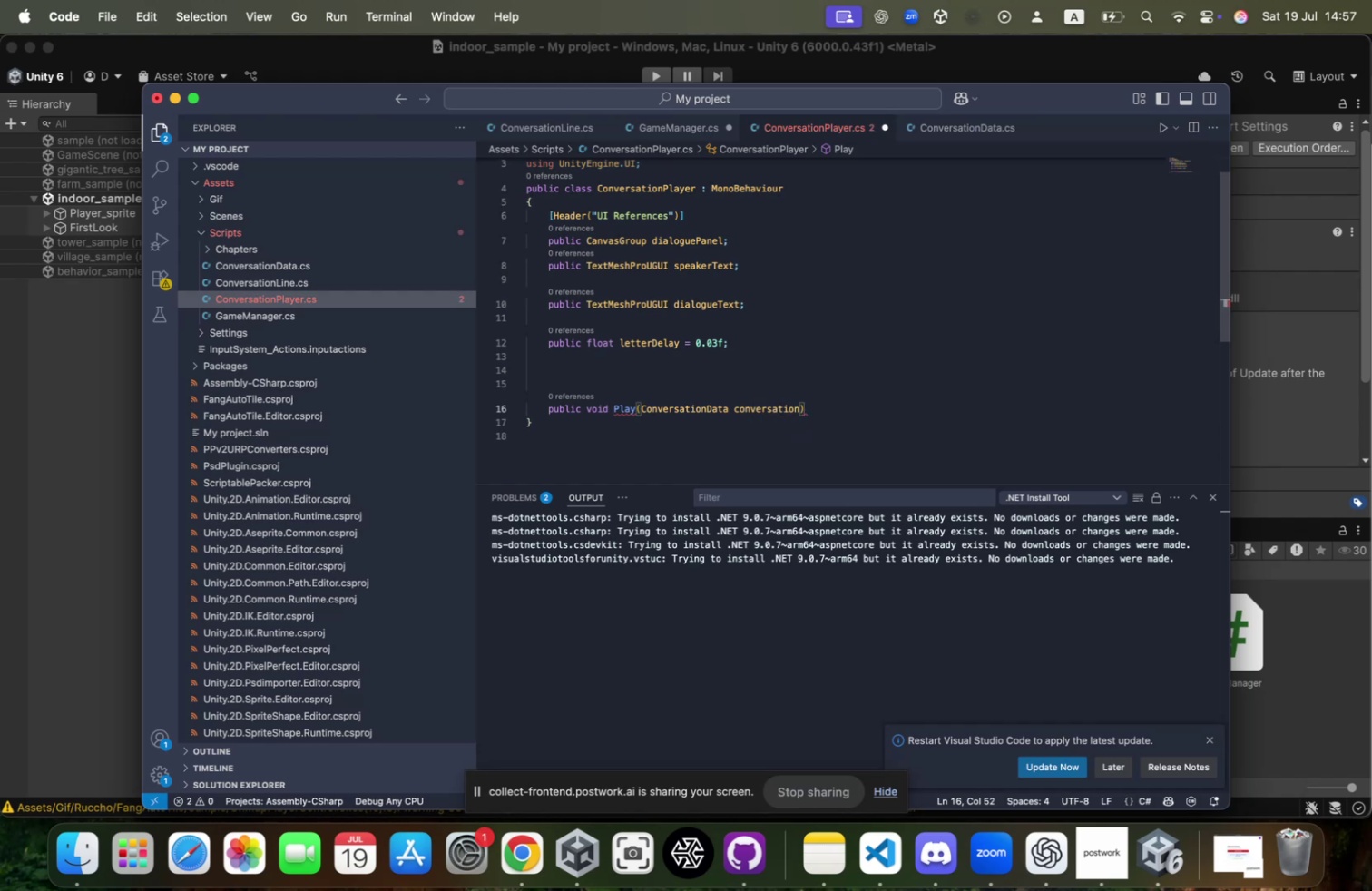 
key(Enter)
 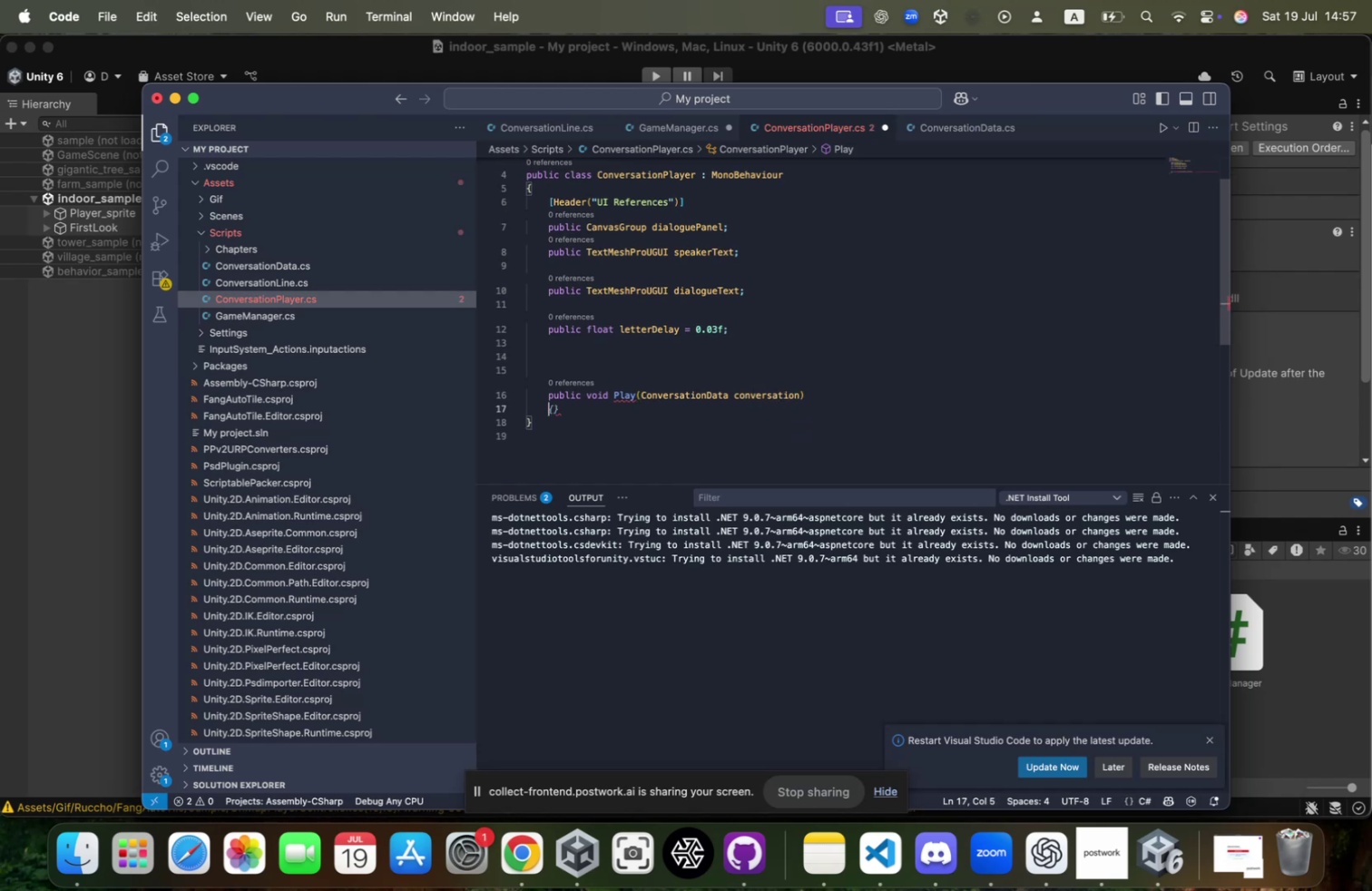 
key(Shift+ShiftRight)
 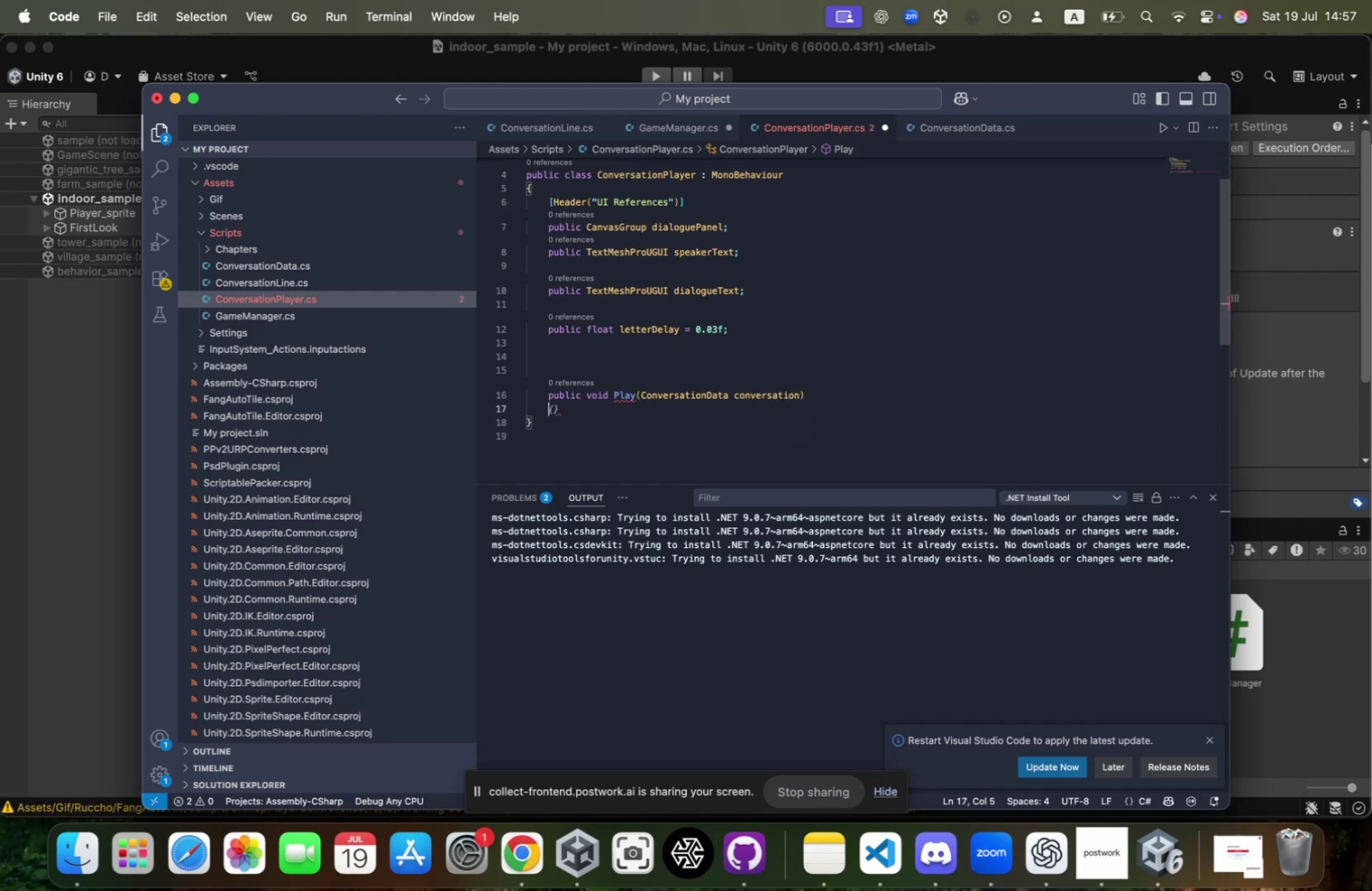 
key(Shift+BracketLeft)
 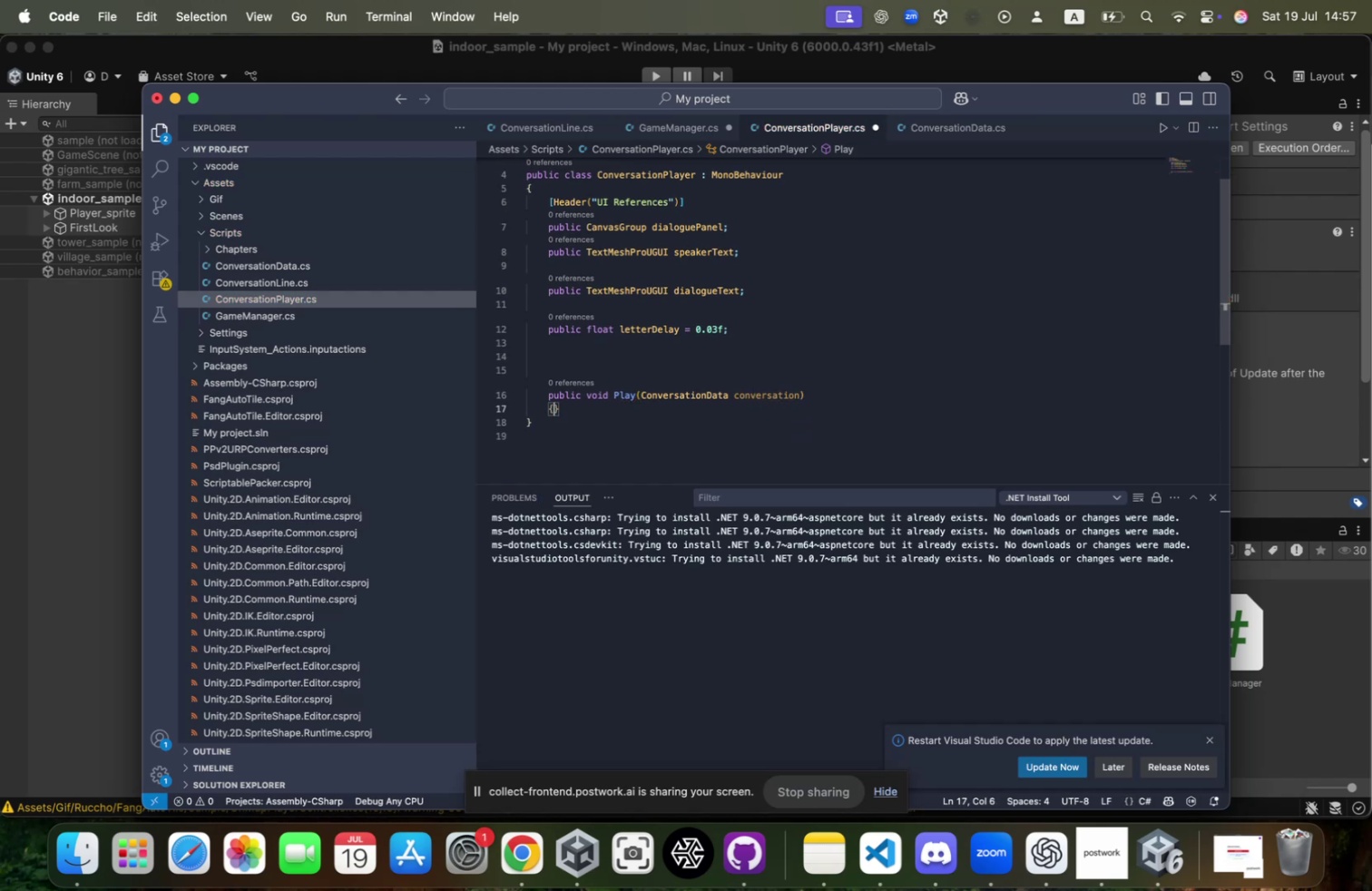 
key(Enter)
 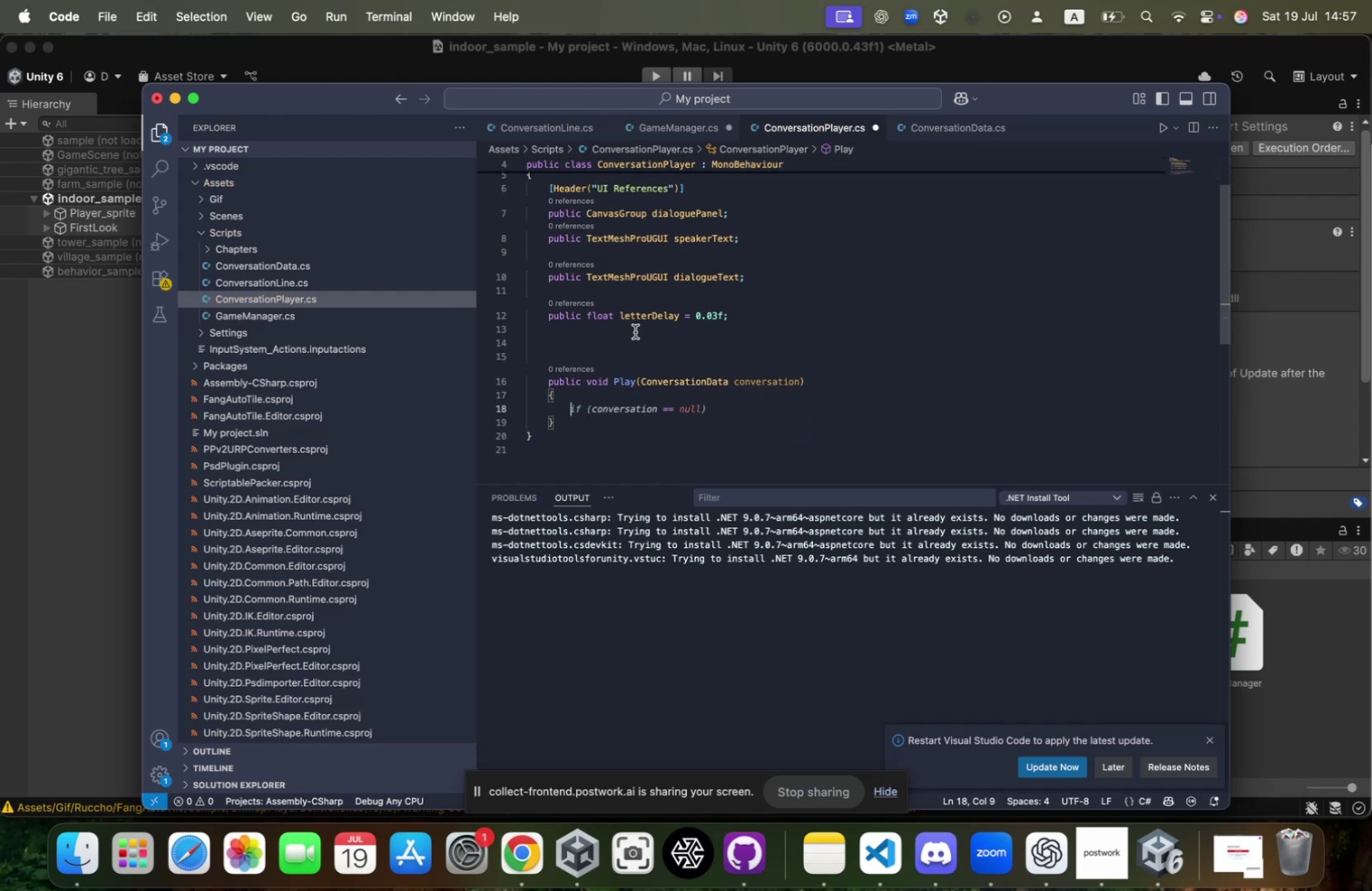 
left_click([645, 361])
 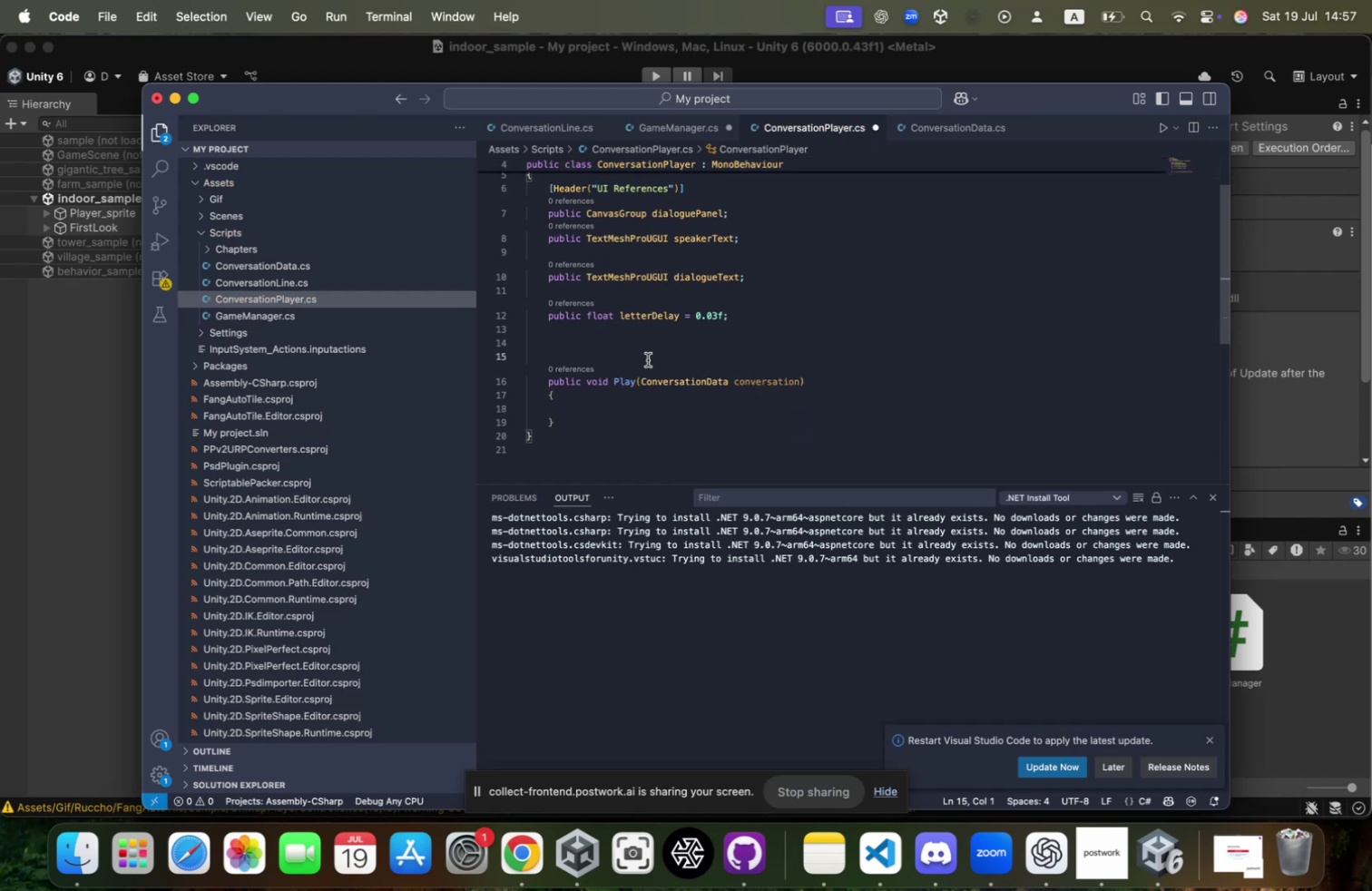 
key(ArrowDown)
 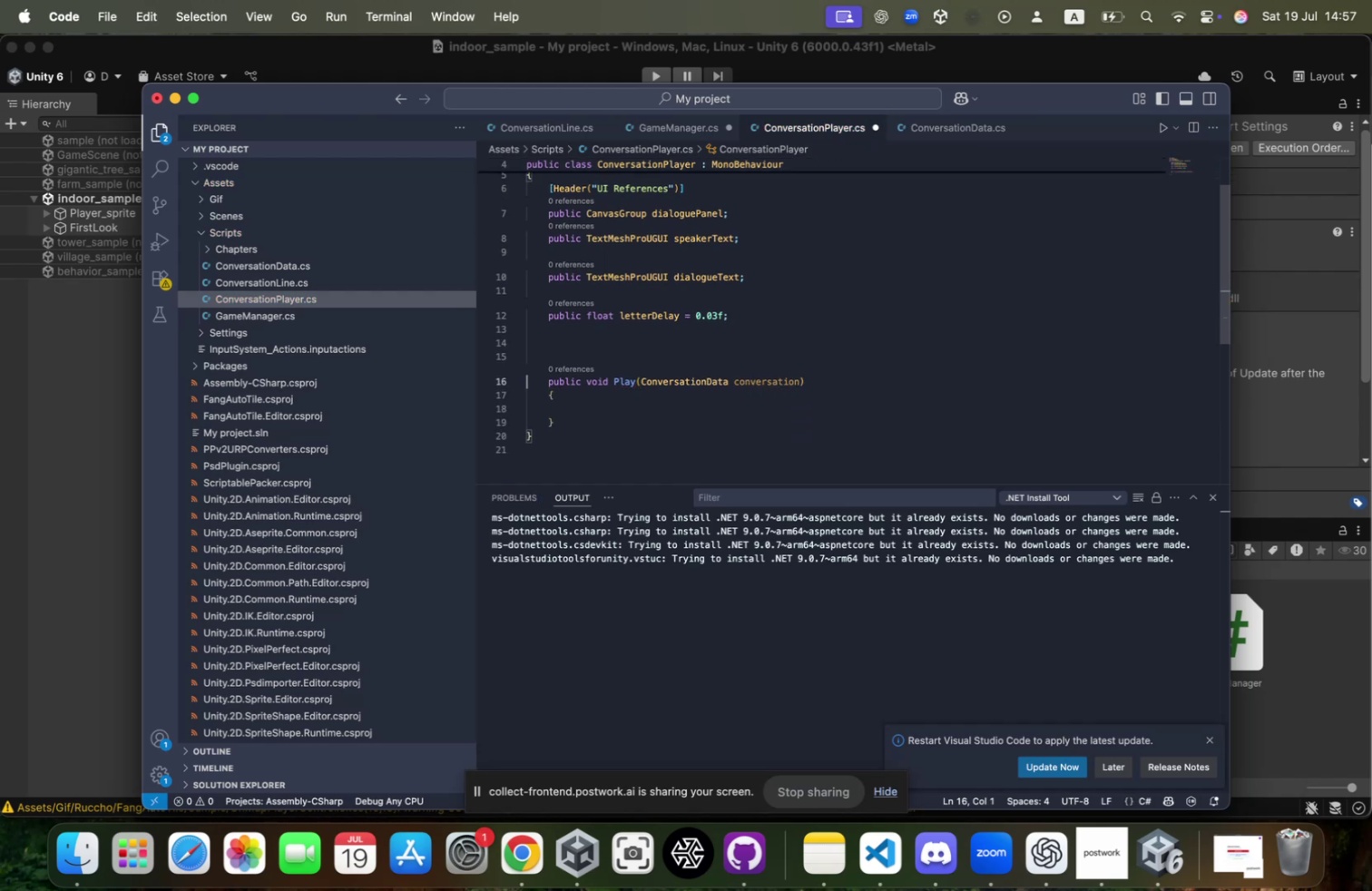 
key(ArrowDown)
 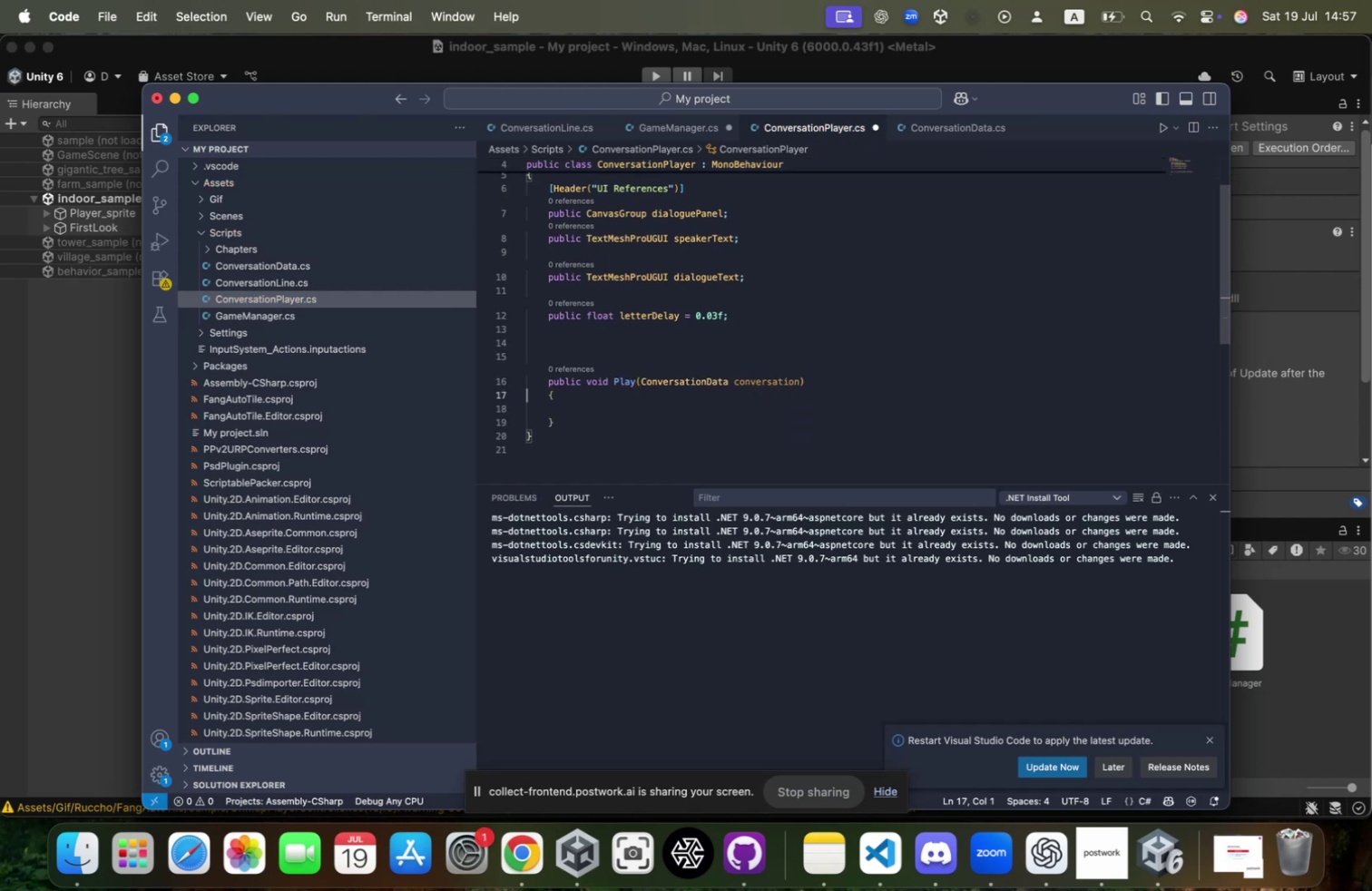 
key(ArrowDown)
 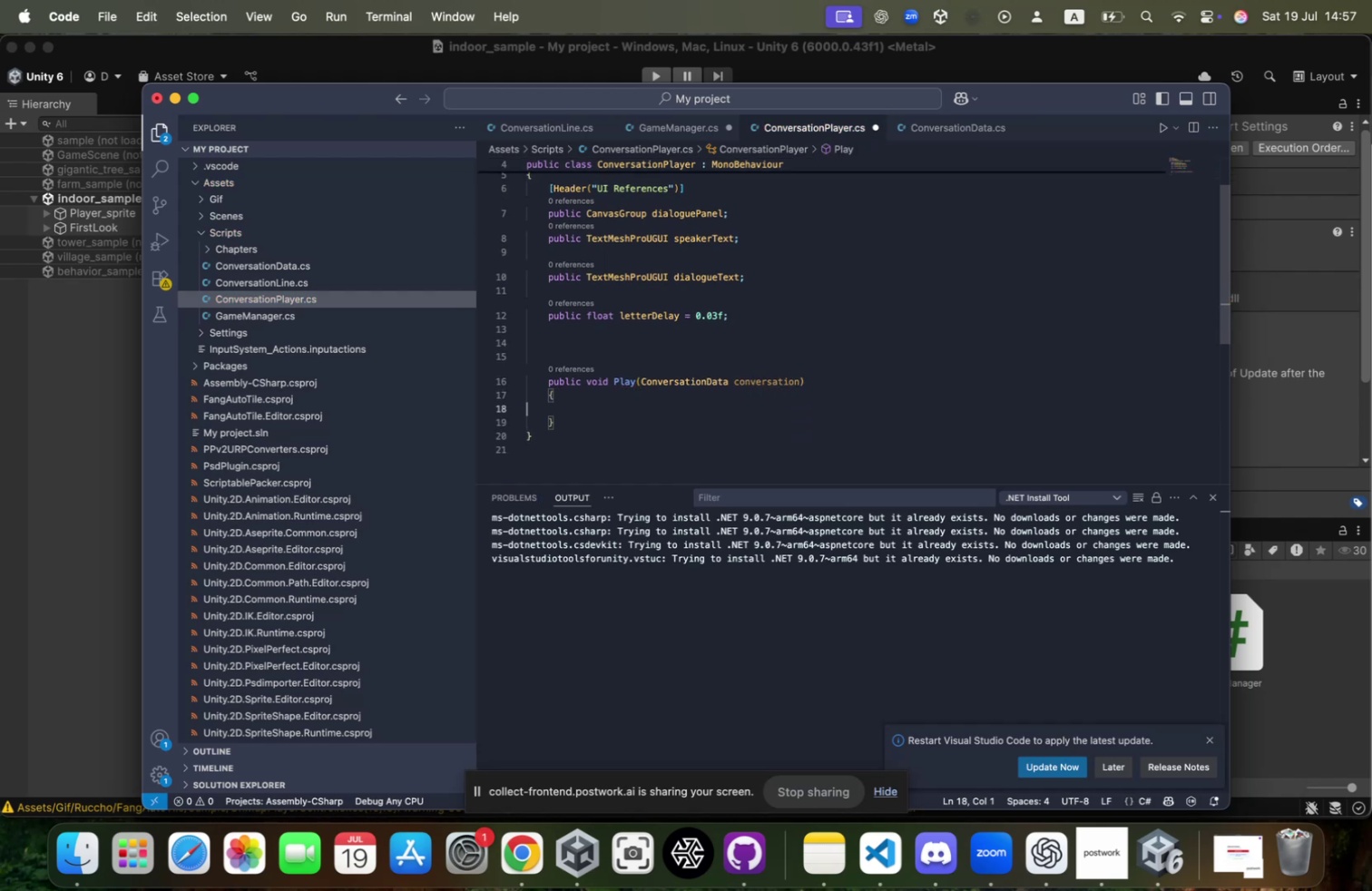 
key(ArrowDown)
 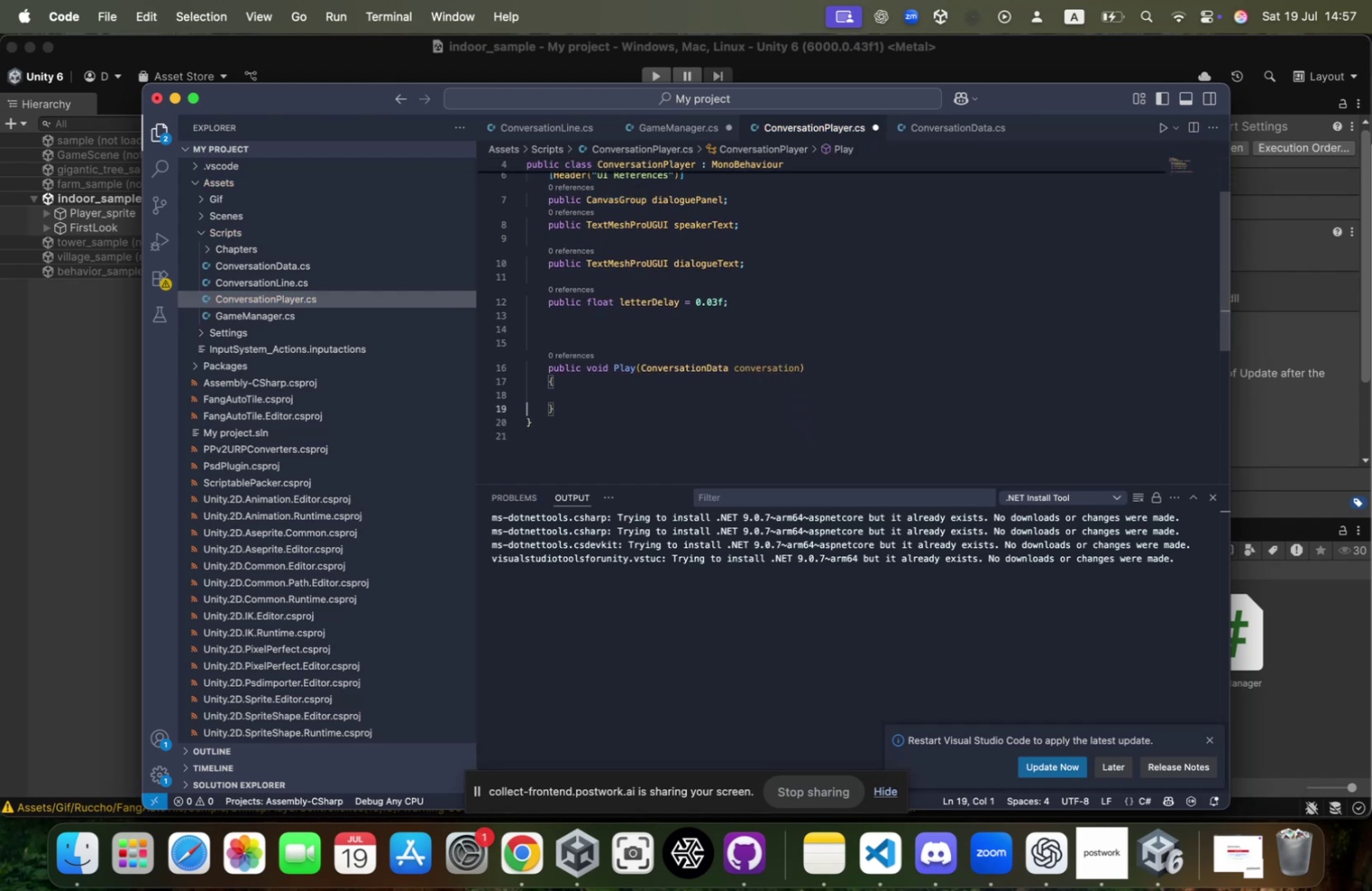 
key(ArrowDown)
 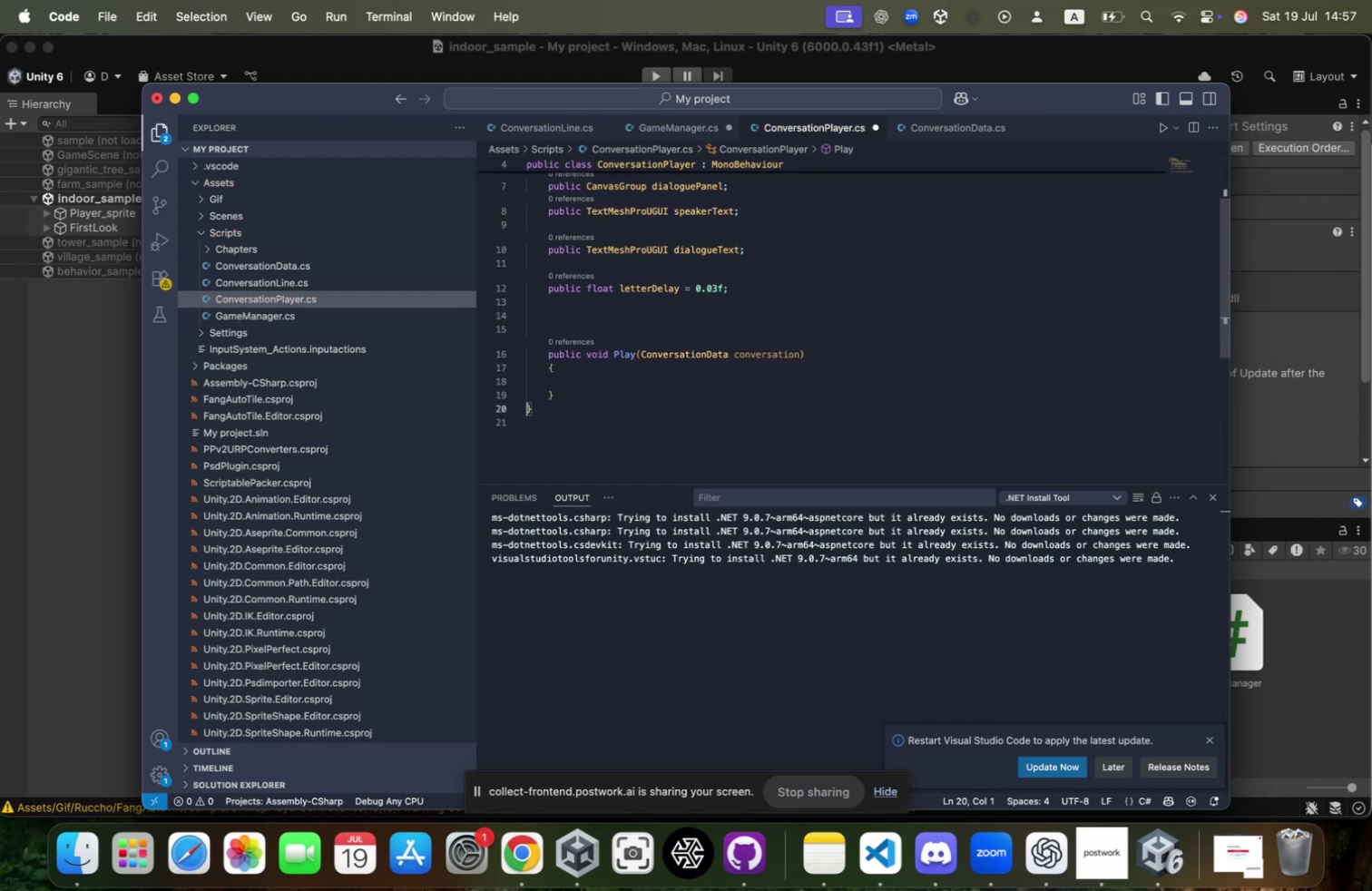 
key(ArrowLeft)
 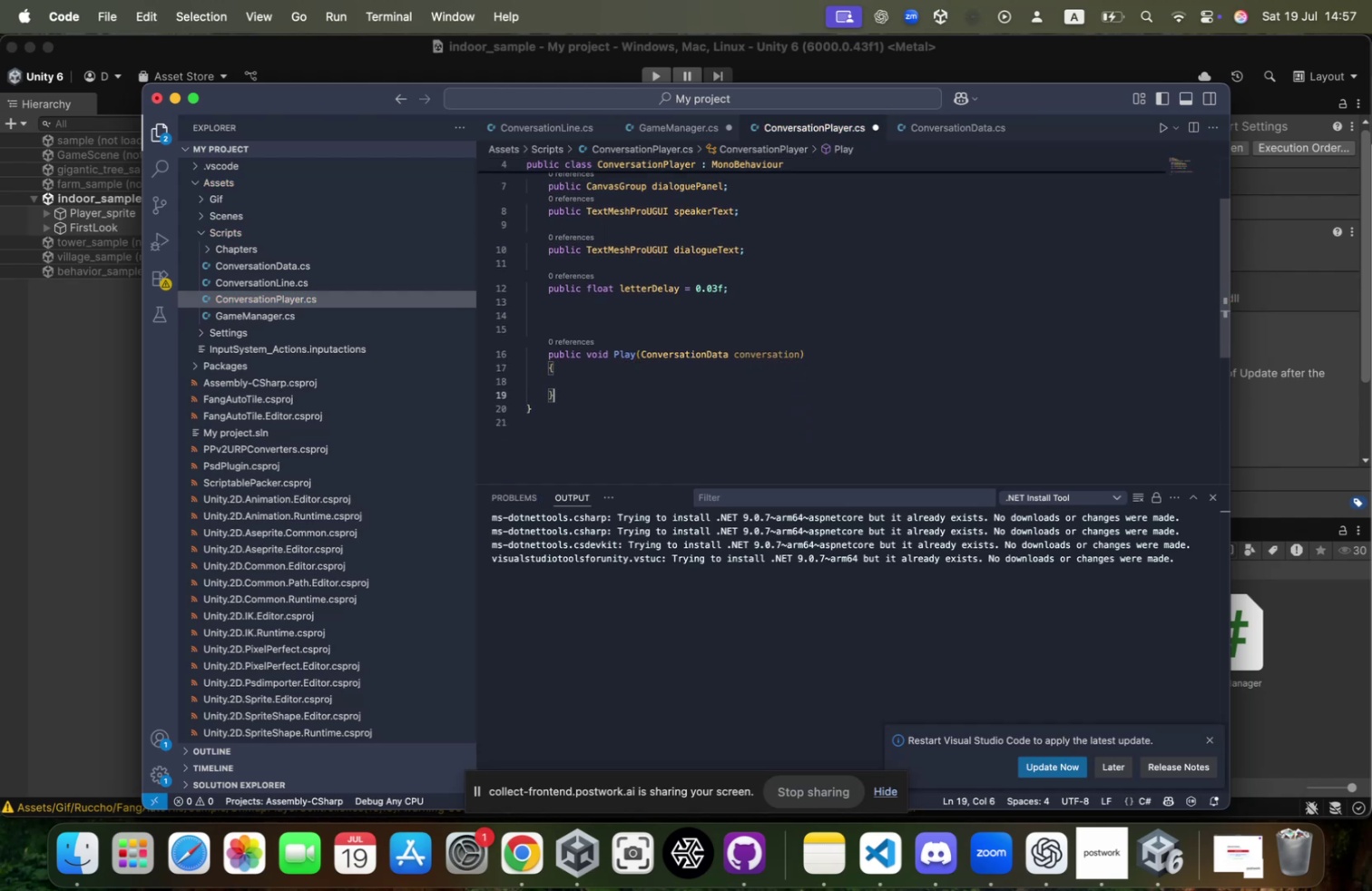 
key(ArrowLeft)
 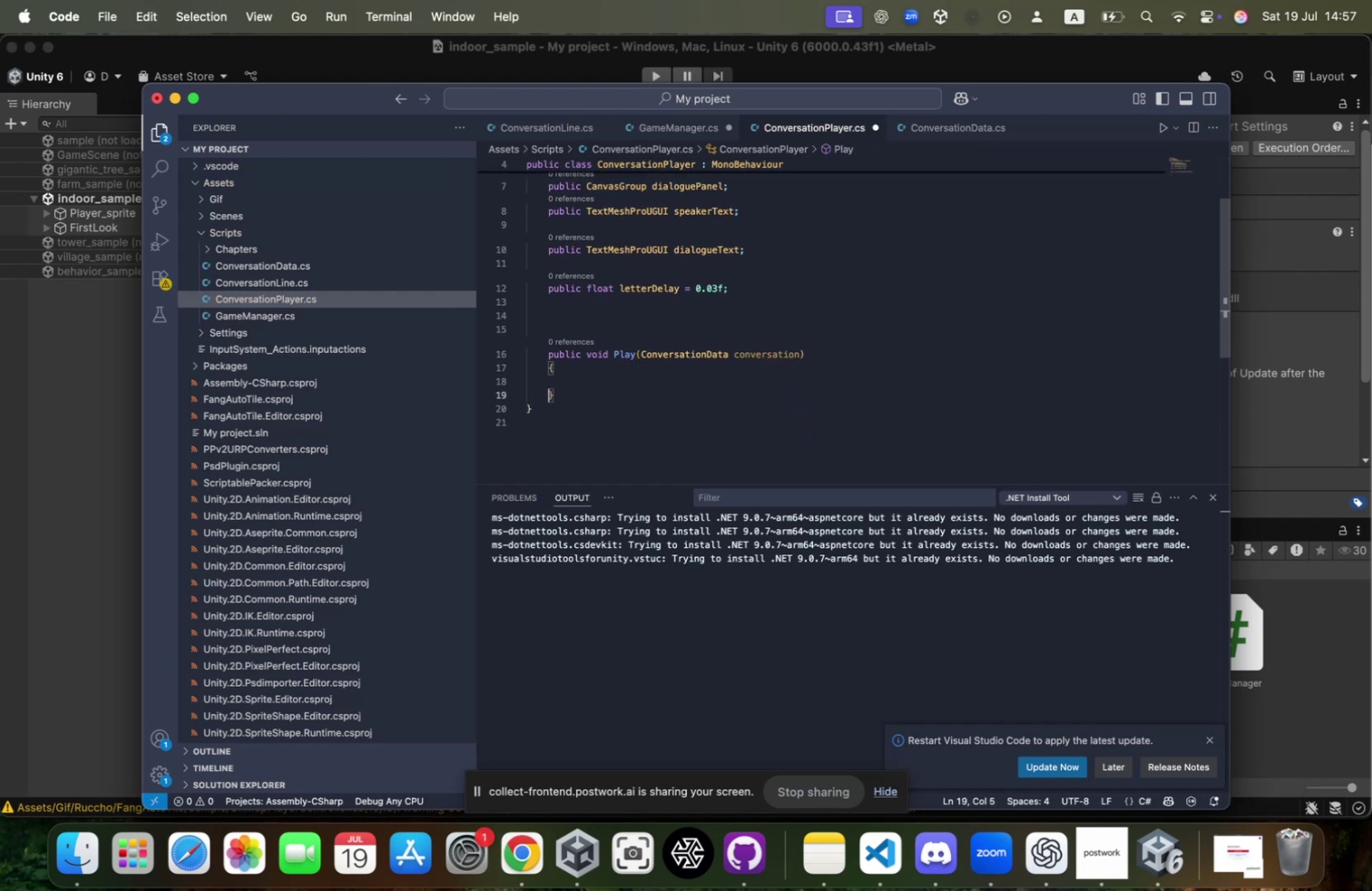 
key(ArrowRight)
 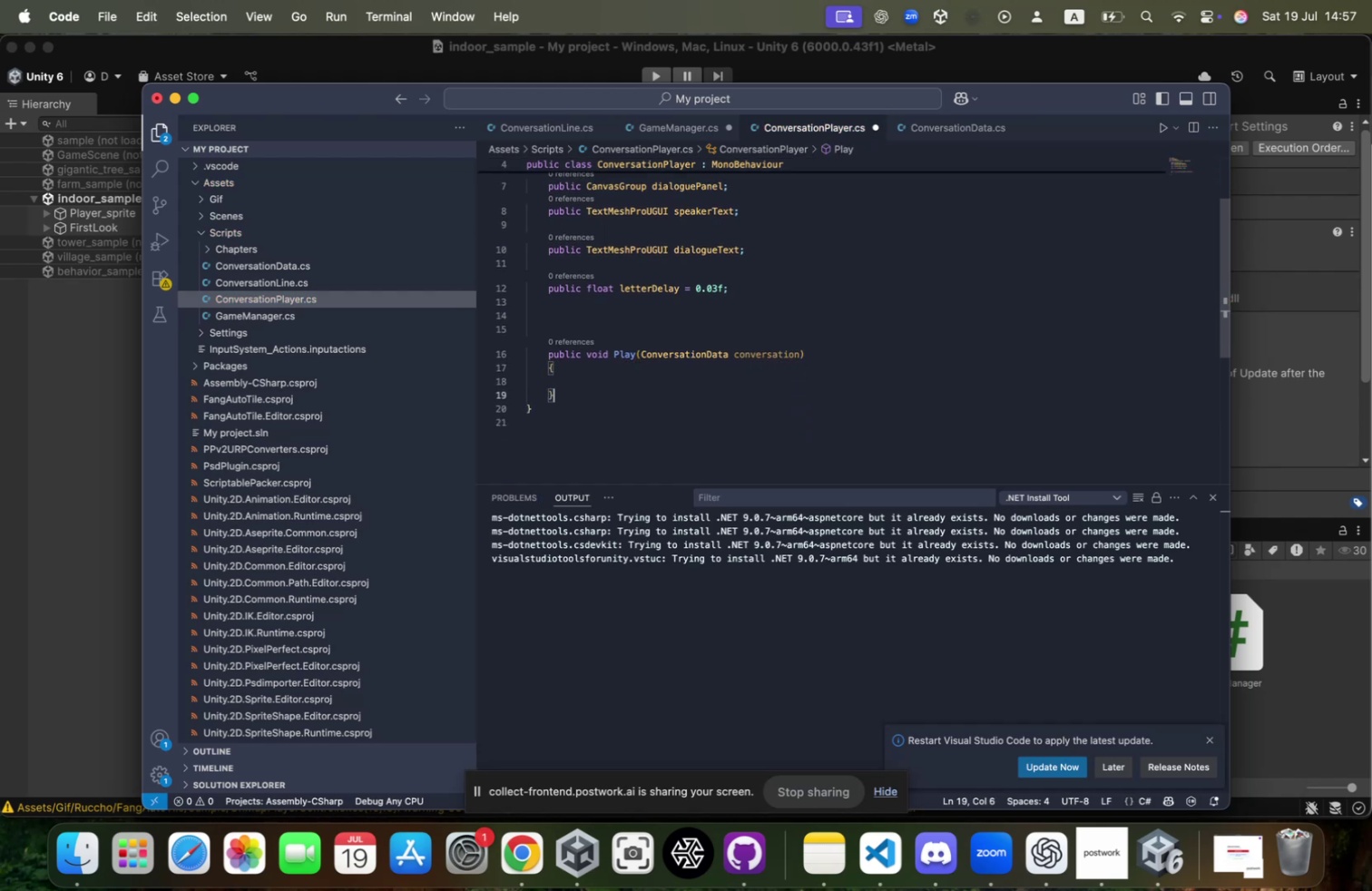 
key(Enter)
 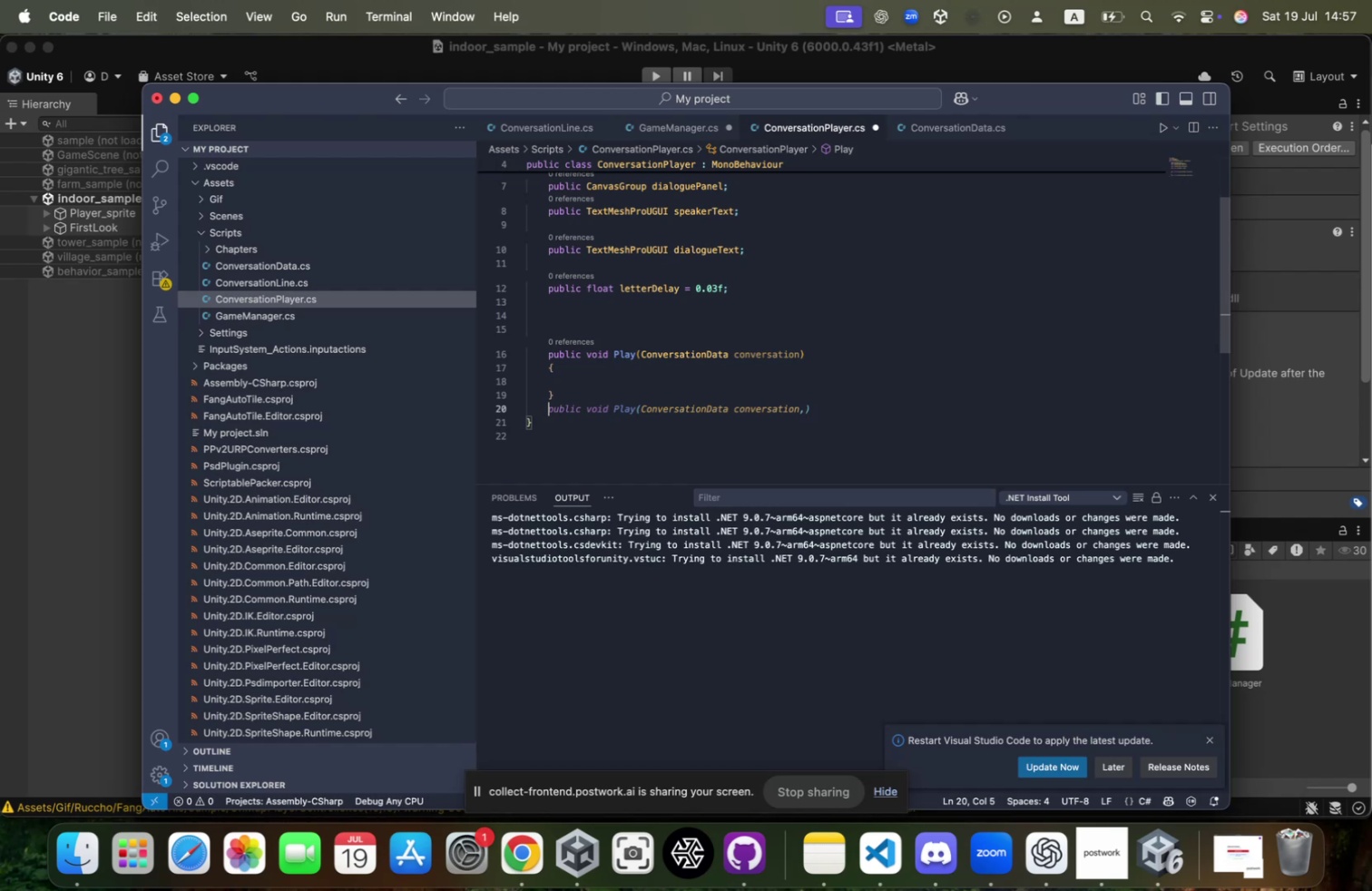 
key(Enter)
 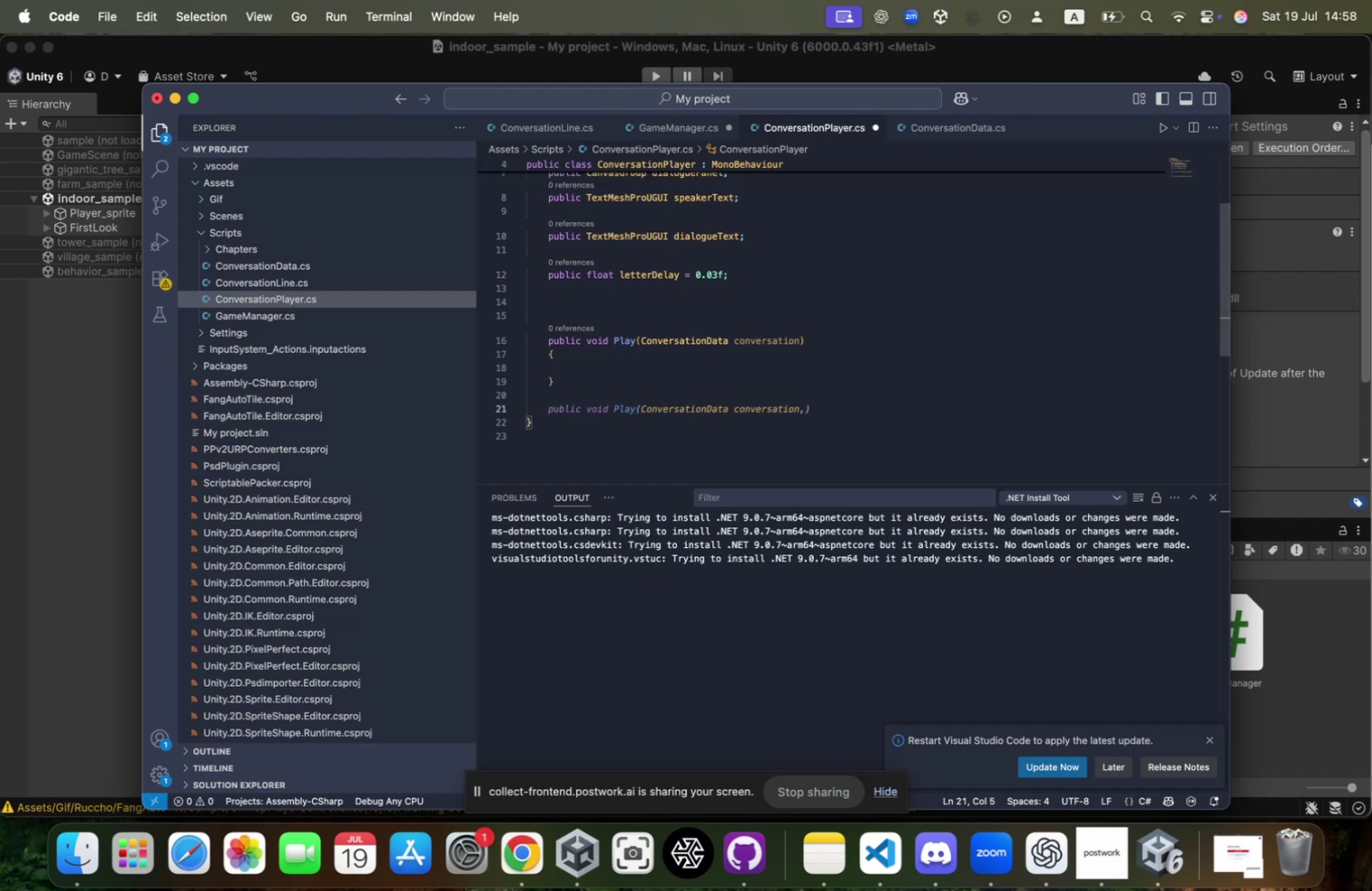 
wait(6.54)
 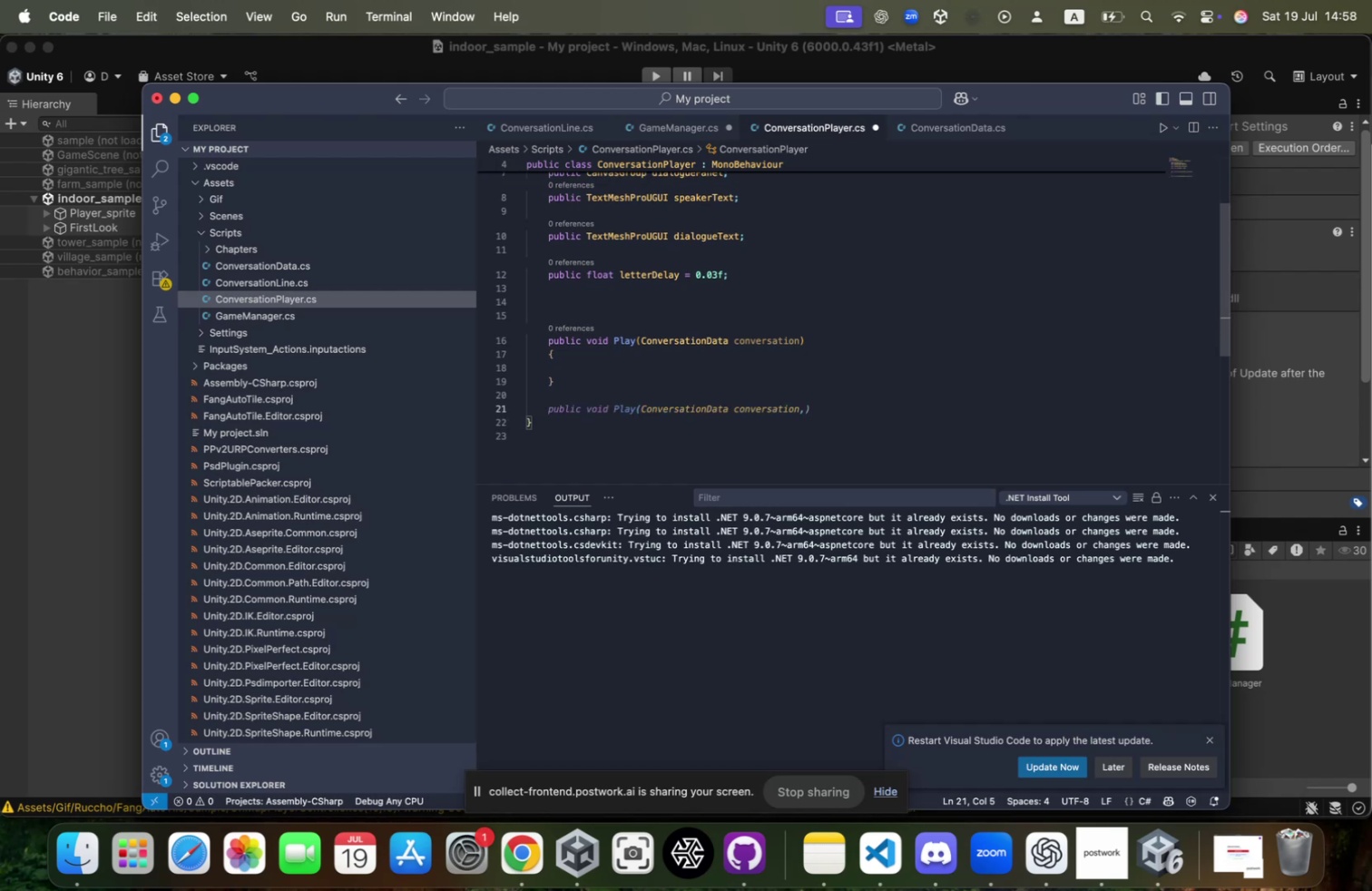 
type(public void Upda)
key(Tab)
 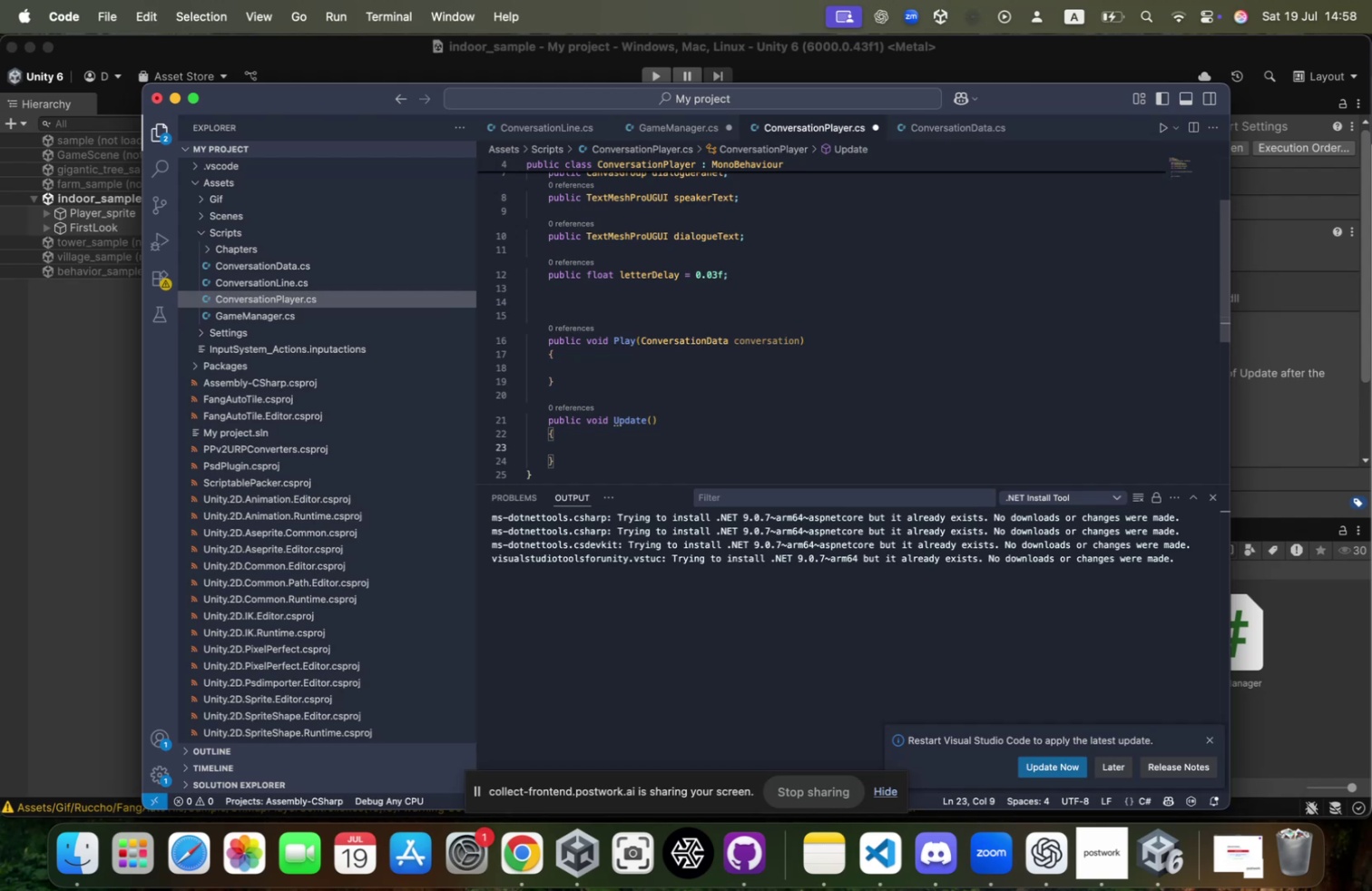 
key(ArrowDown)
 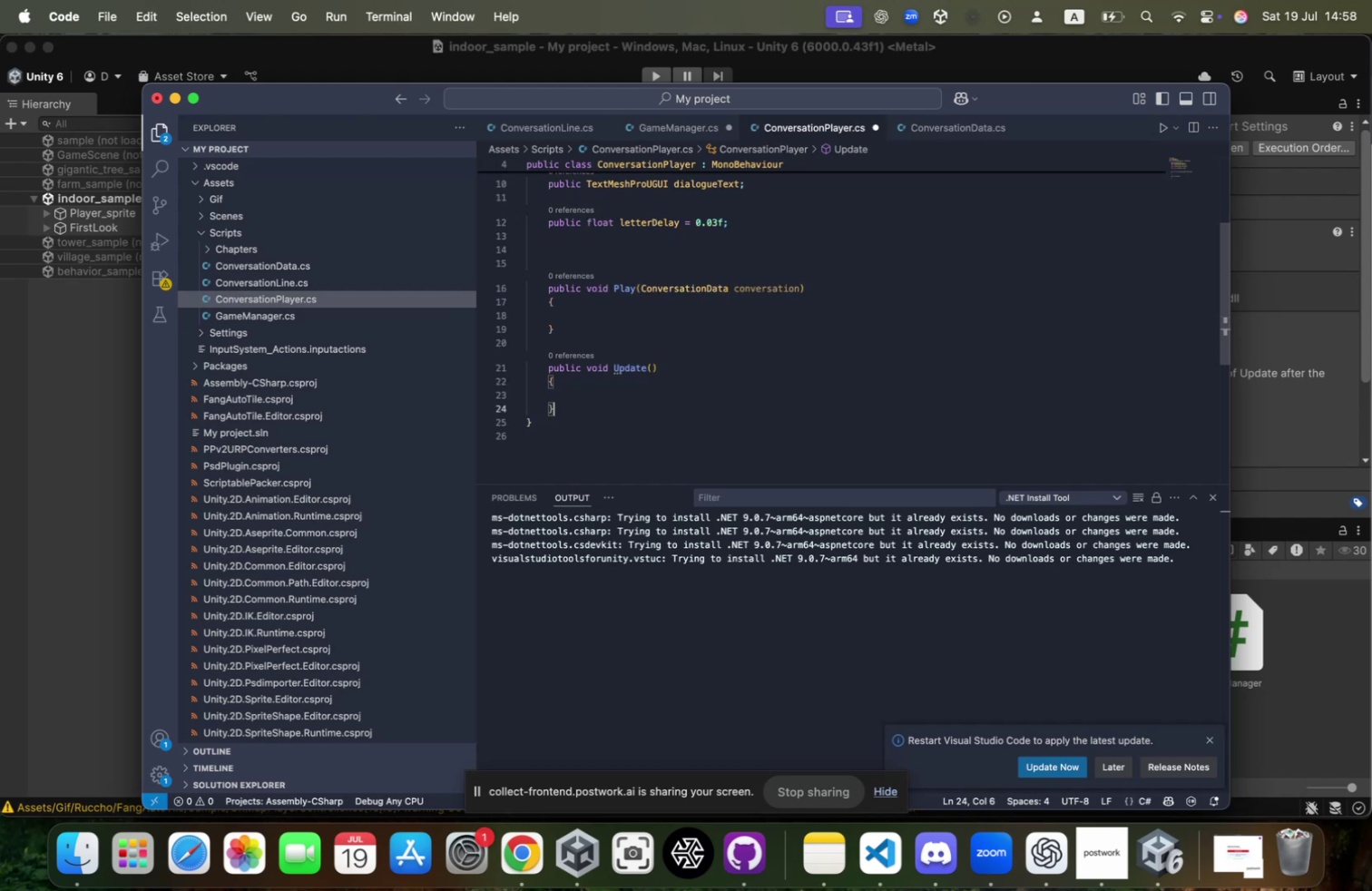 
key(Enter)
 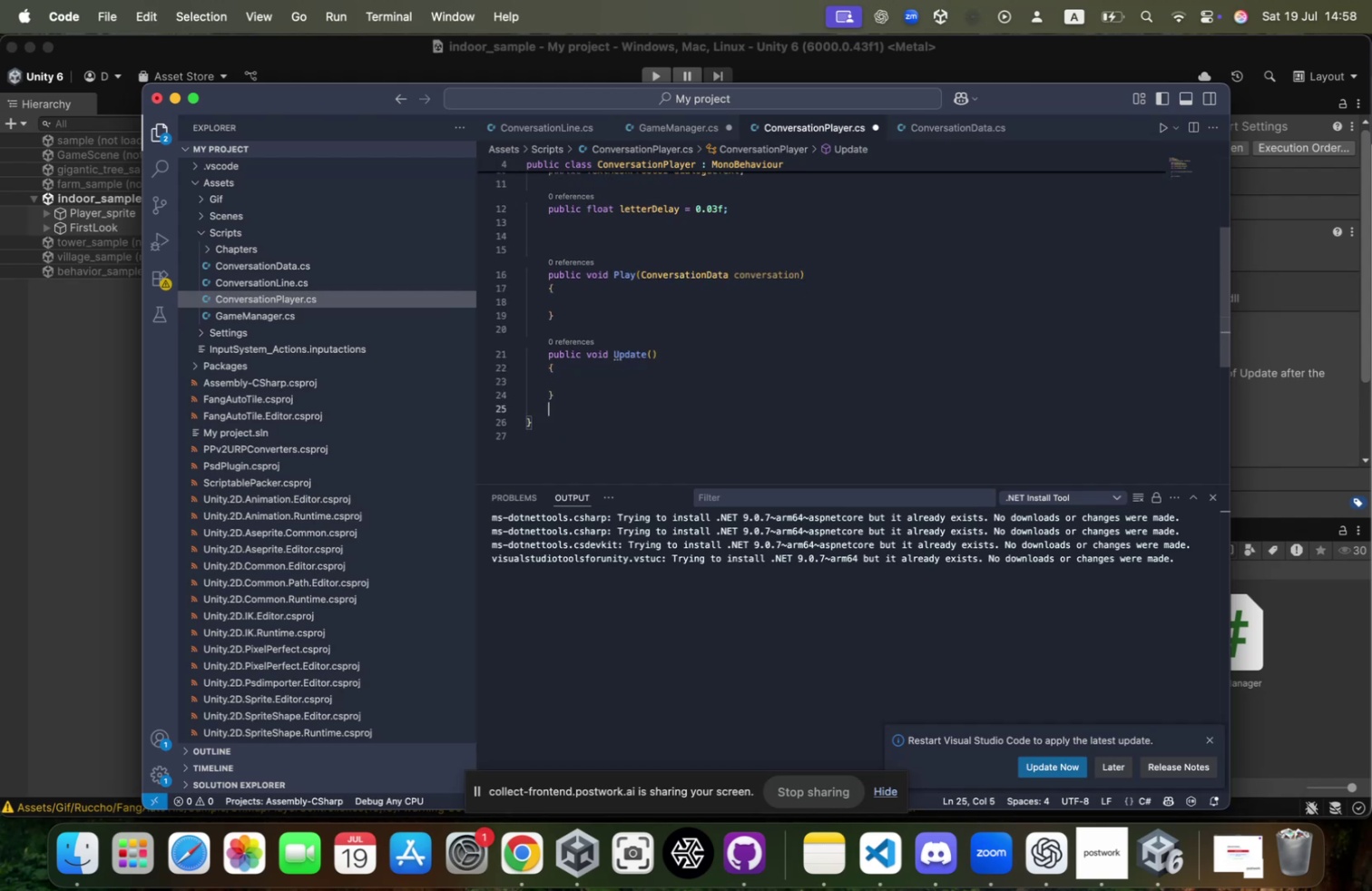 
key(Enter)
 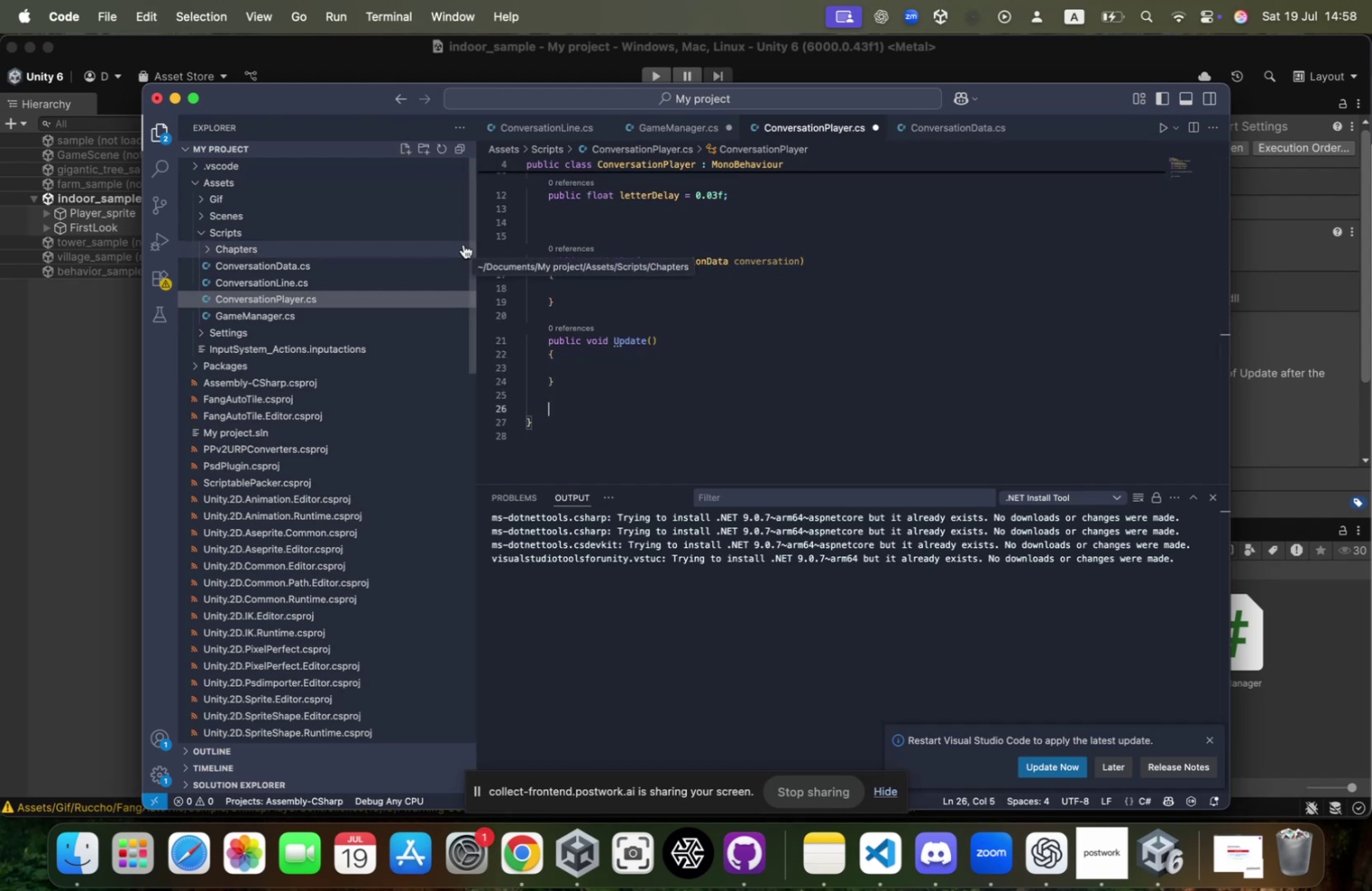 
wait(7.07)
 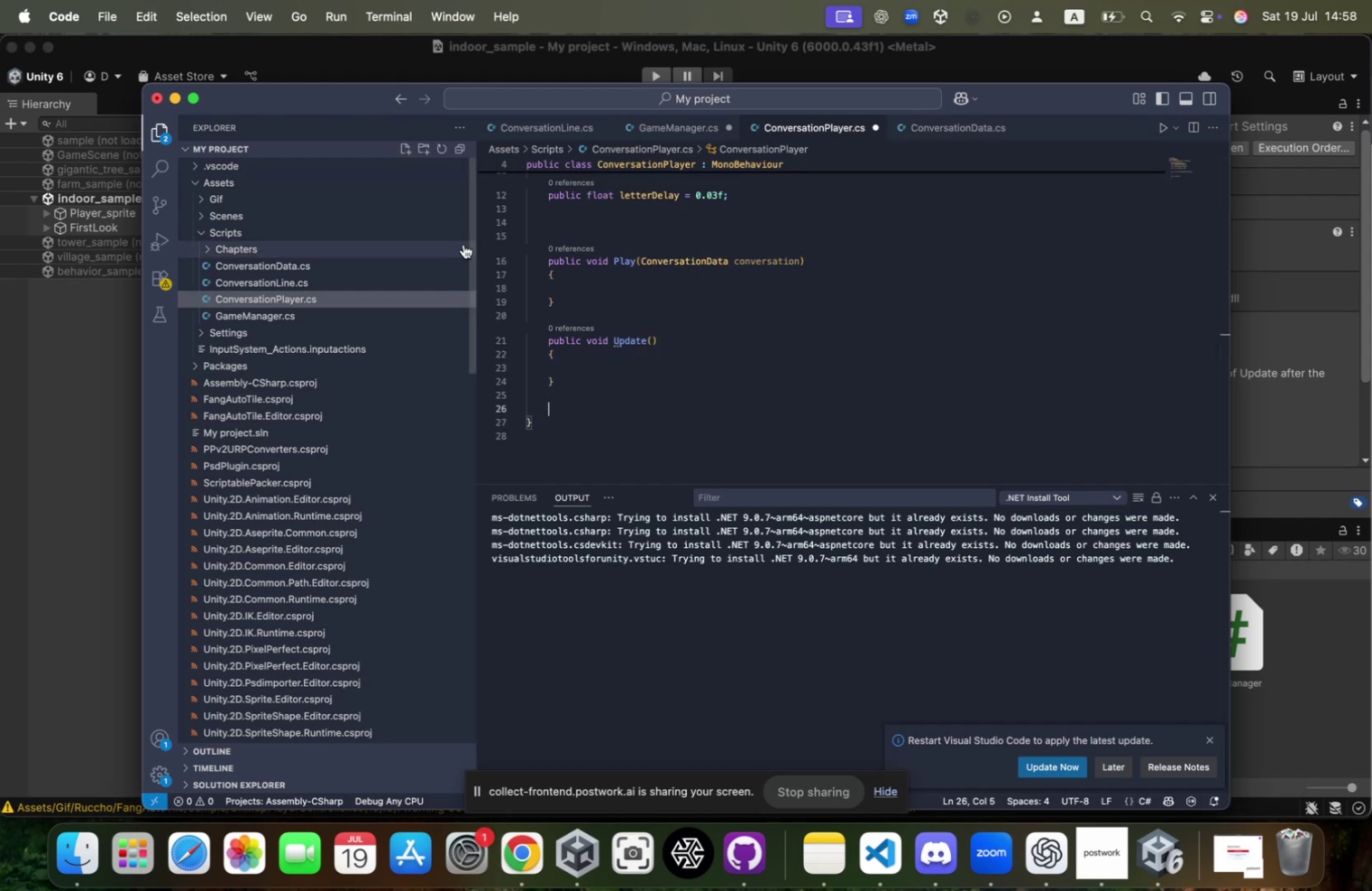 
scroll: coordinate [595, 272], scroll_direction: up, amount: 80.0
 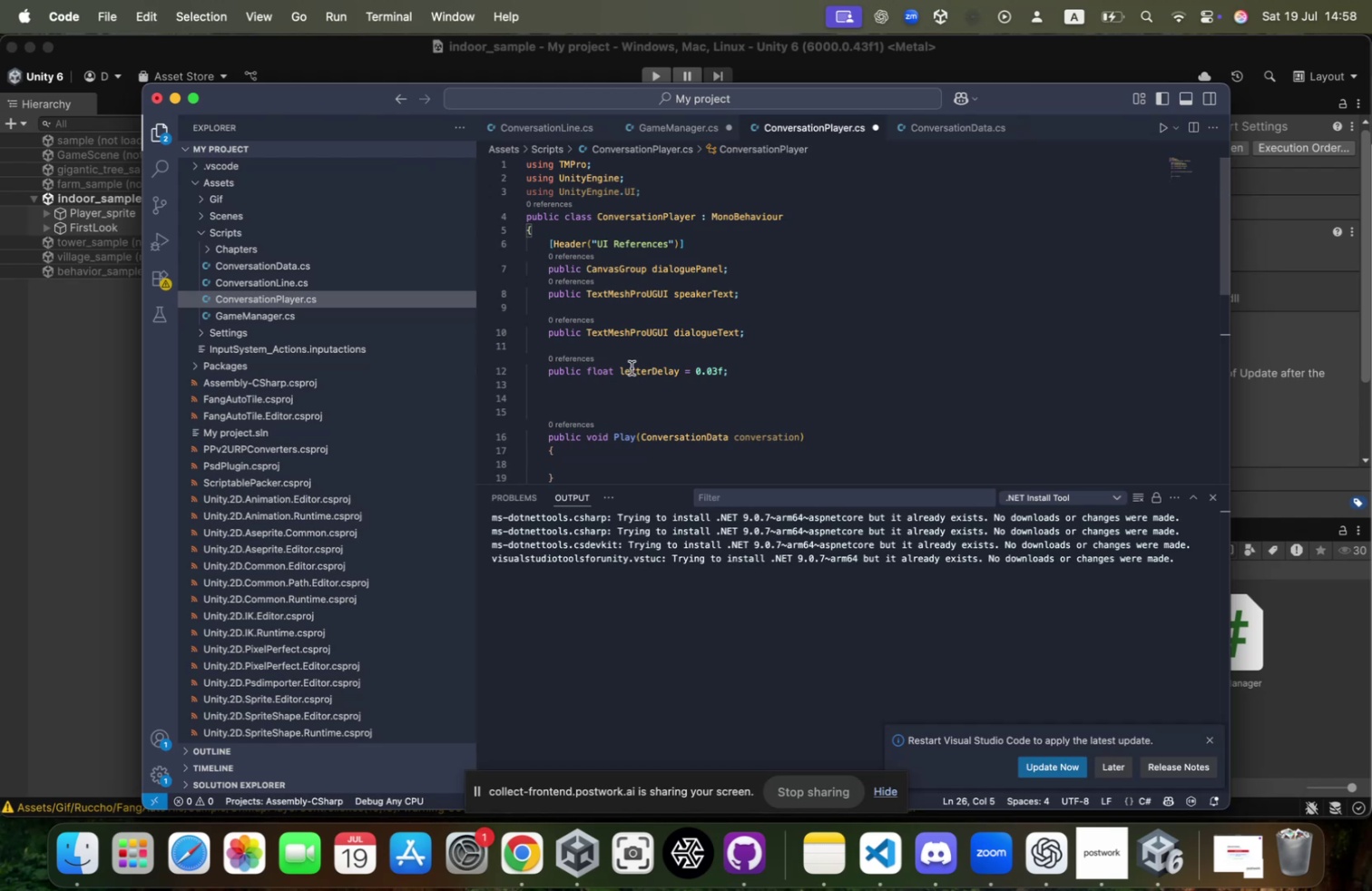 
left_click([612, 397])
 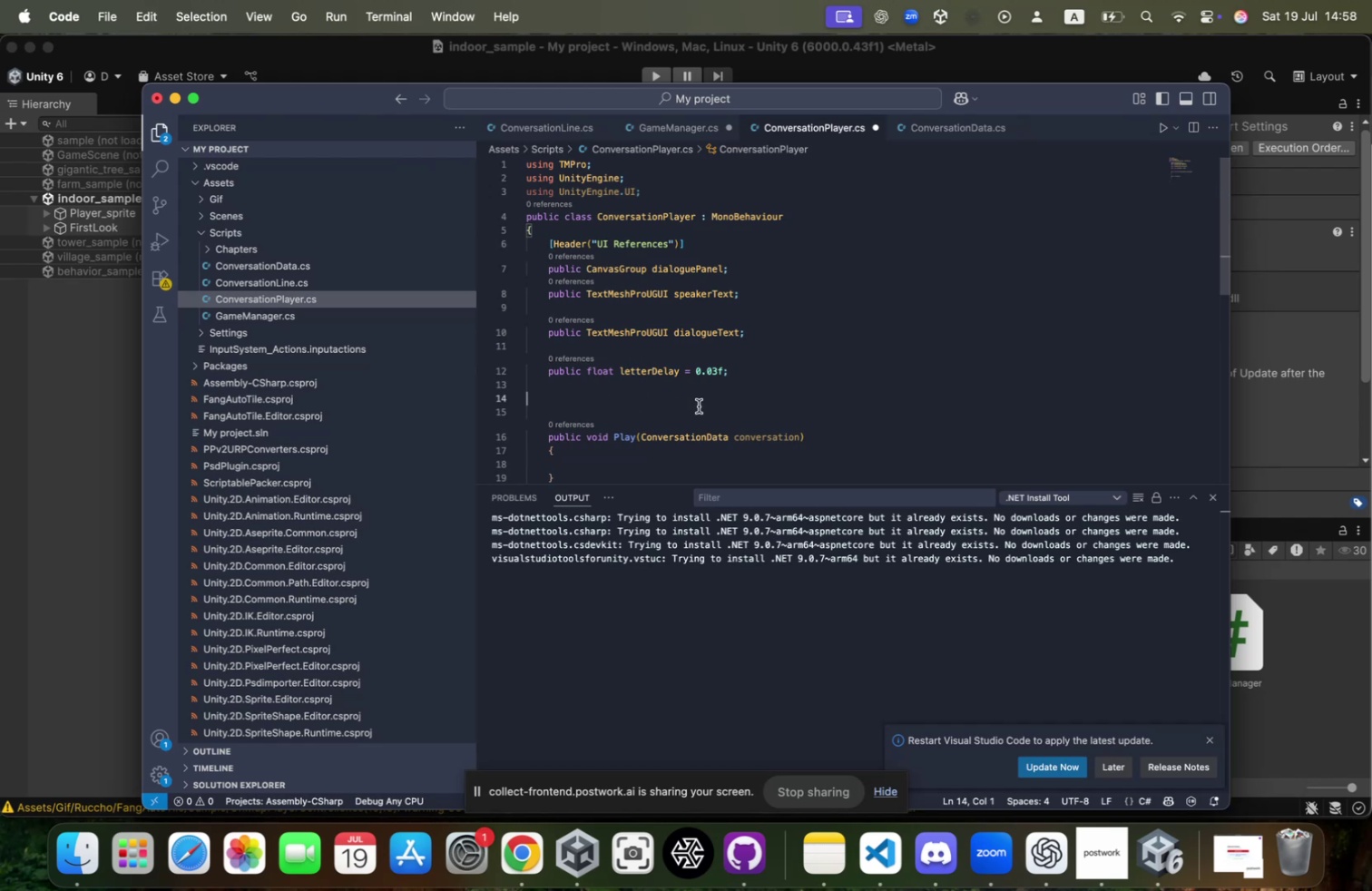 
key(Tab)
type(public )
 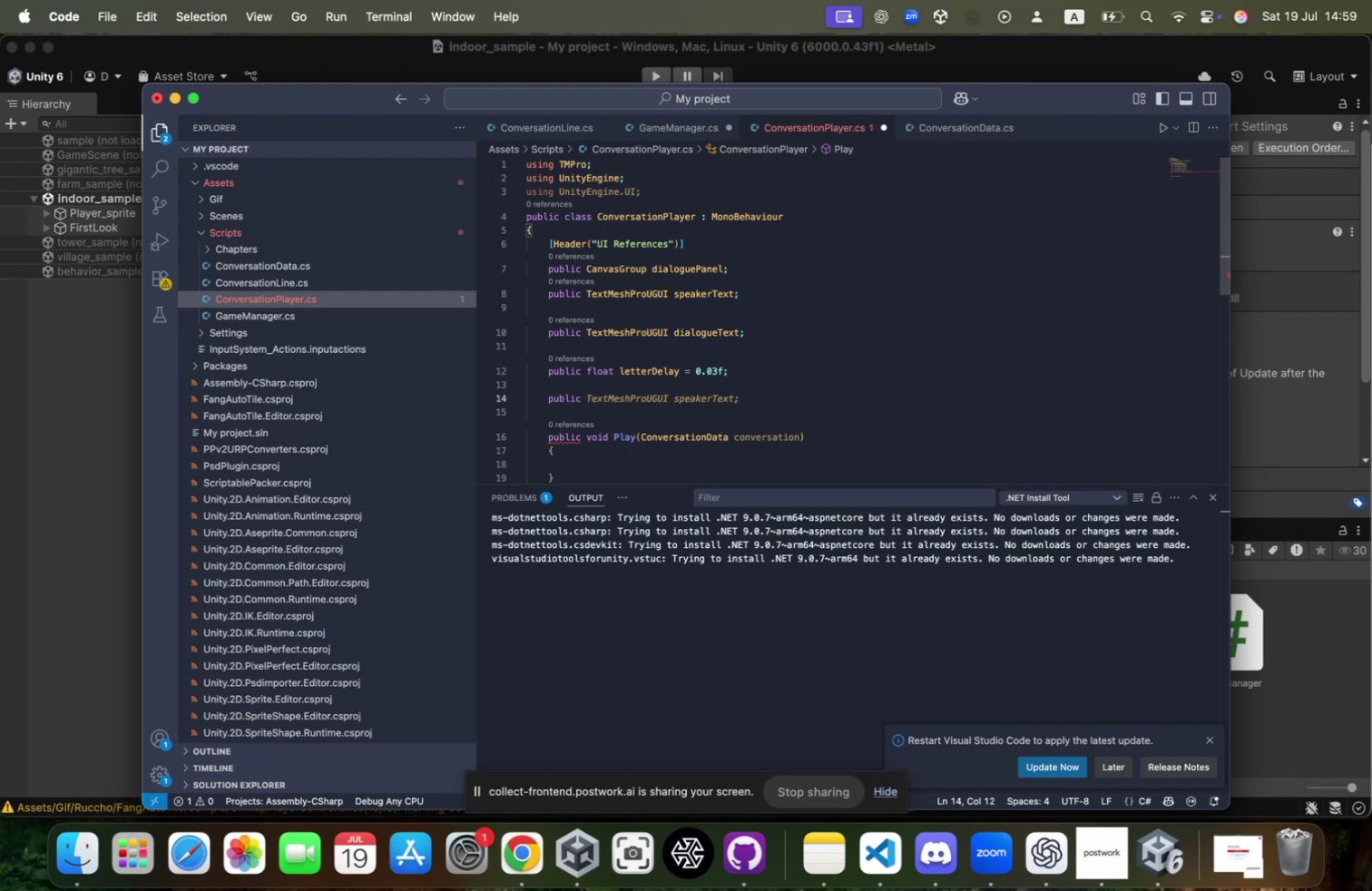 
wait(64.99)
 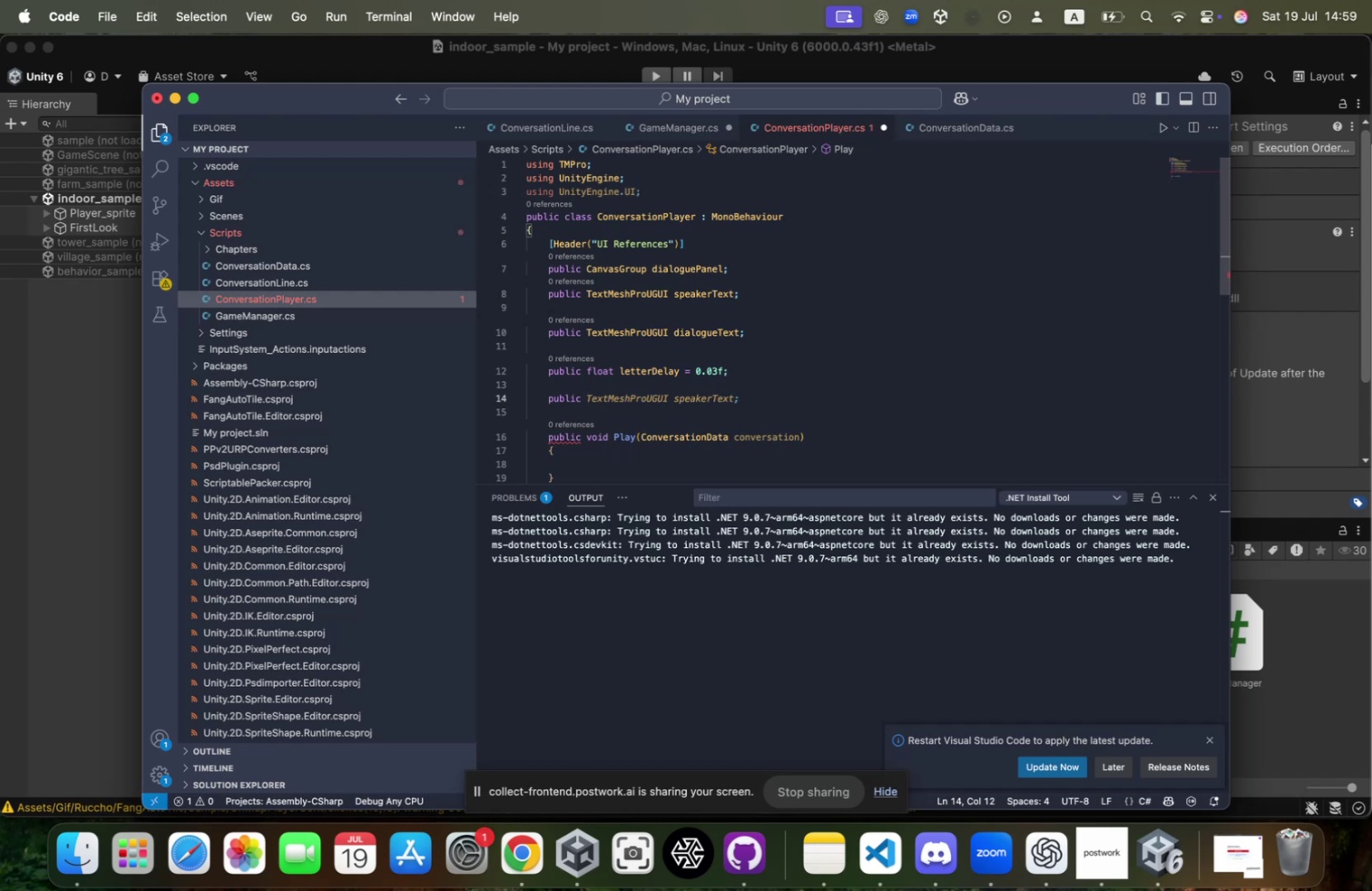 
key(ArrowDown)
 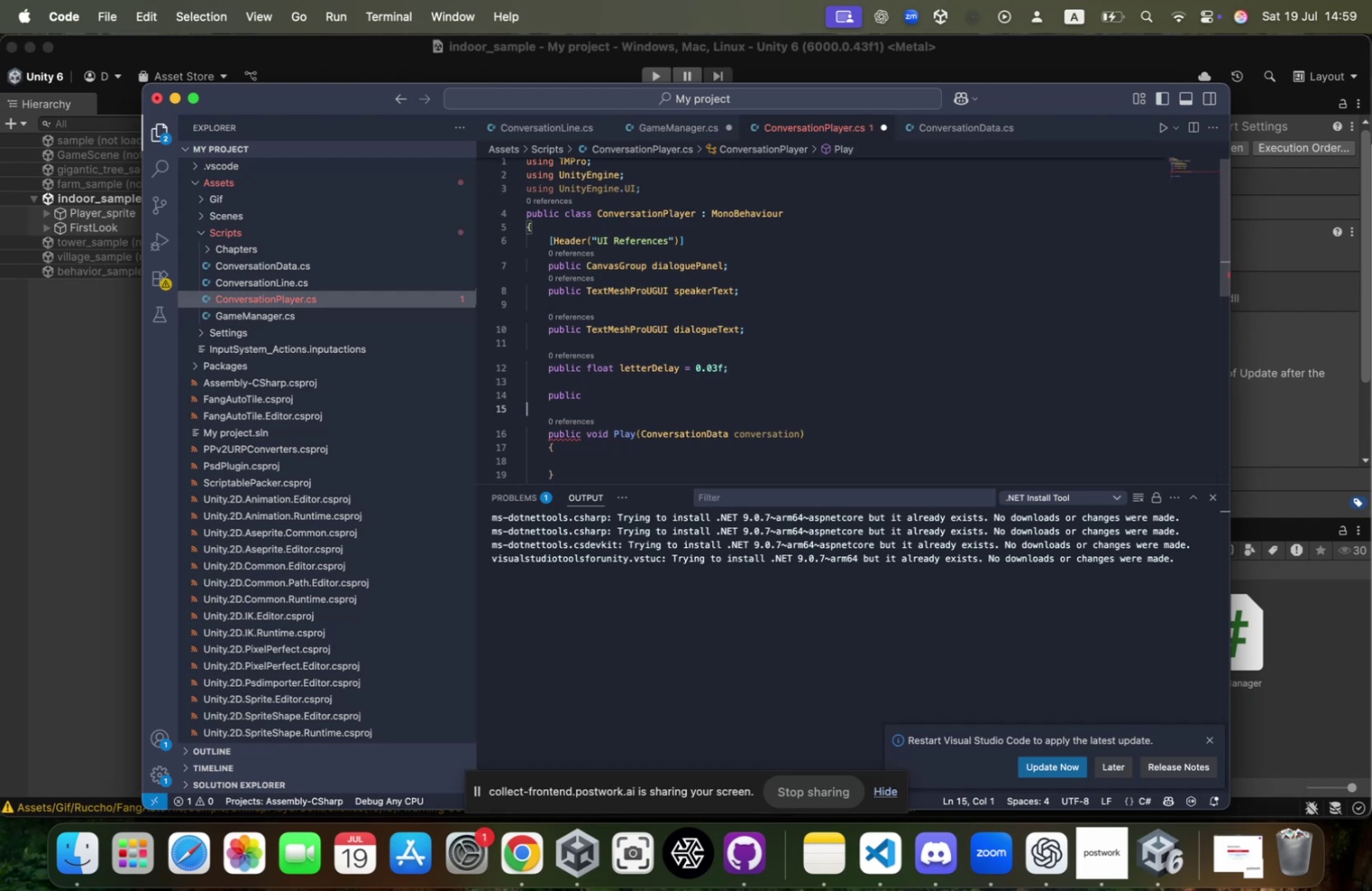 
key(ArrowDown)
 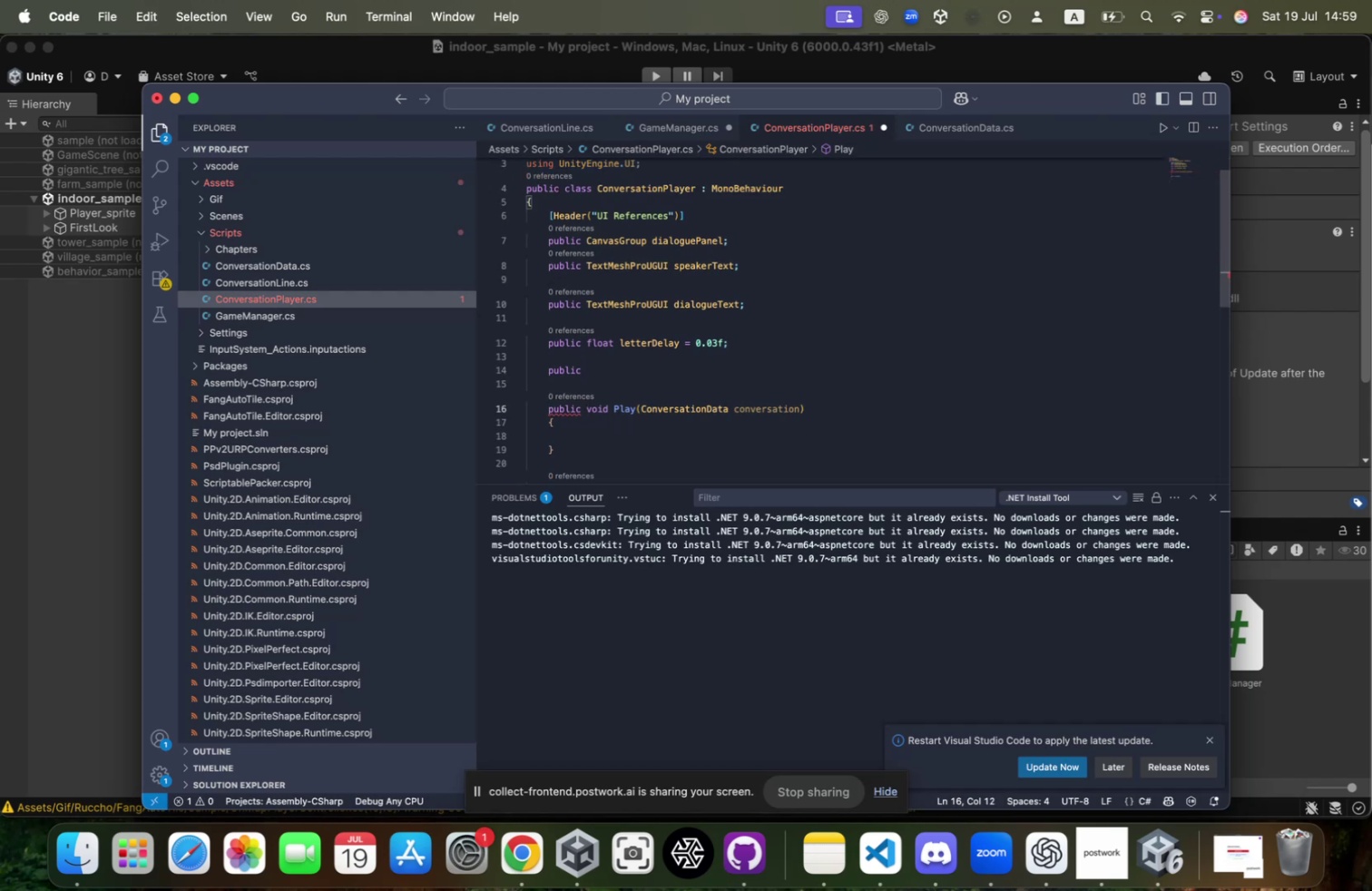 
key(ArrowUp)
 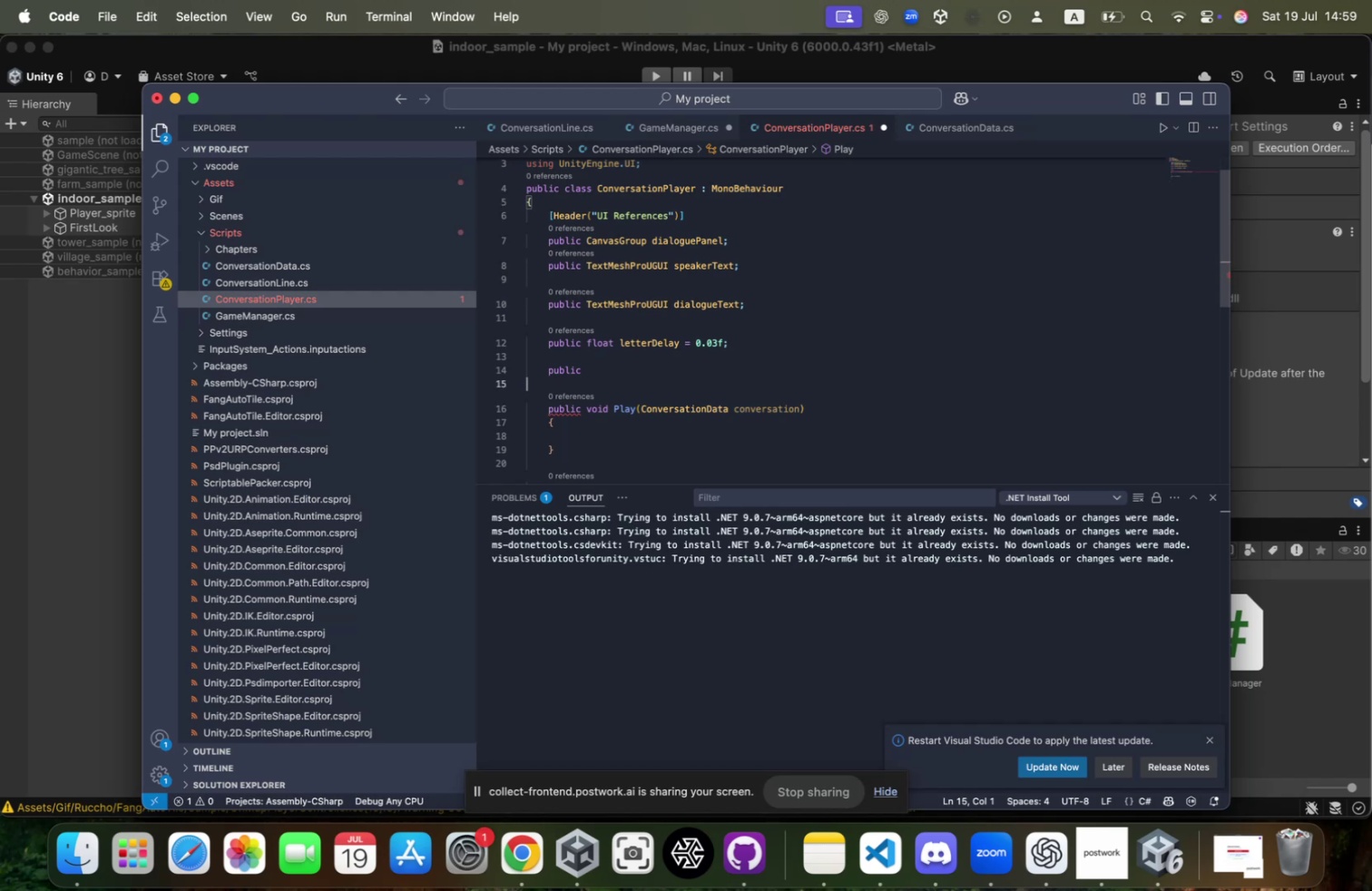 
key(ArrowUp)
 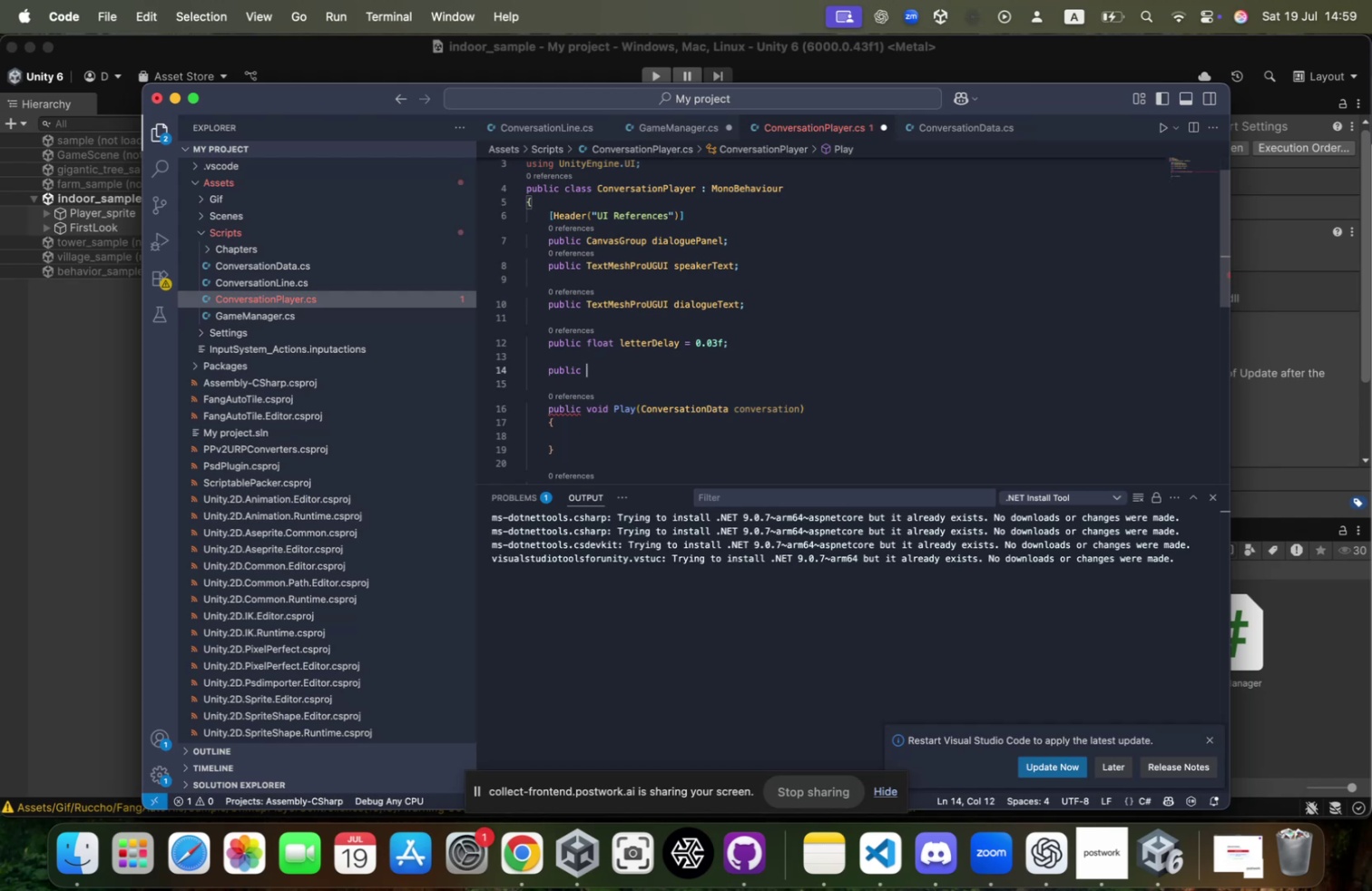 
key(Backspace)
key(Backspace)
key(Backspace)
key(Backspace)
key(Backspace)
key(Backspace)
key(Backspace)
type([C)
key(Backspace)
type(Header)
key(Tab)
type(("Controlls)
 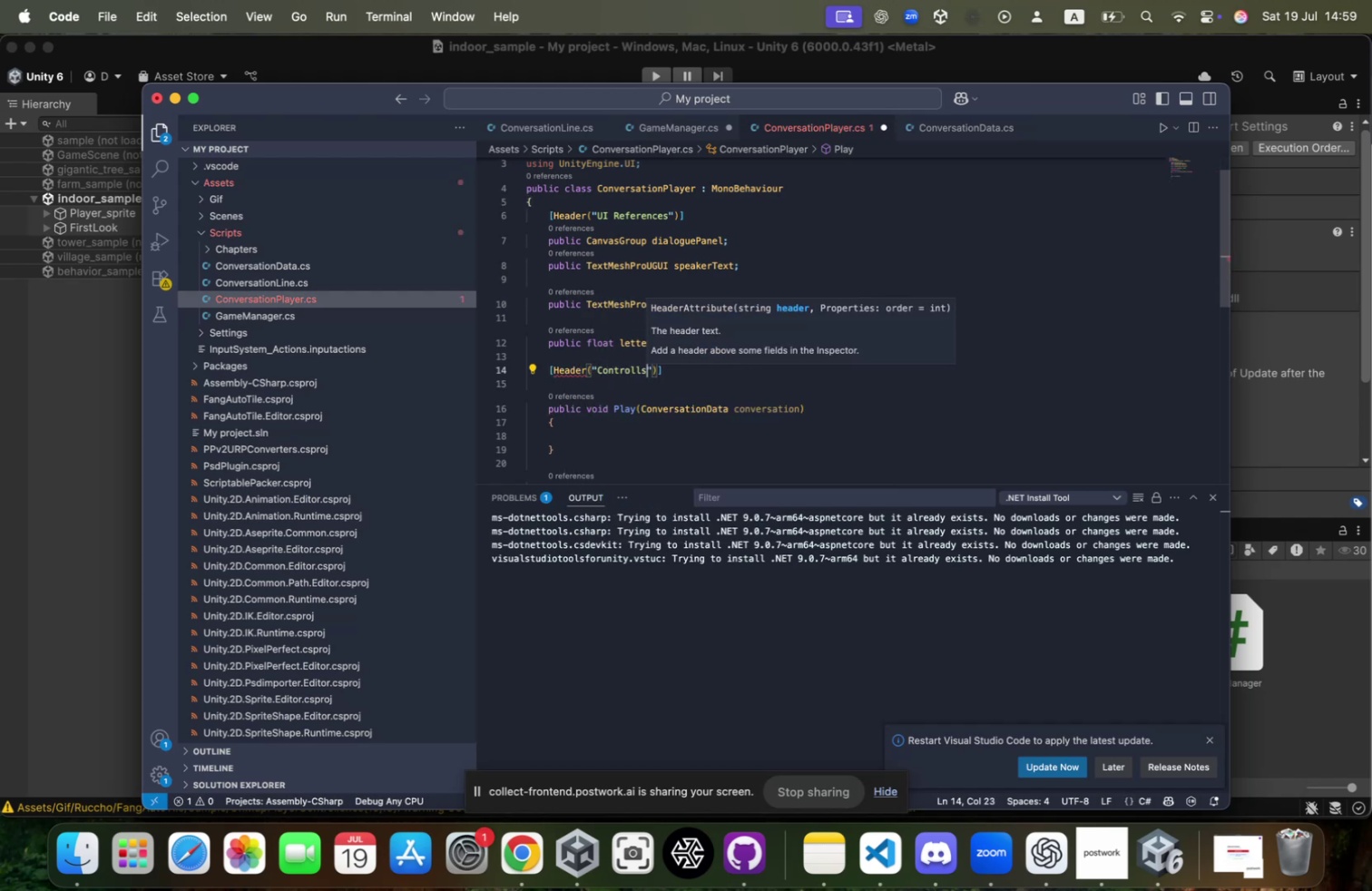 
key(ArrowRight)
 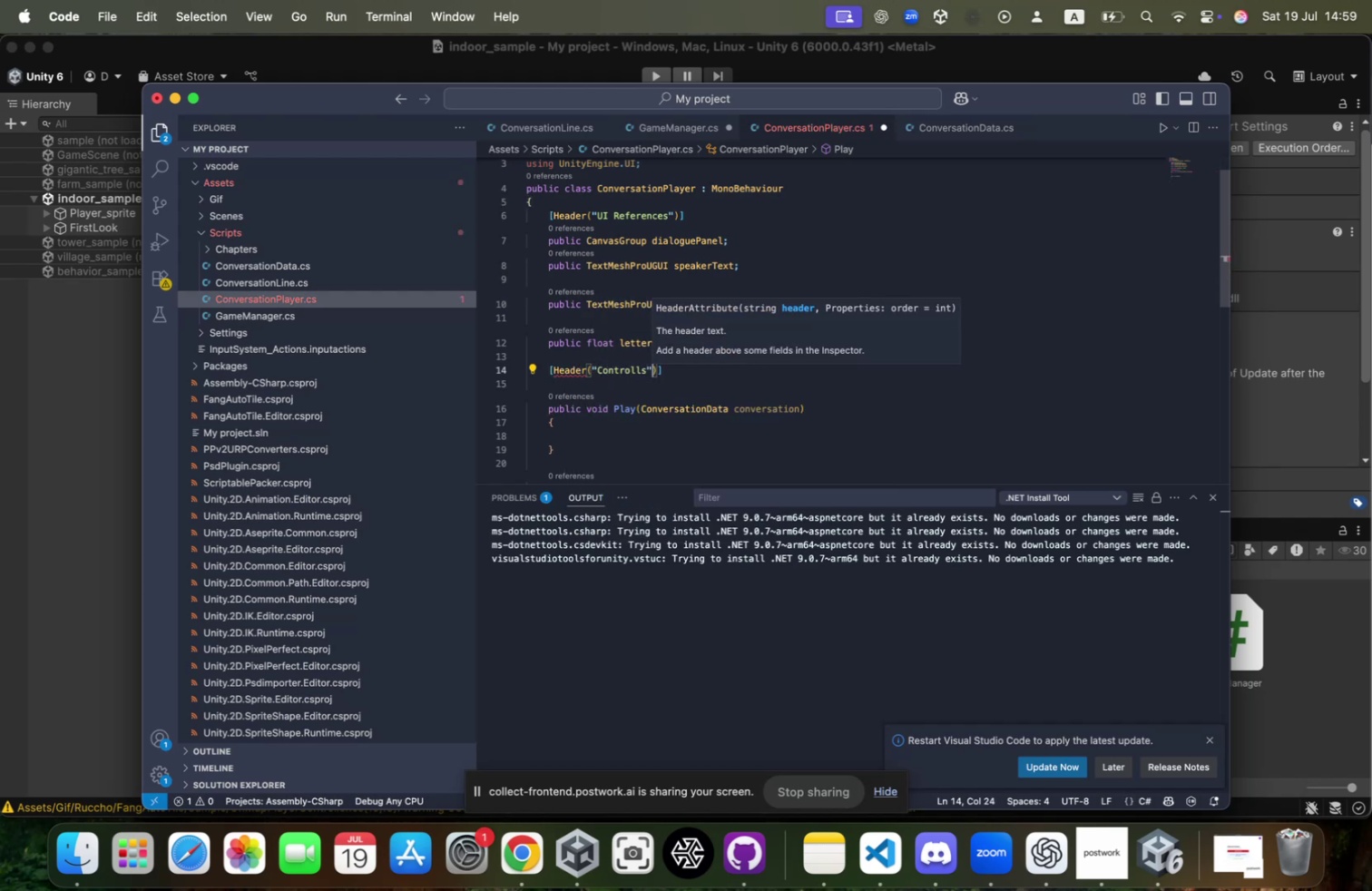 
key(ArrowRight)
 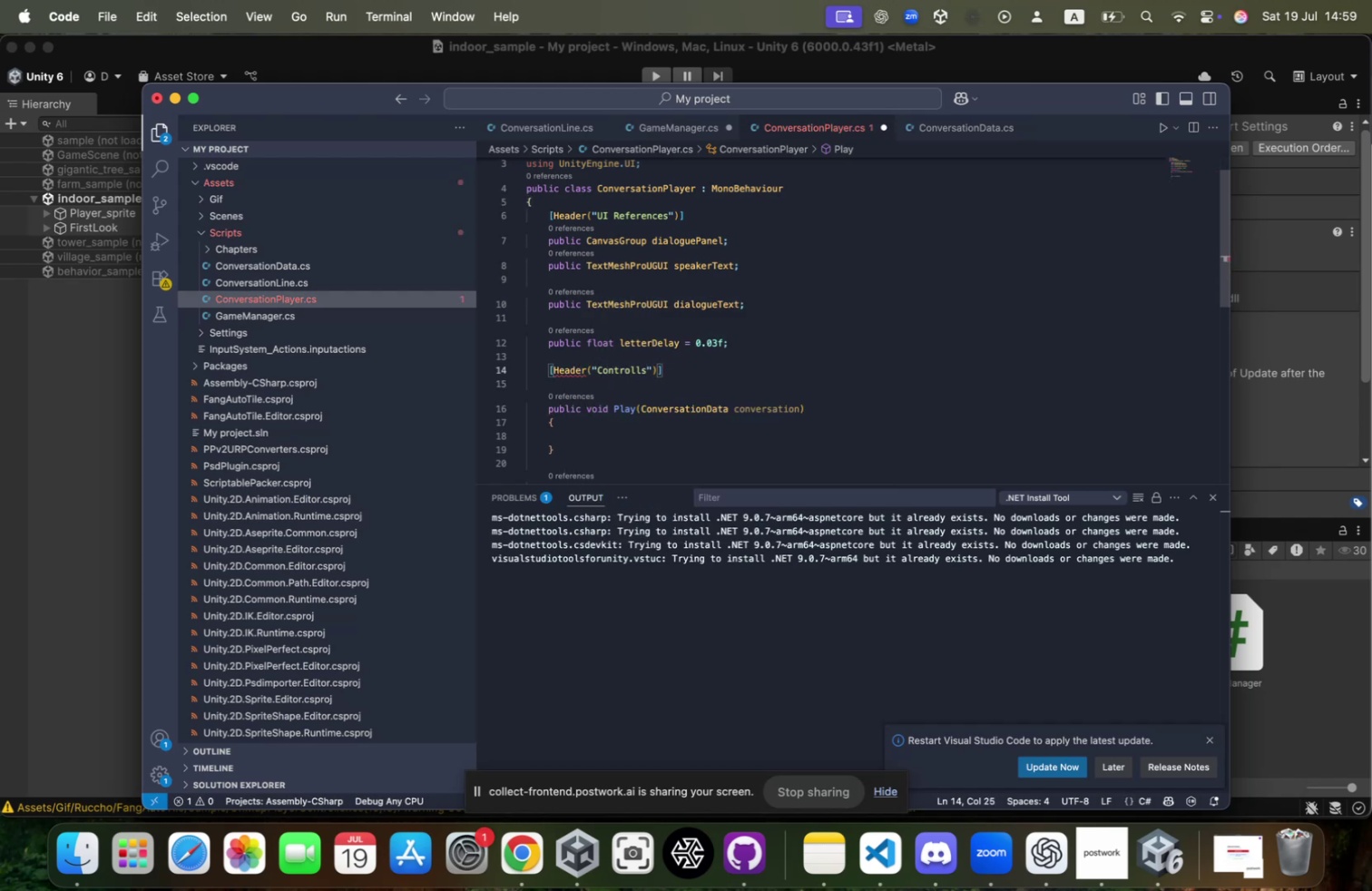 
key(ArrowLeft)
 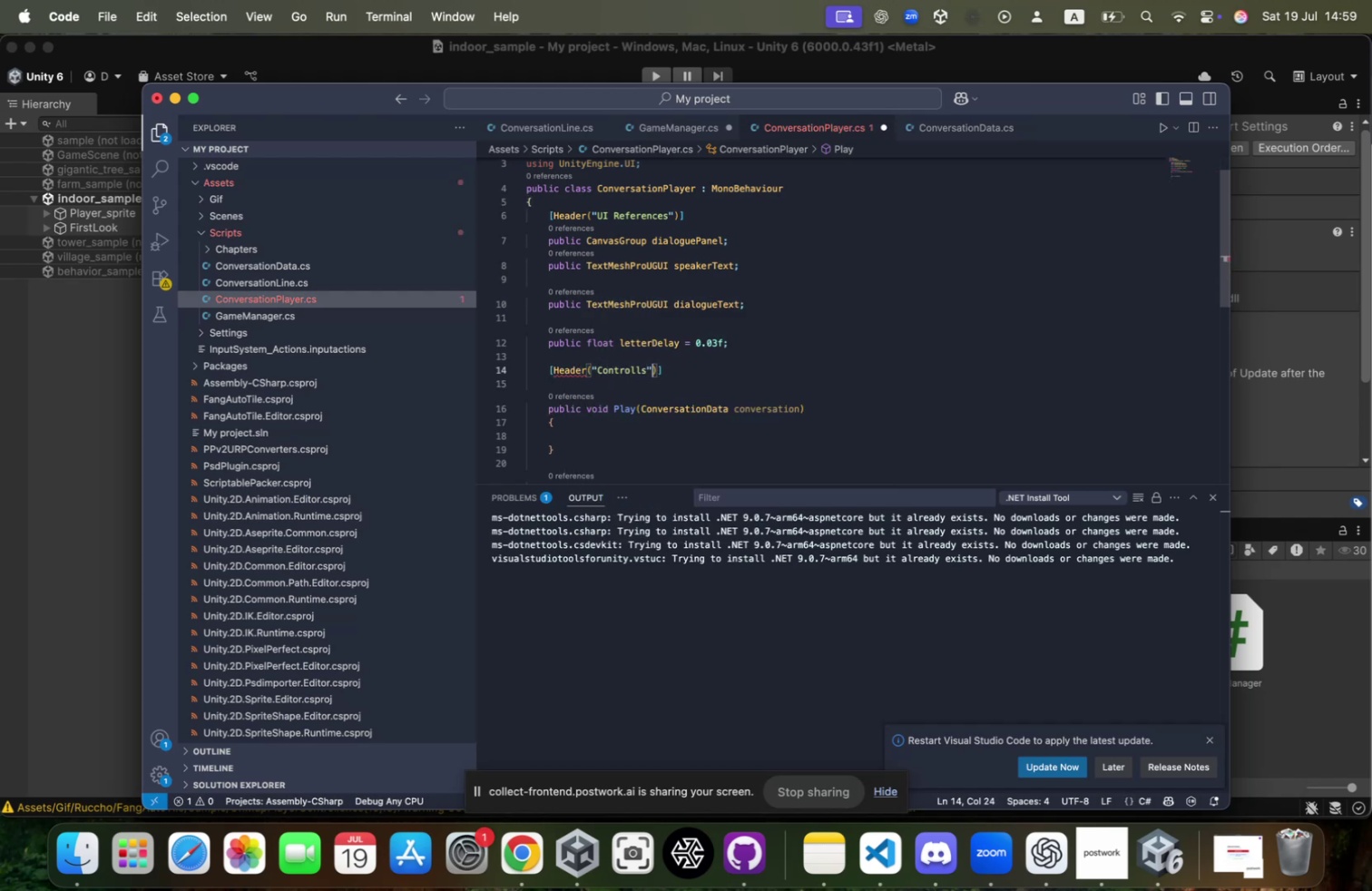 
key(ArrowRight)
 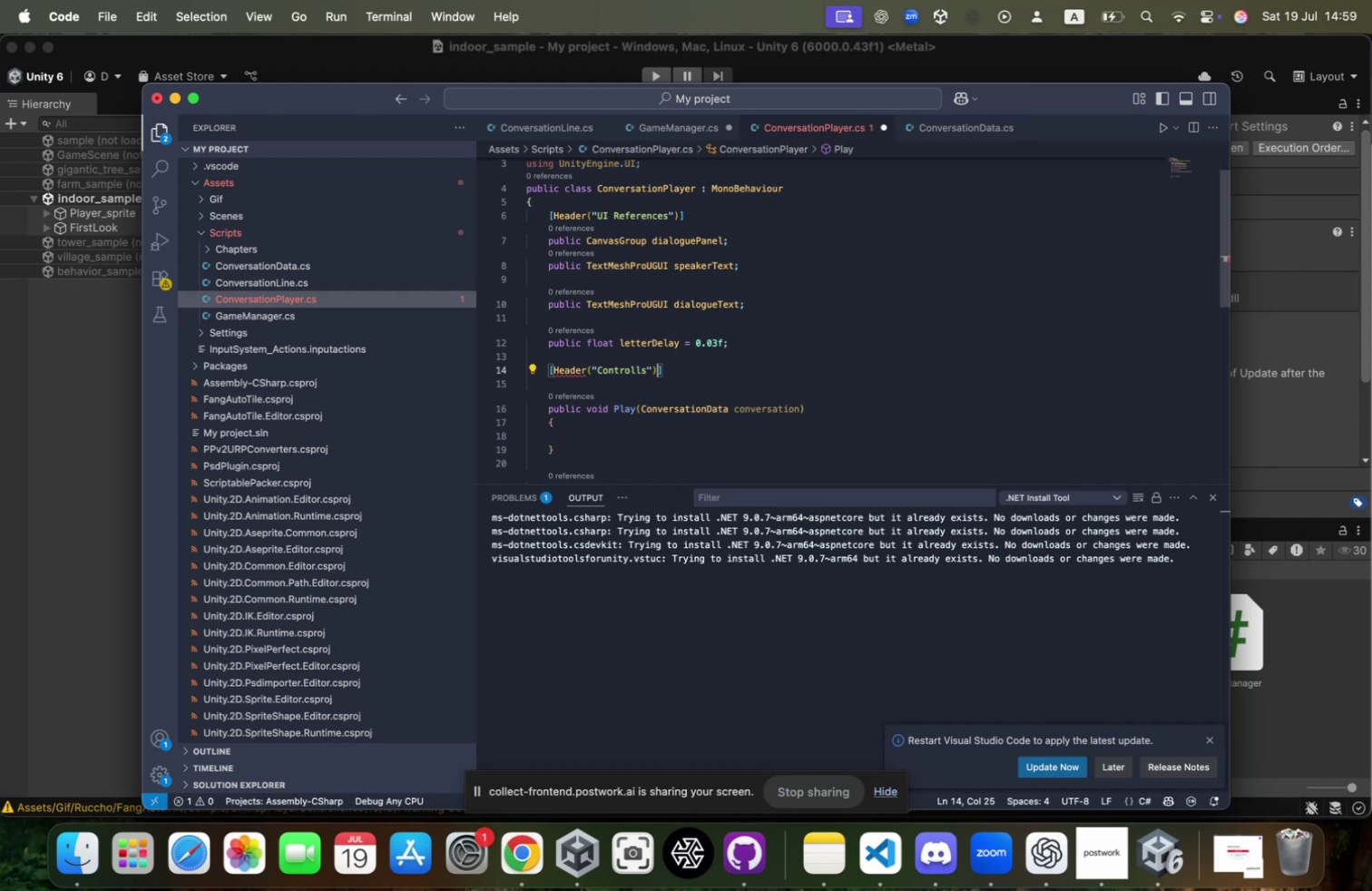 
key(ArrowRight)
 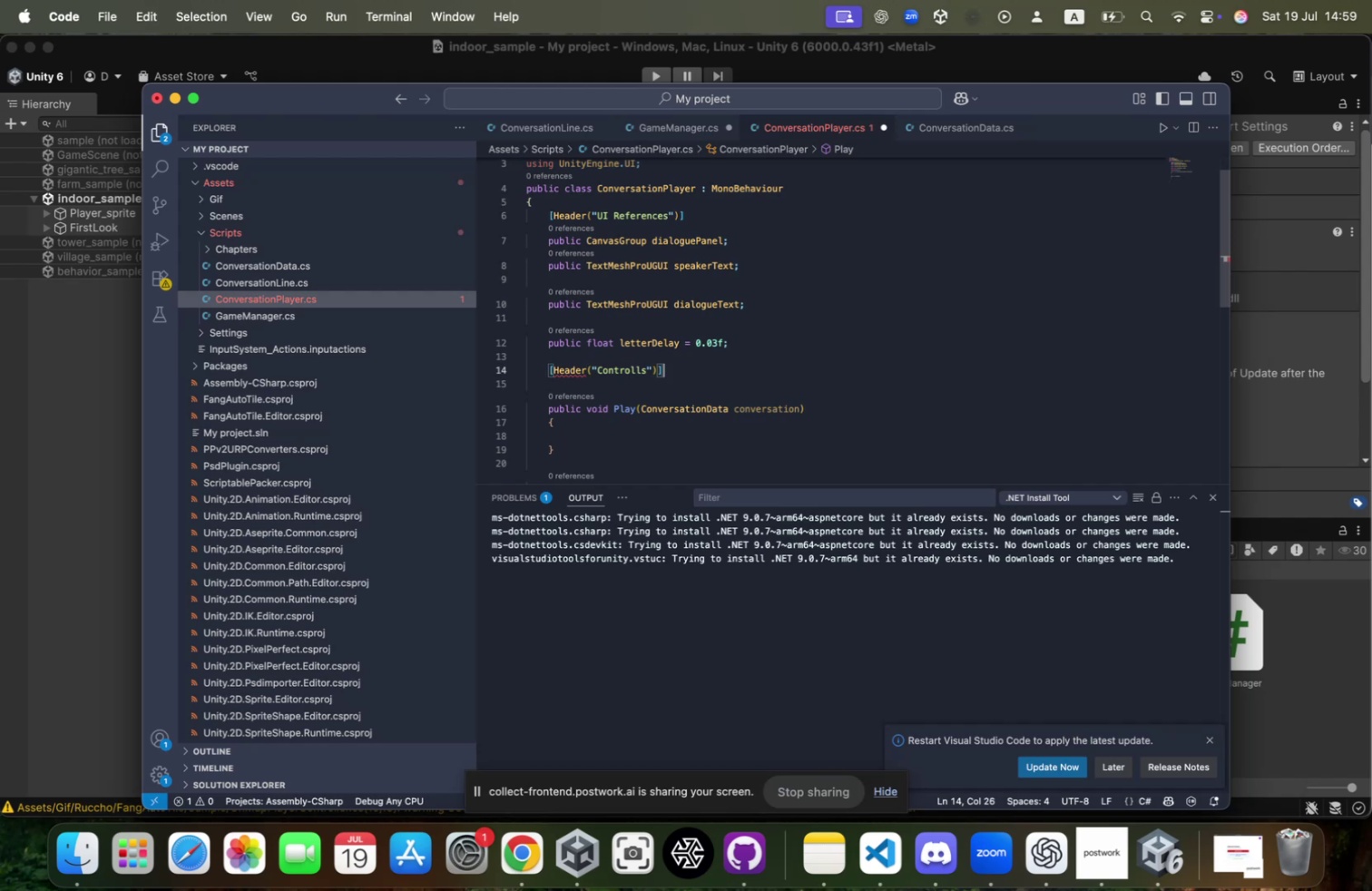 
key(Enter)
 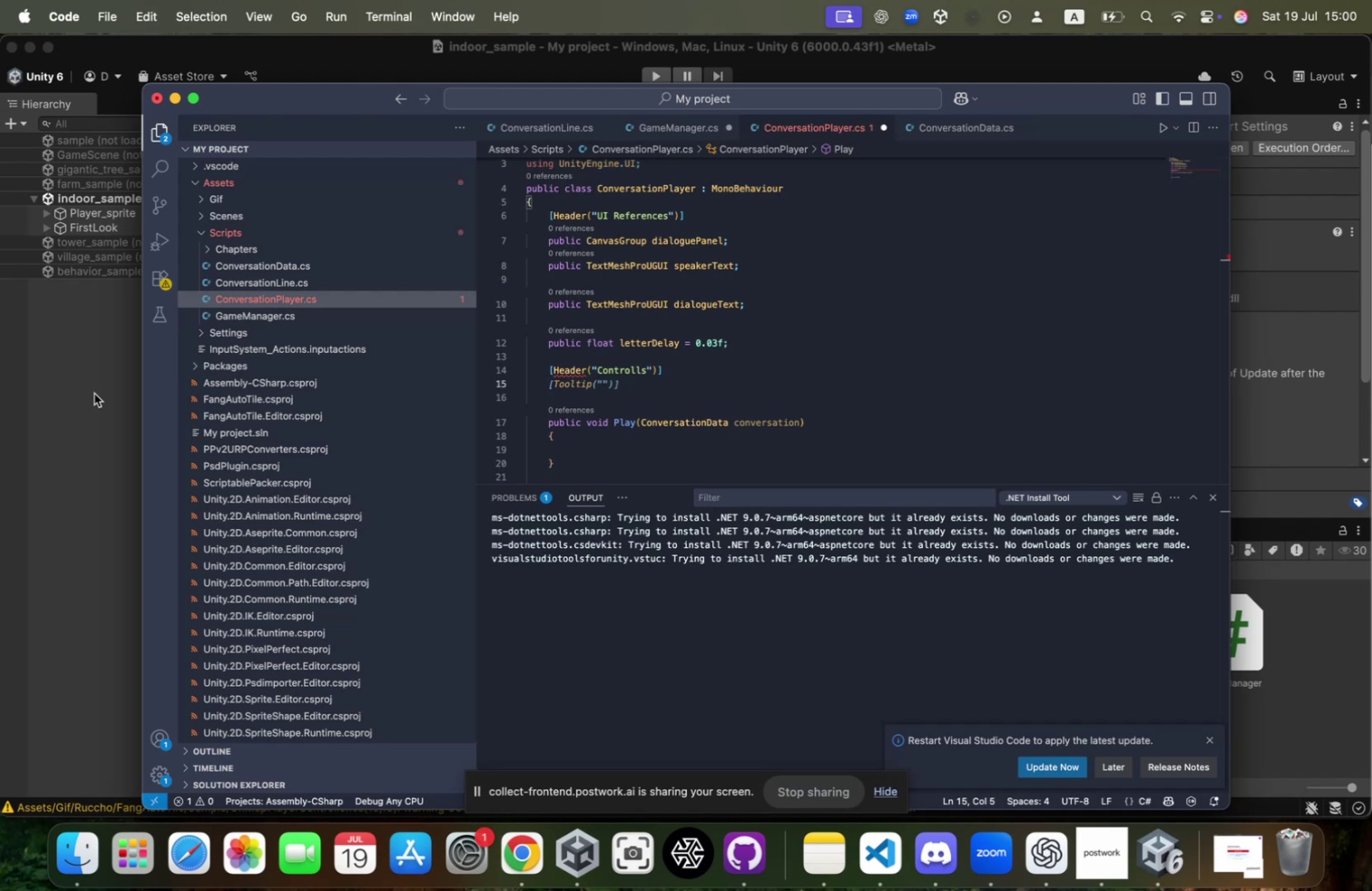 
wait(47.7)
 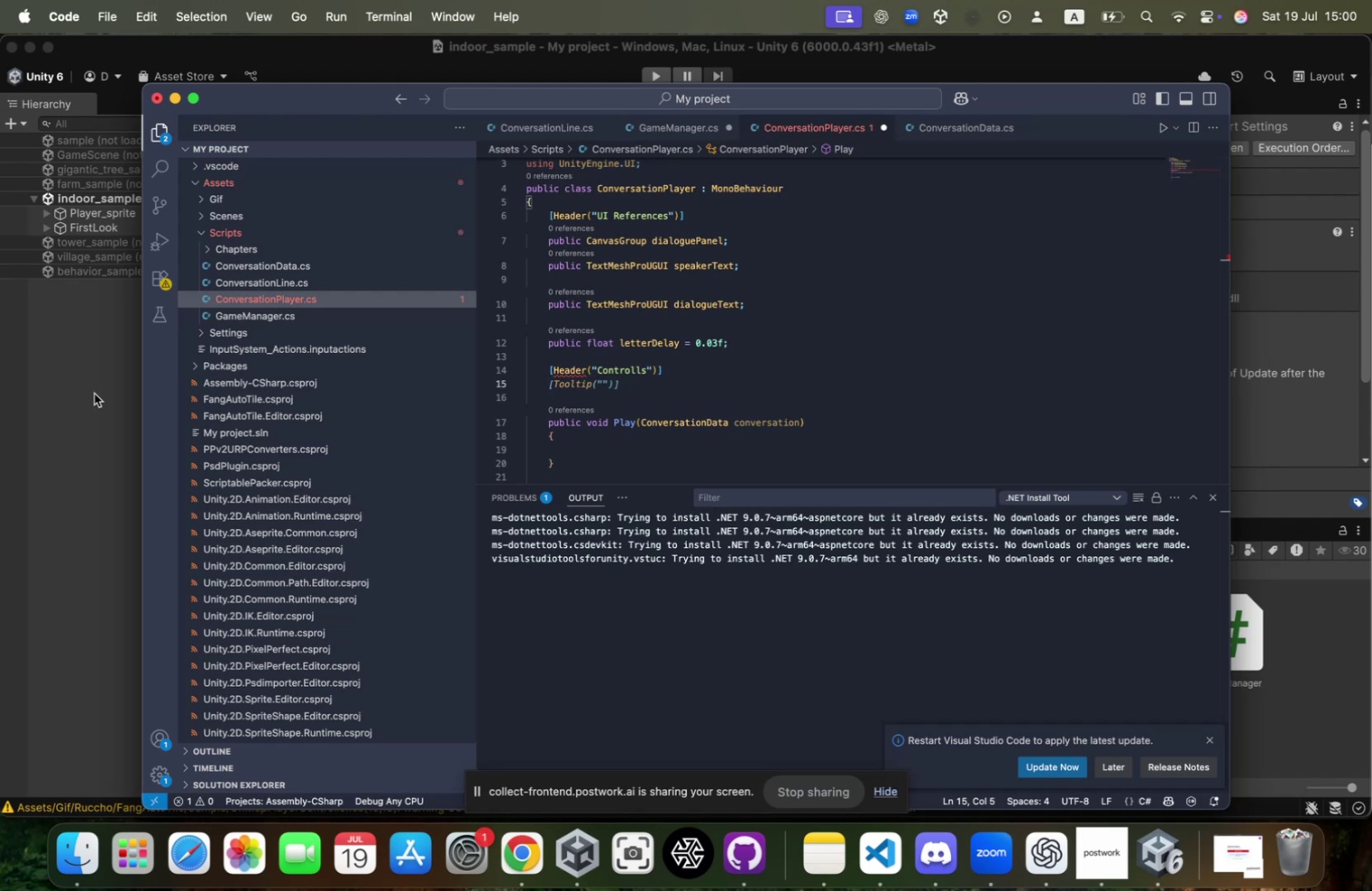 
scroll: coordinate [584, 288], scroll_direction: up, amount: 39.0
 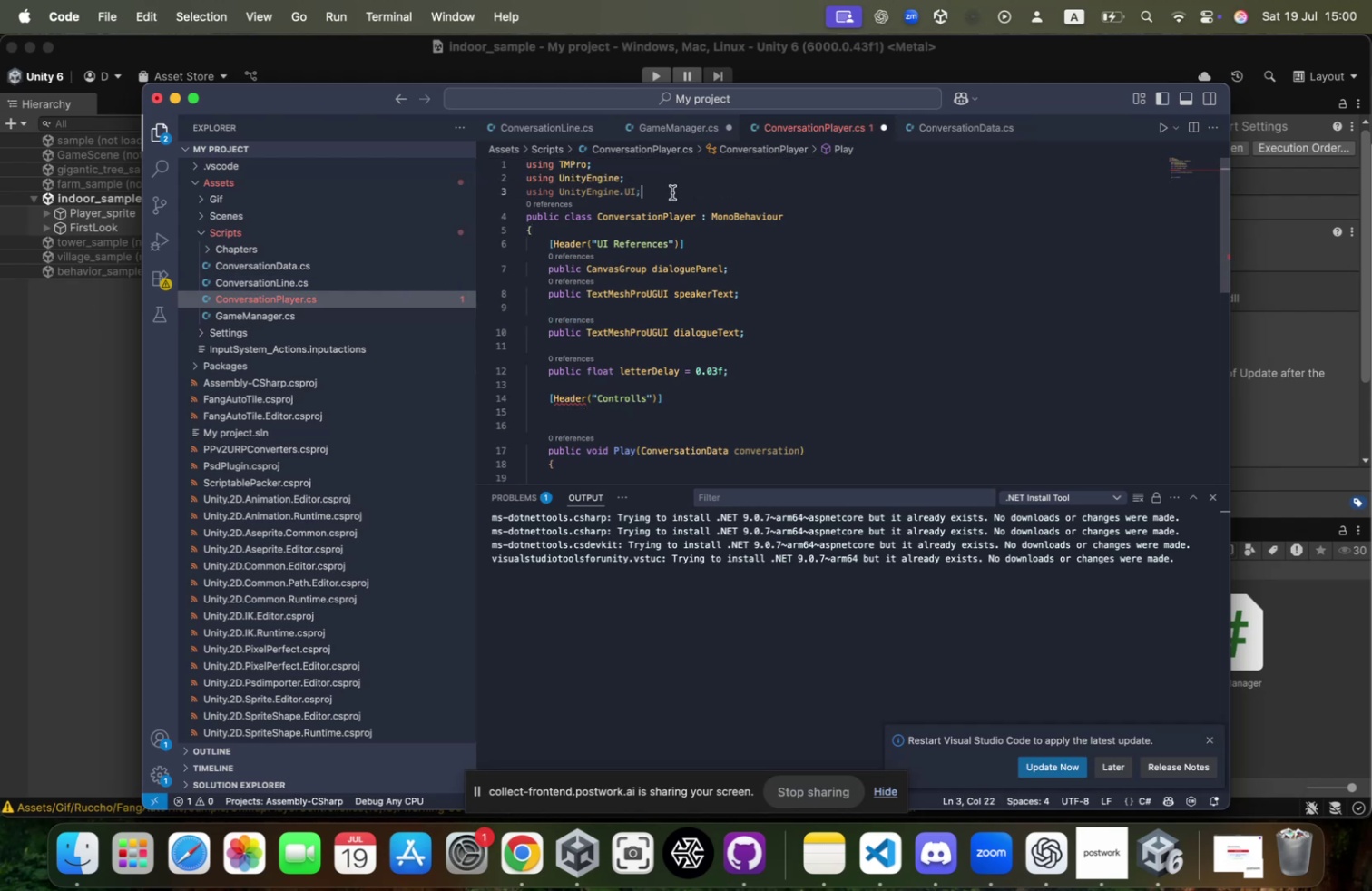 
key(Enter)
 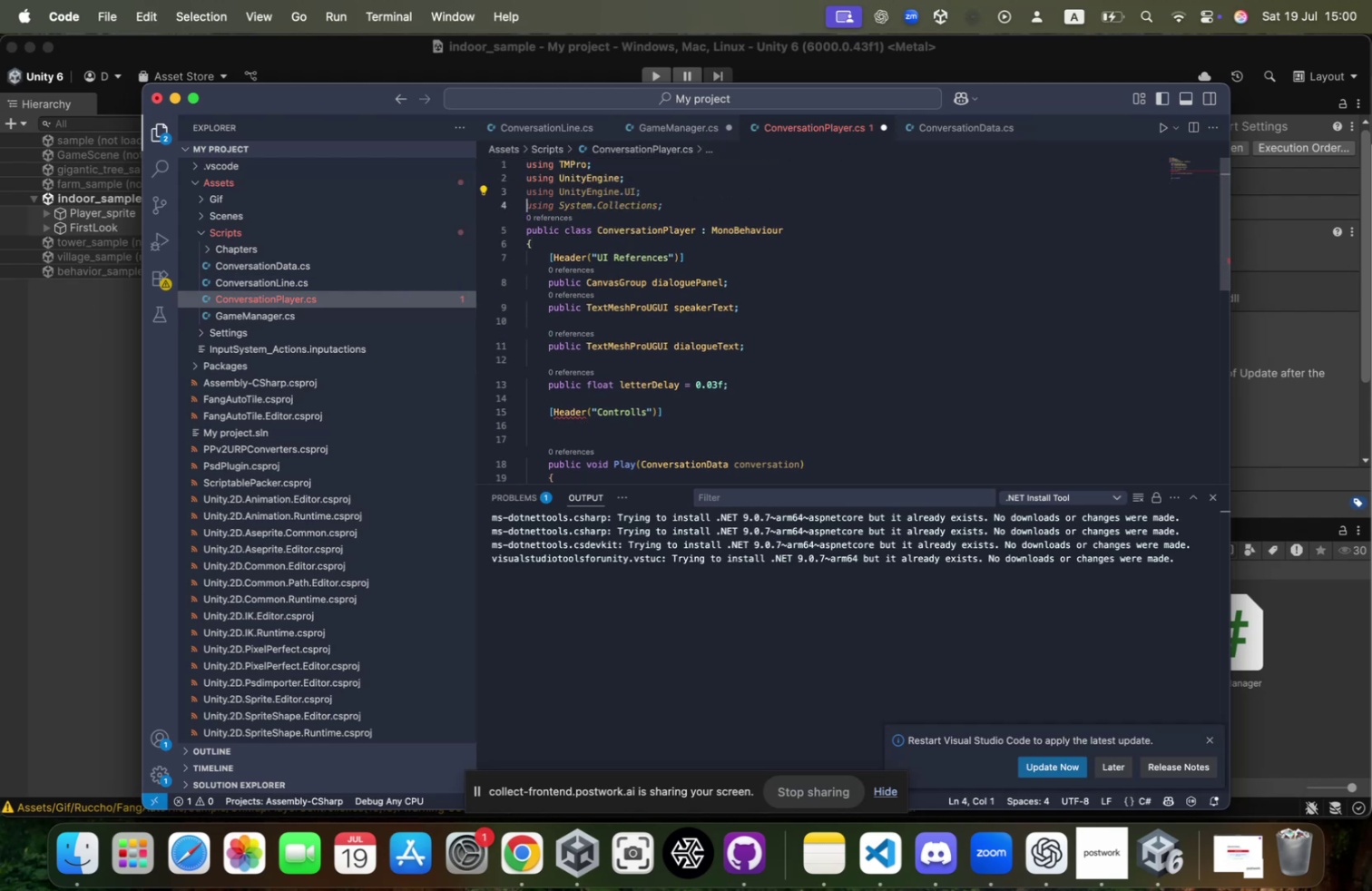 
type(using unityen.inpu)
key(Tab)
type(;)
 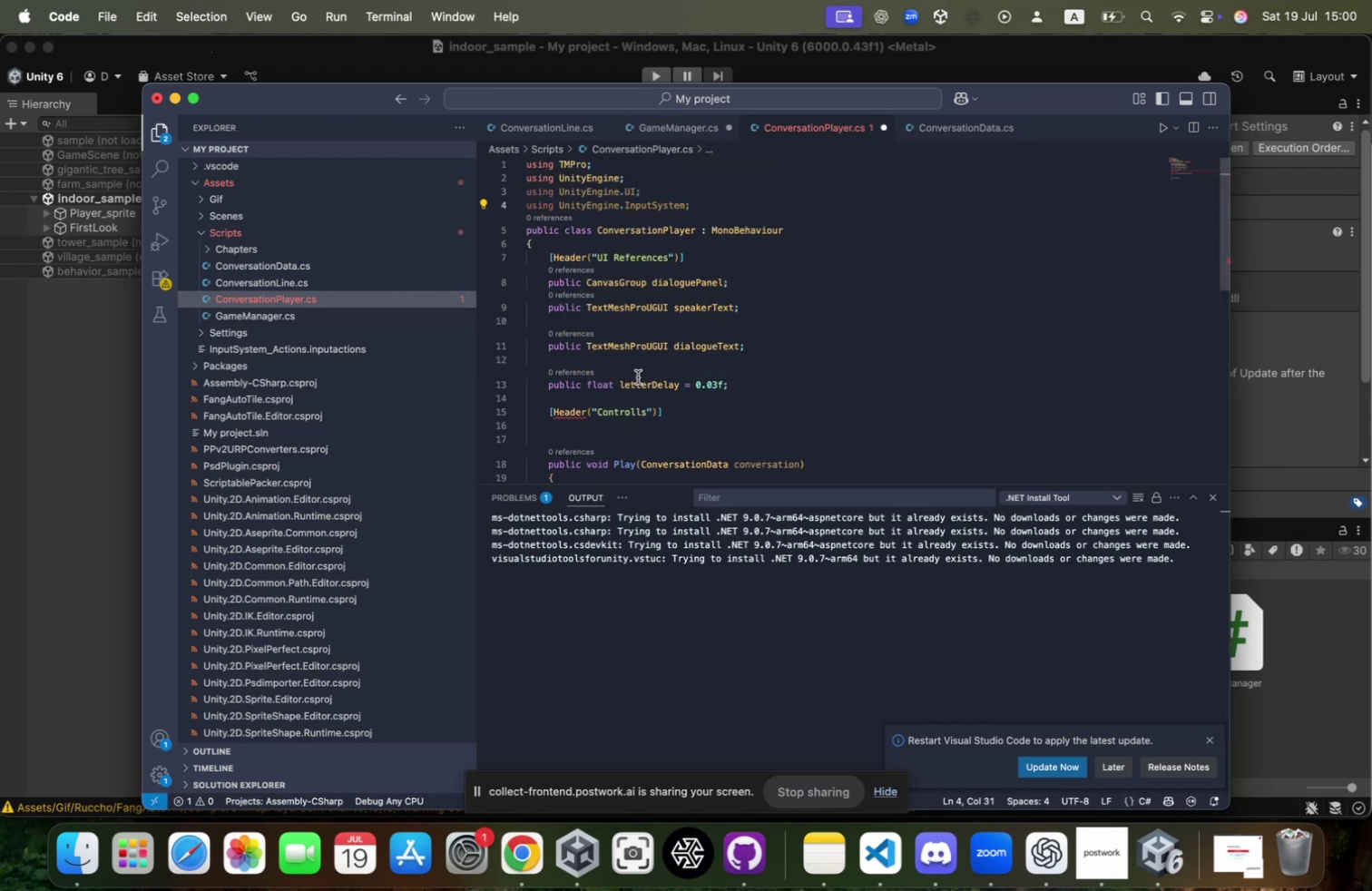 
key(Meta+CommandLeft)
 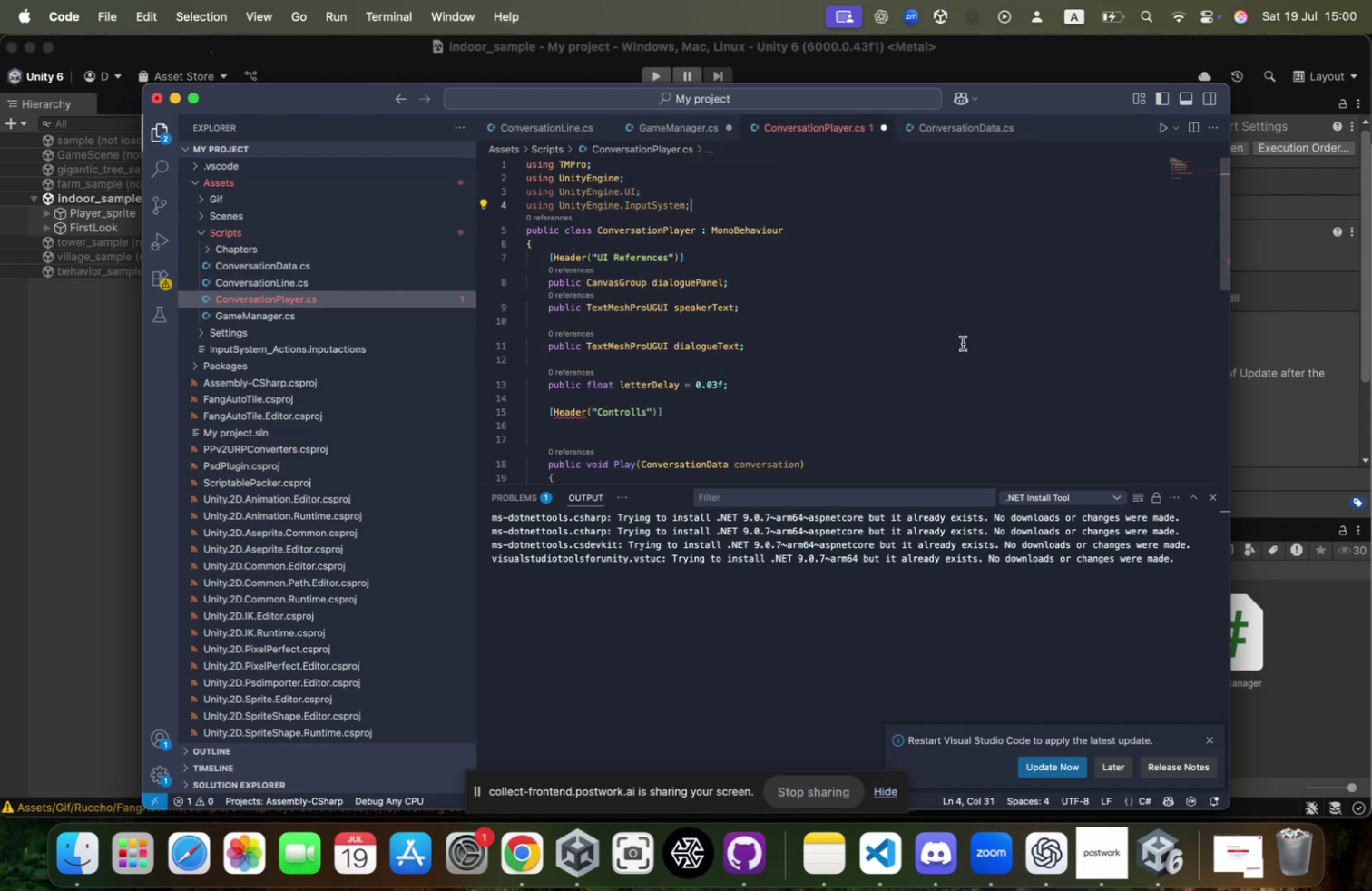 
key(Meta+S)
 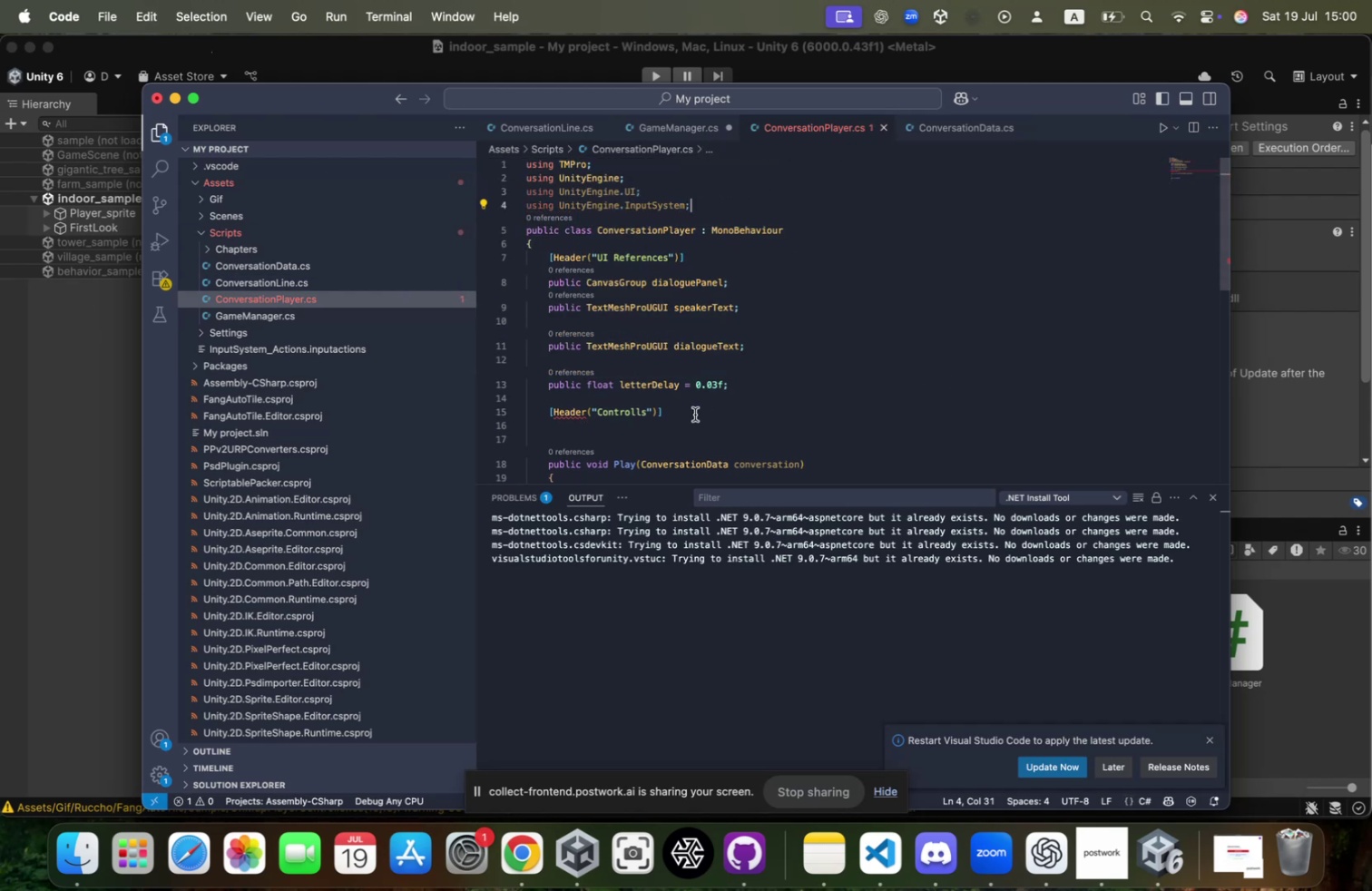 
left_click([698, 417])
 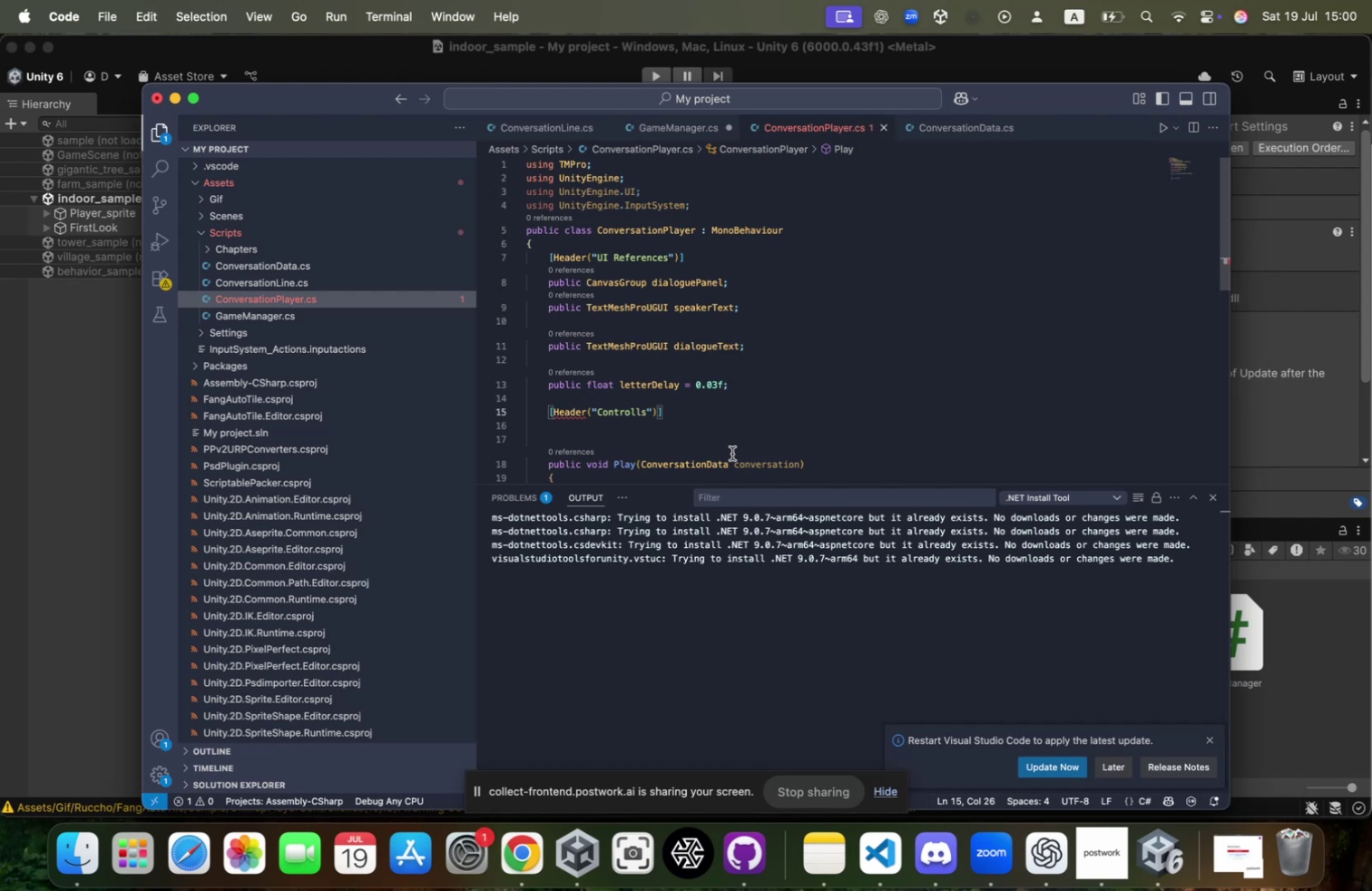 
wait(18.46)
 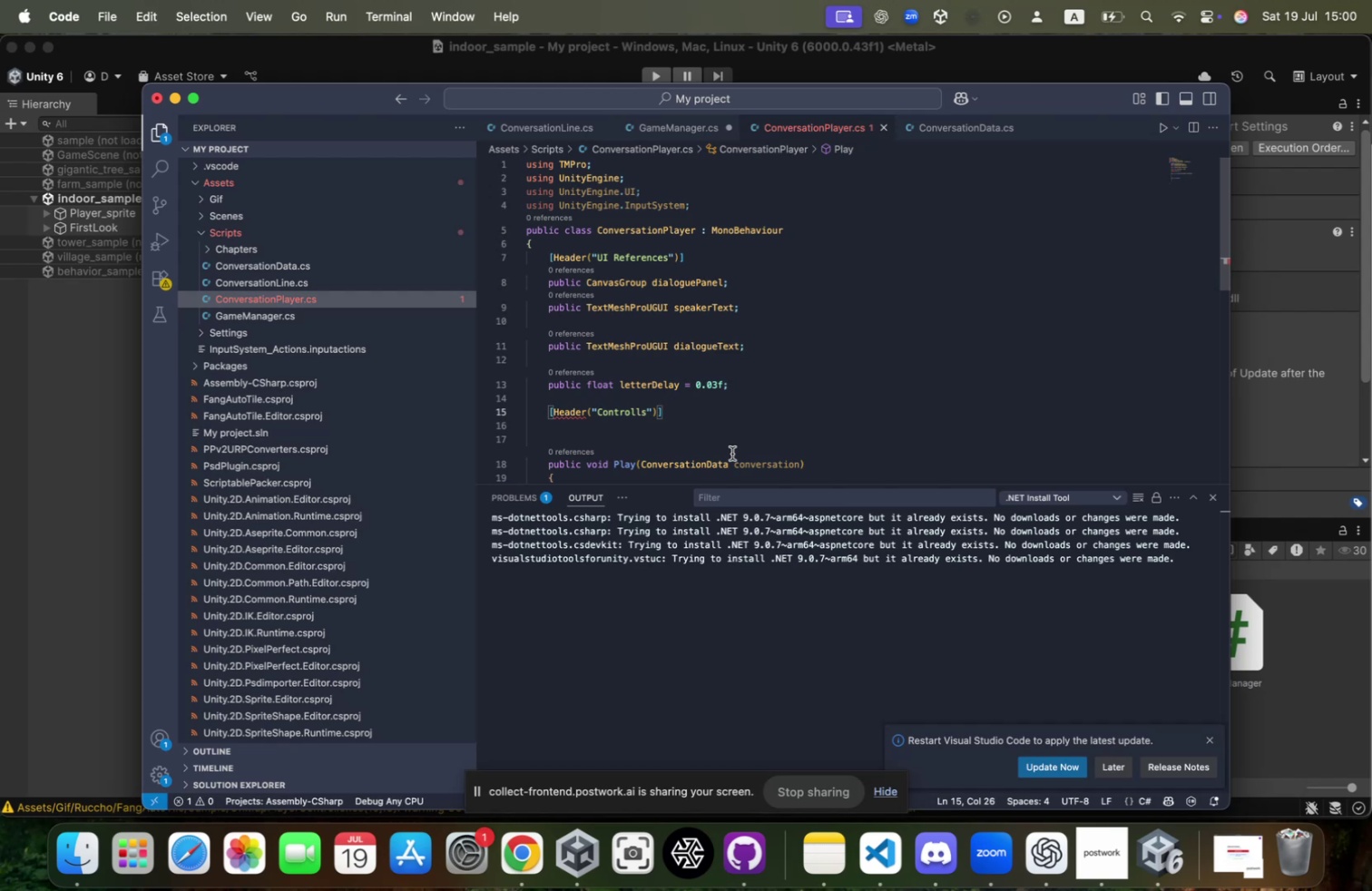 
left_click([528, 843])
 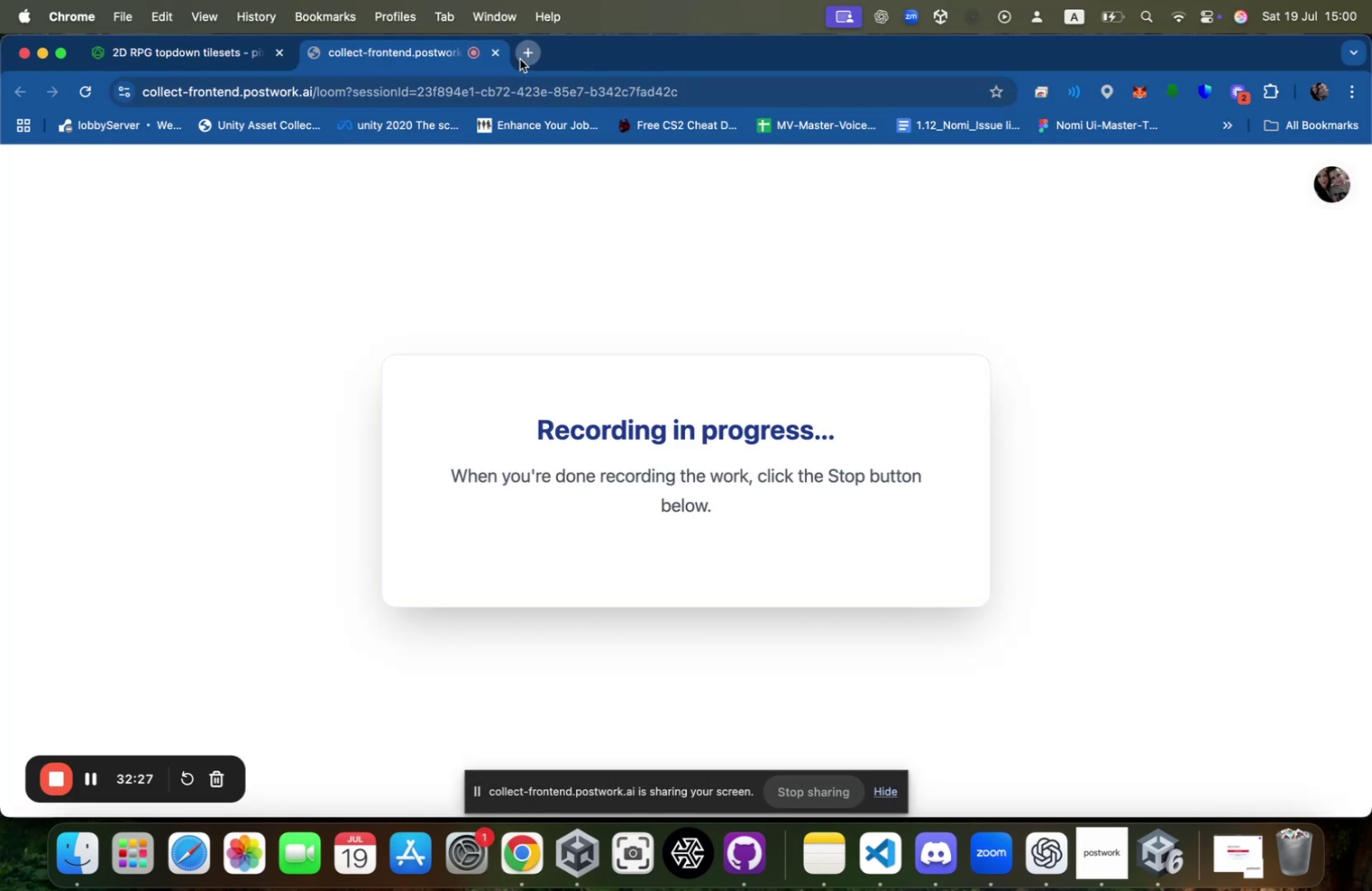 
type(input actions )
 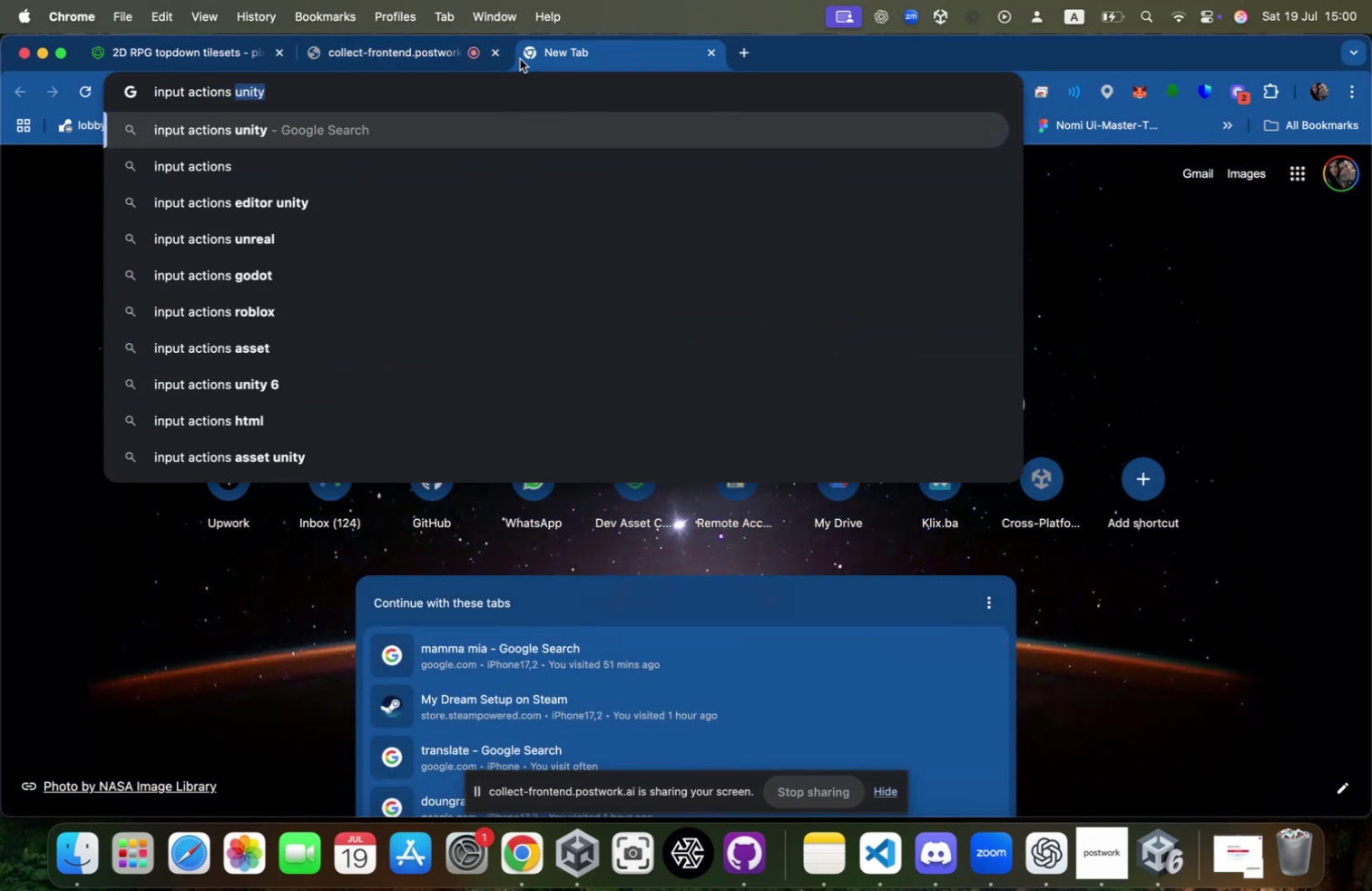 
key(Enter)
 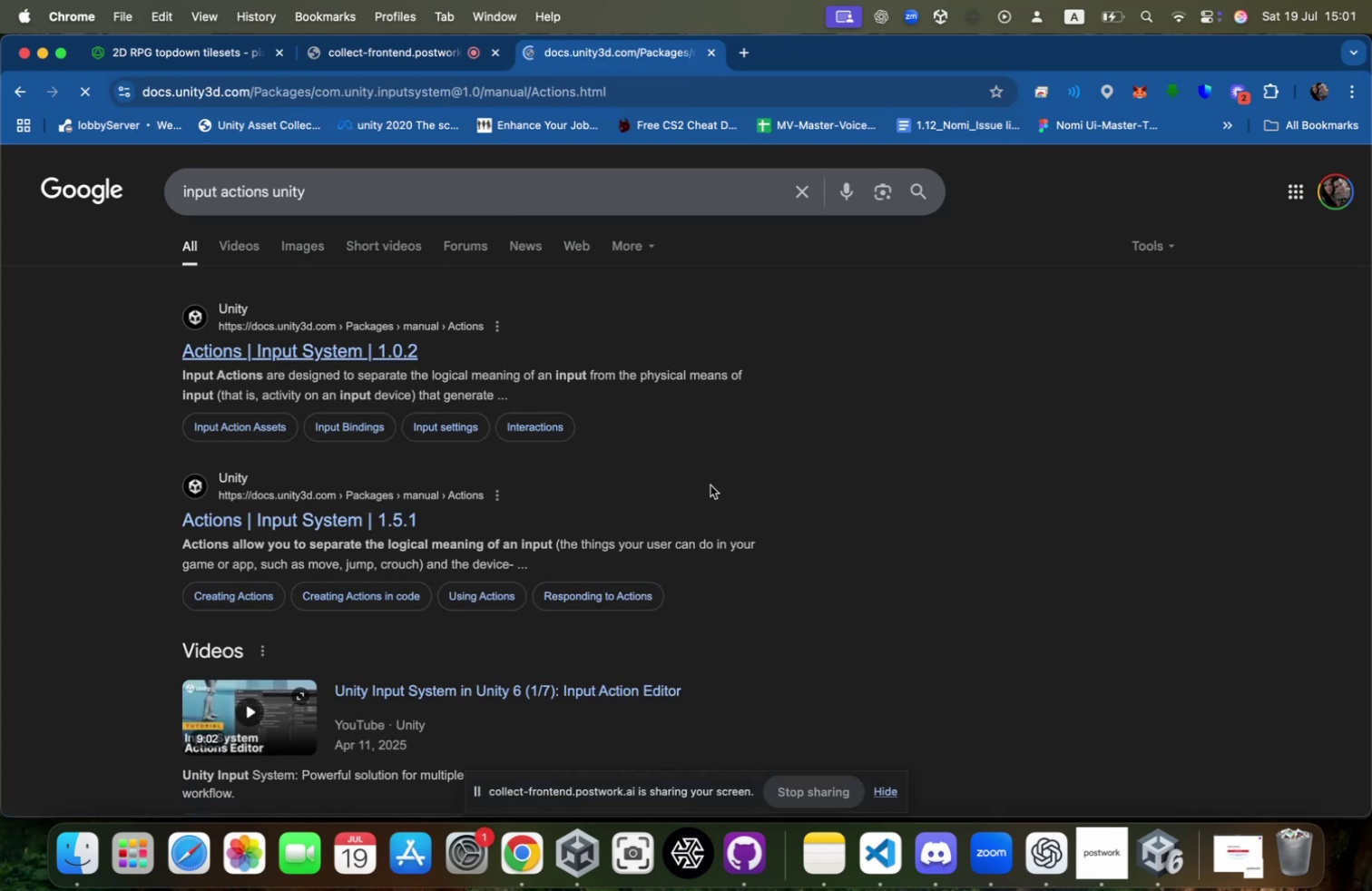 
scroll: coordinate [709, 500], scroll_direction: down, amount: 430.0
 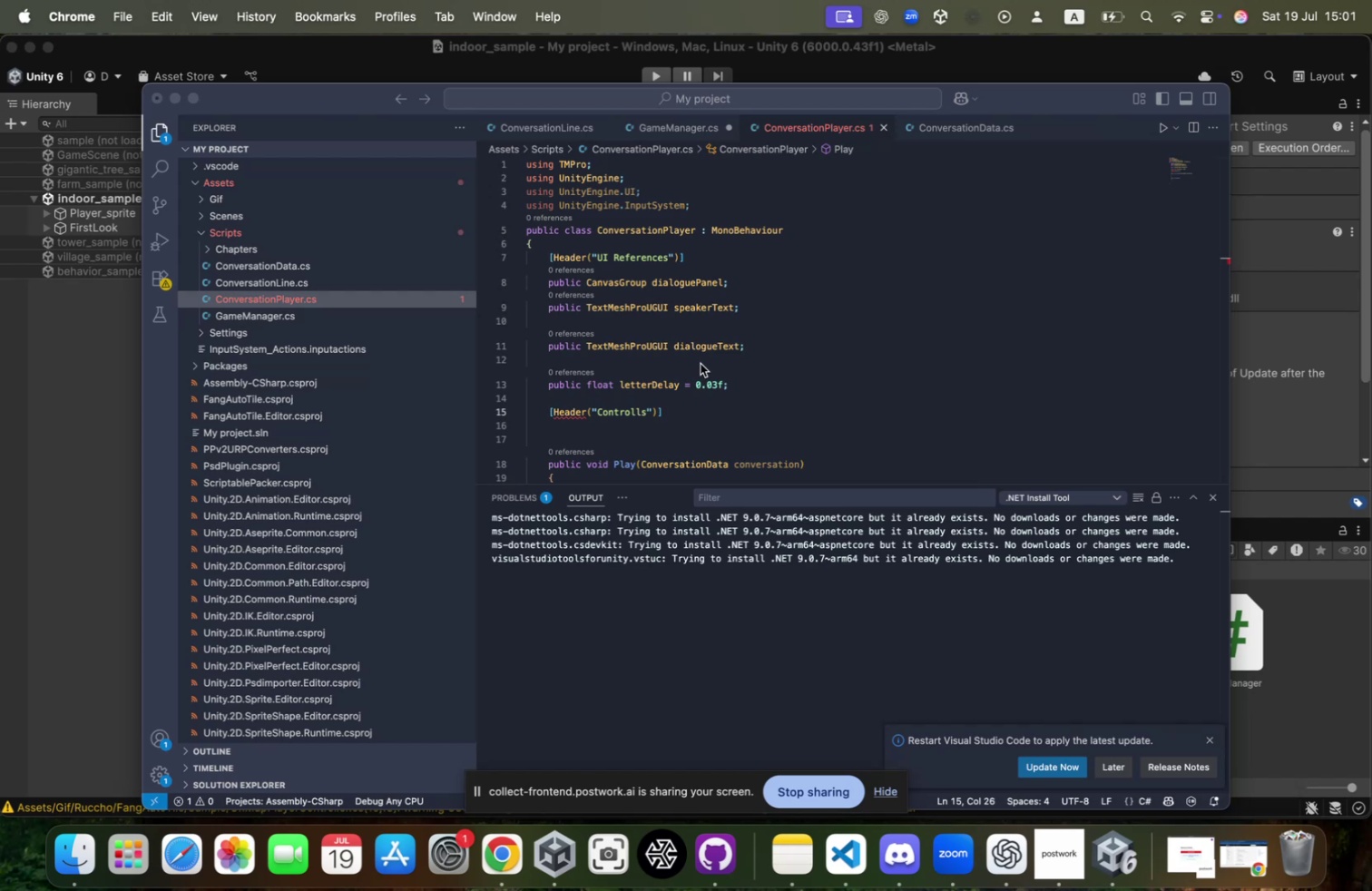 
wait(14.77)
 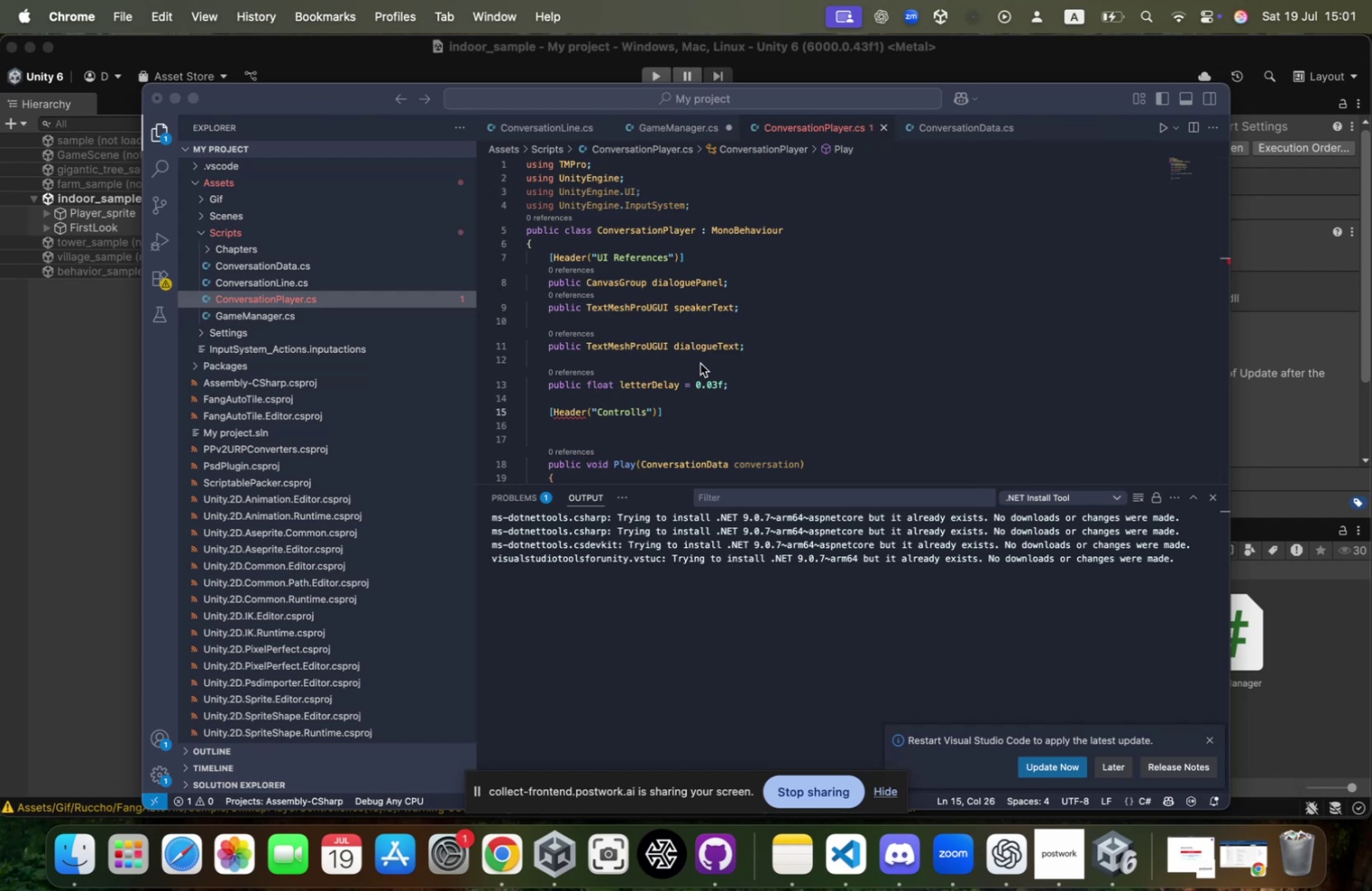 
key(Enter)
 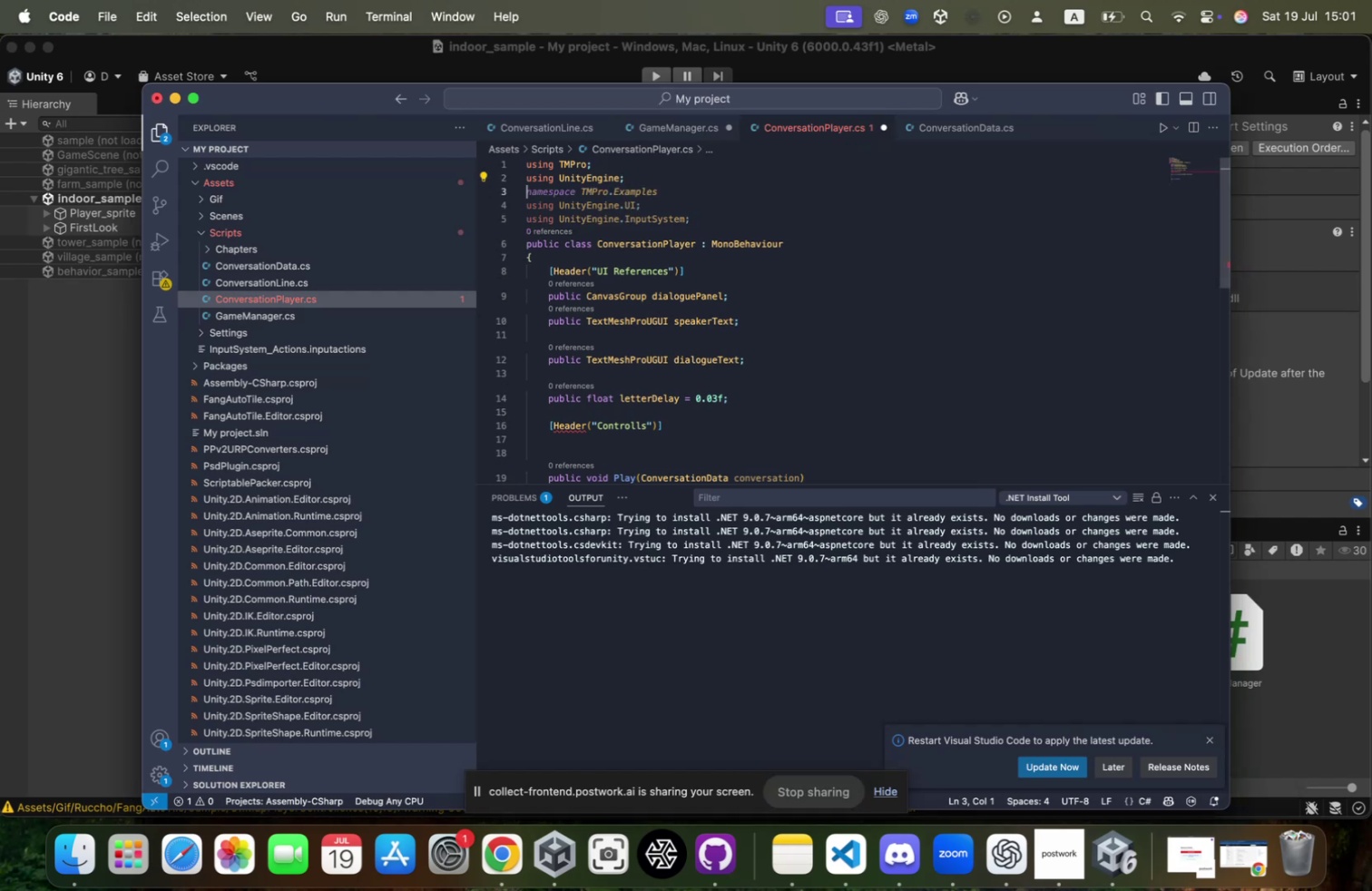 
type(using)
key(Tab)
type( sys)
key(Tab)
type(.co)
key(Tab)
key(Tab)
key(Backspace)
key(Backspace)
key(Backspace)
type(Colle)
key(Tab)
type(;)
 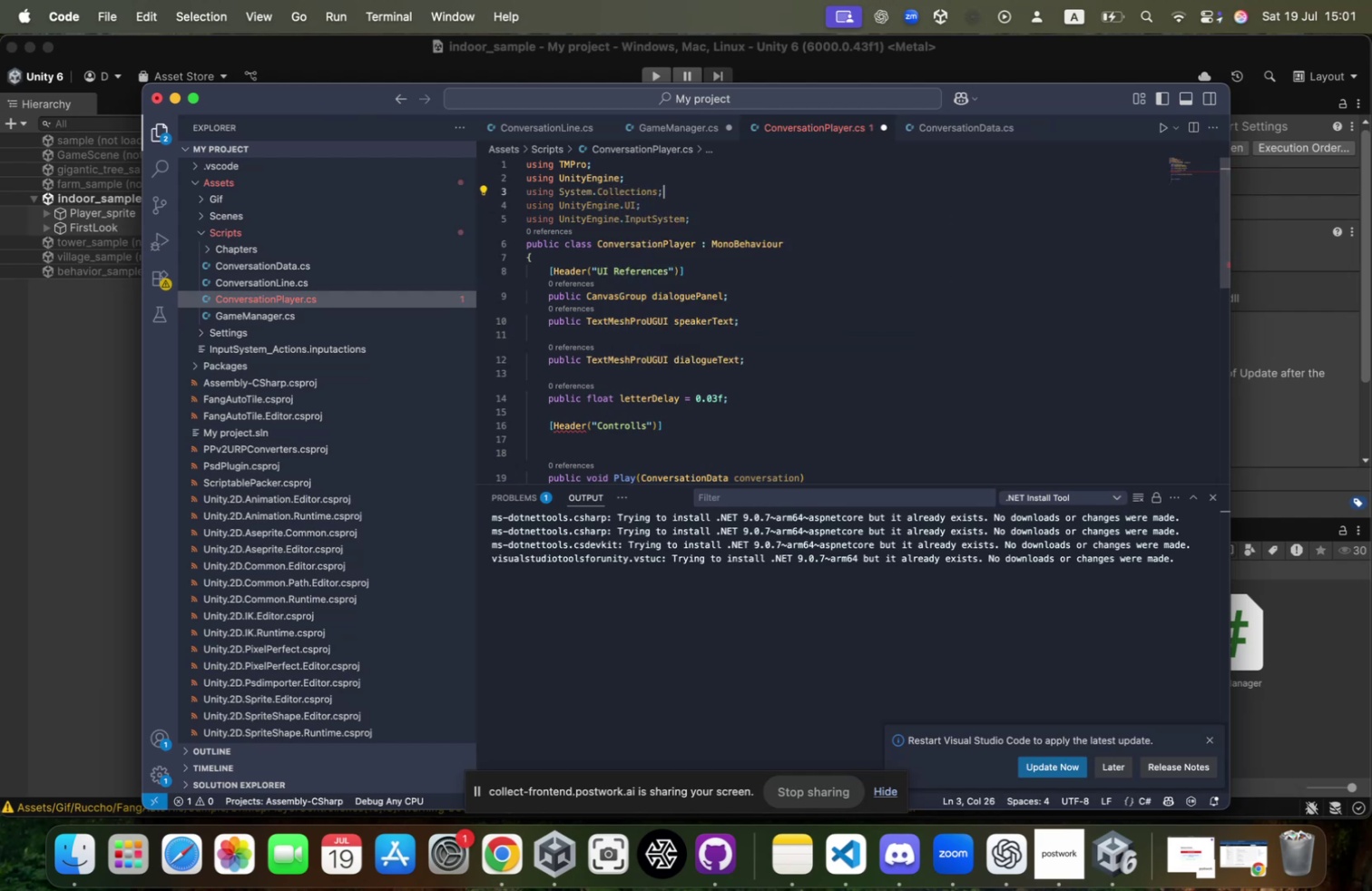 
scroll: coordinate [682, 182], scroll_direction: down, amount: 14.0
 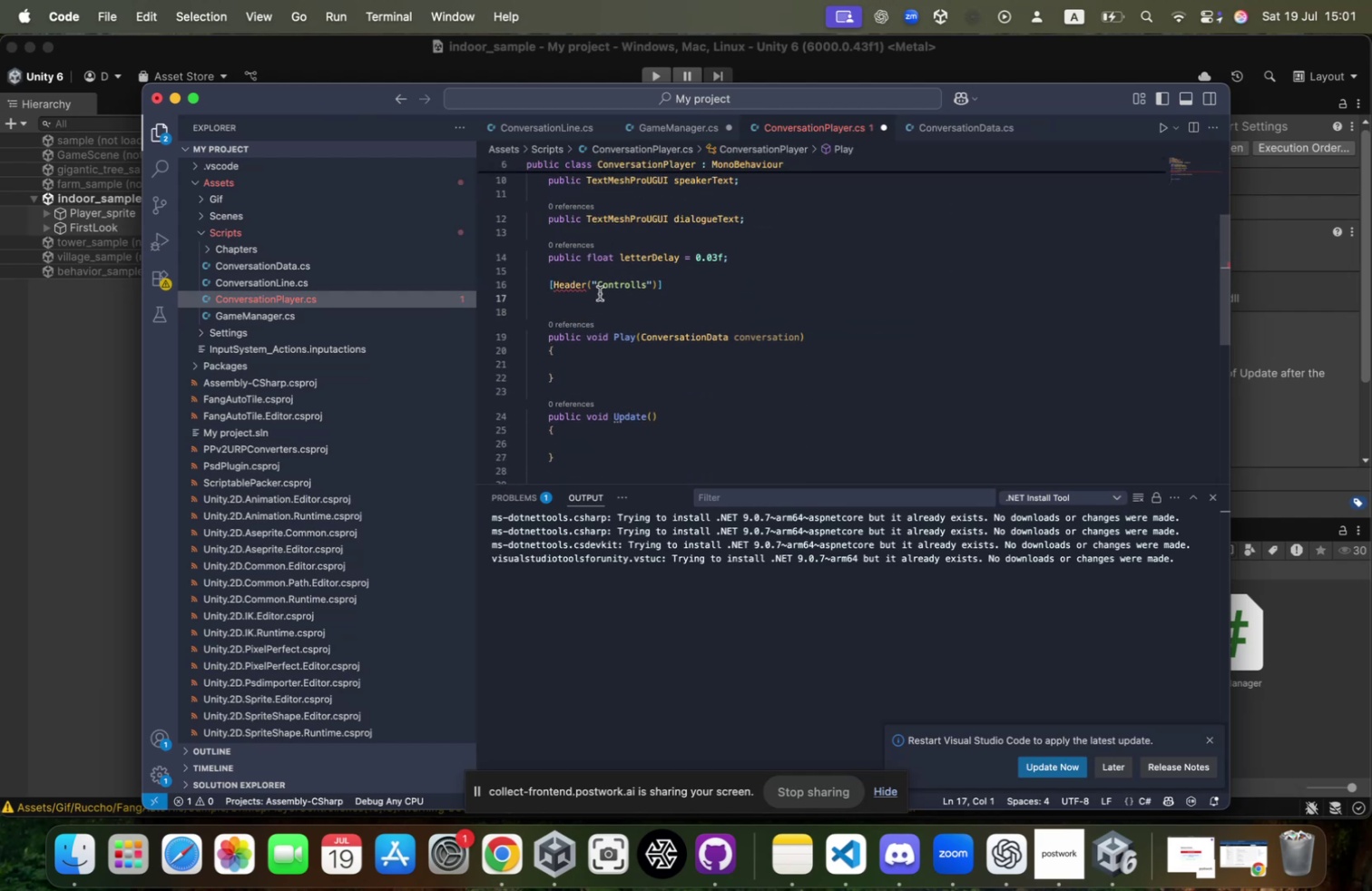 
scroll: coordinate [677, 250], scroll_direction: up, amount: 7.0
 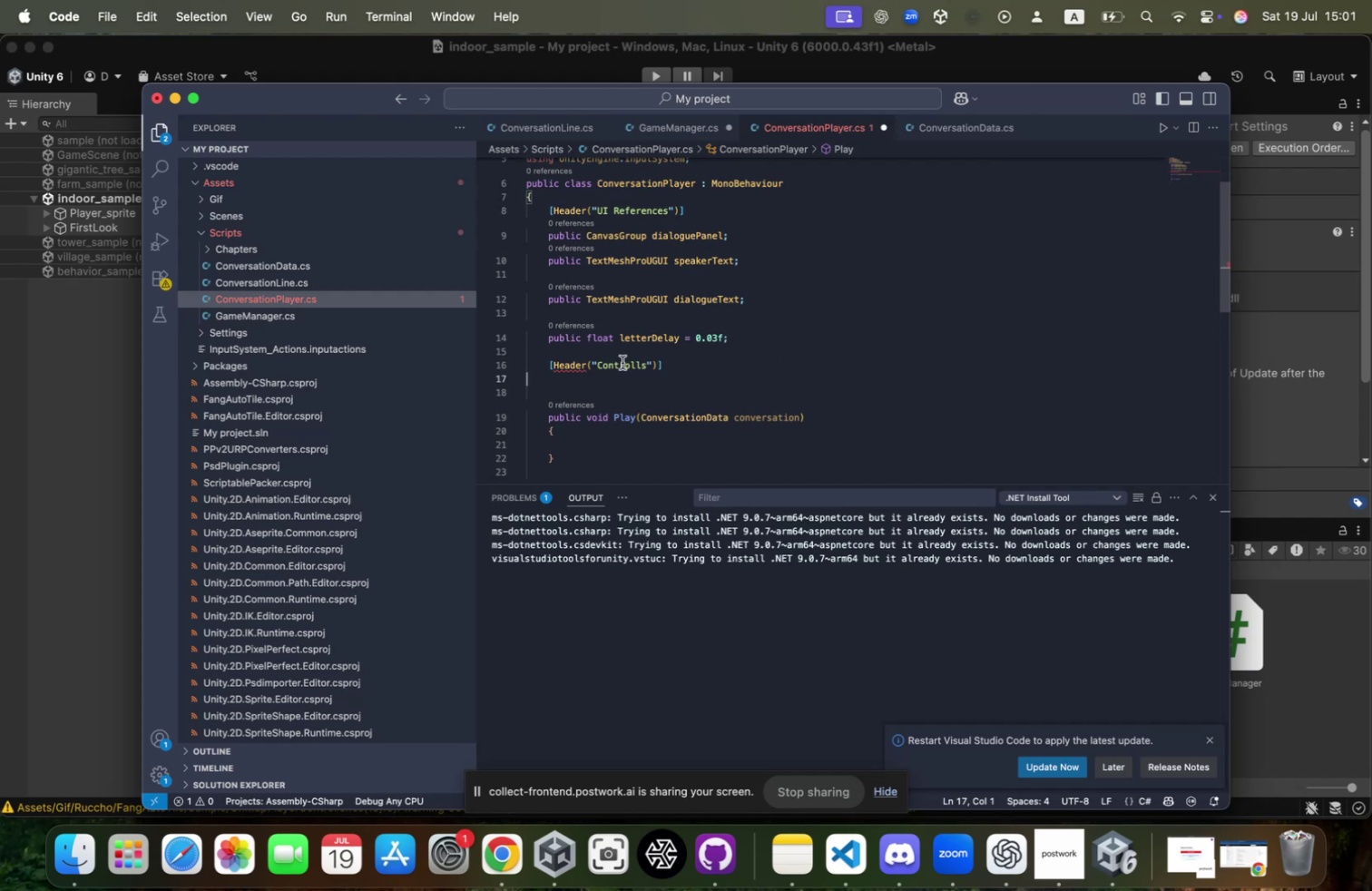 
type(Typewriter s)
key(Backspace)
type(Sound)
 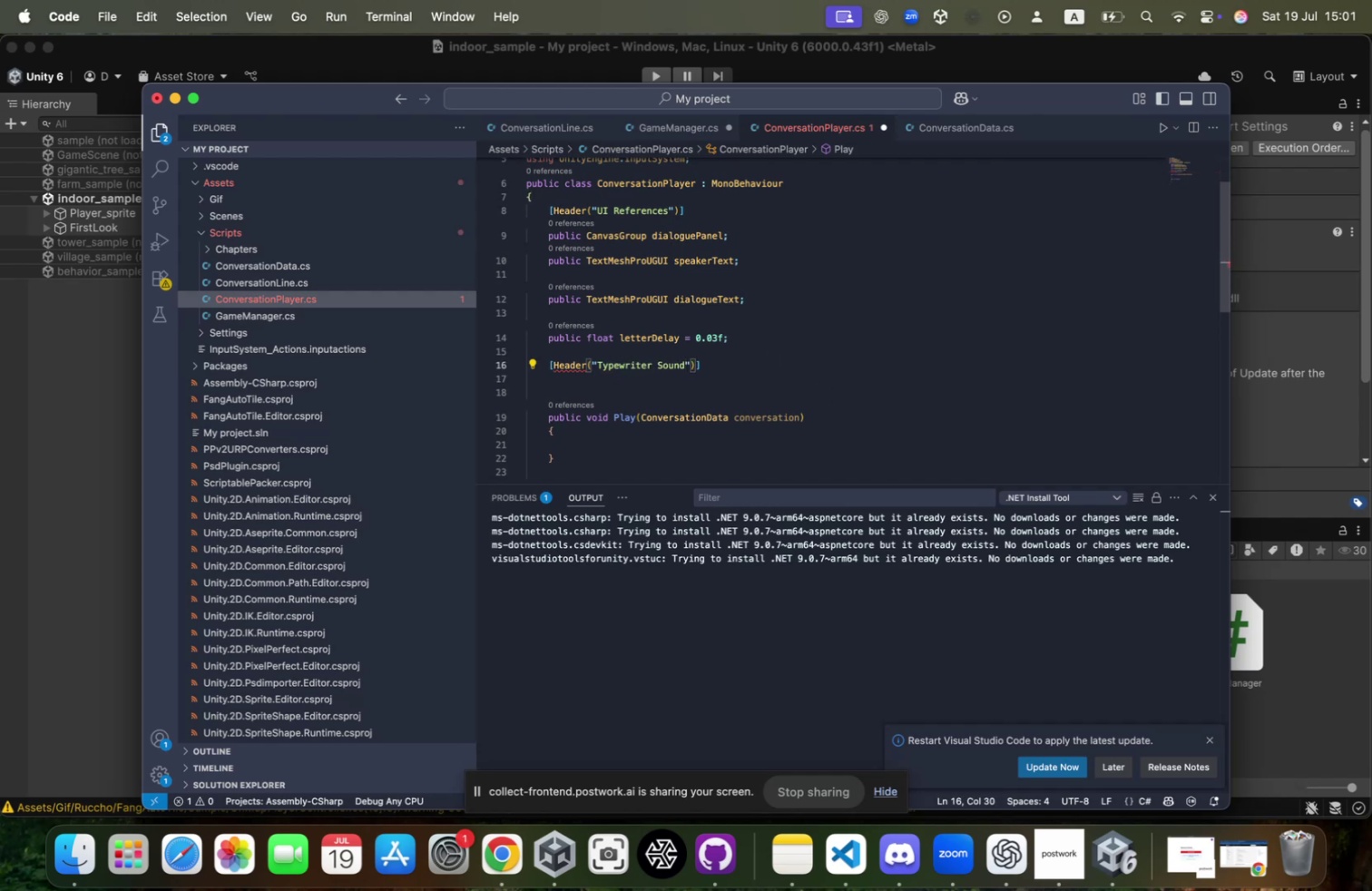 
key(ArrowRight)
 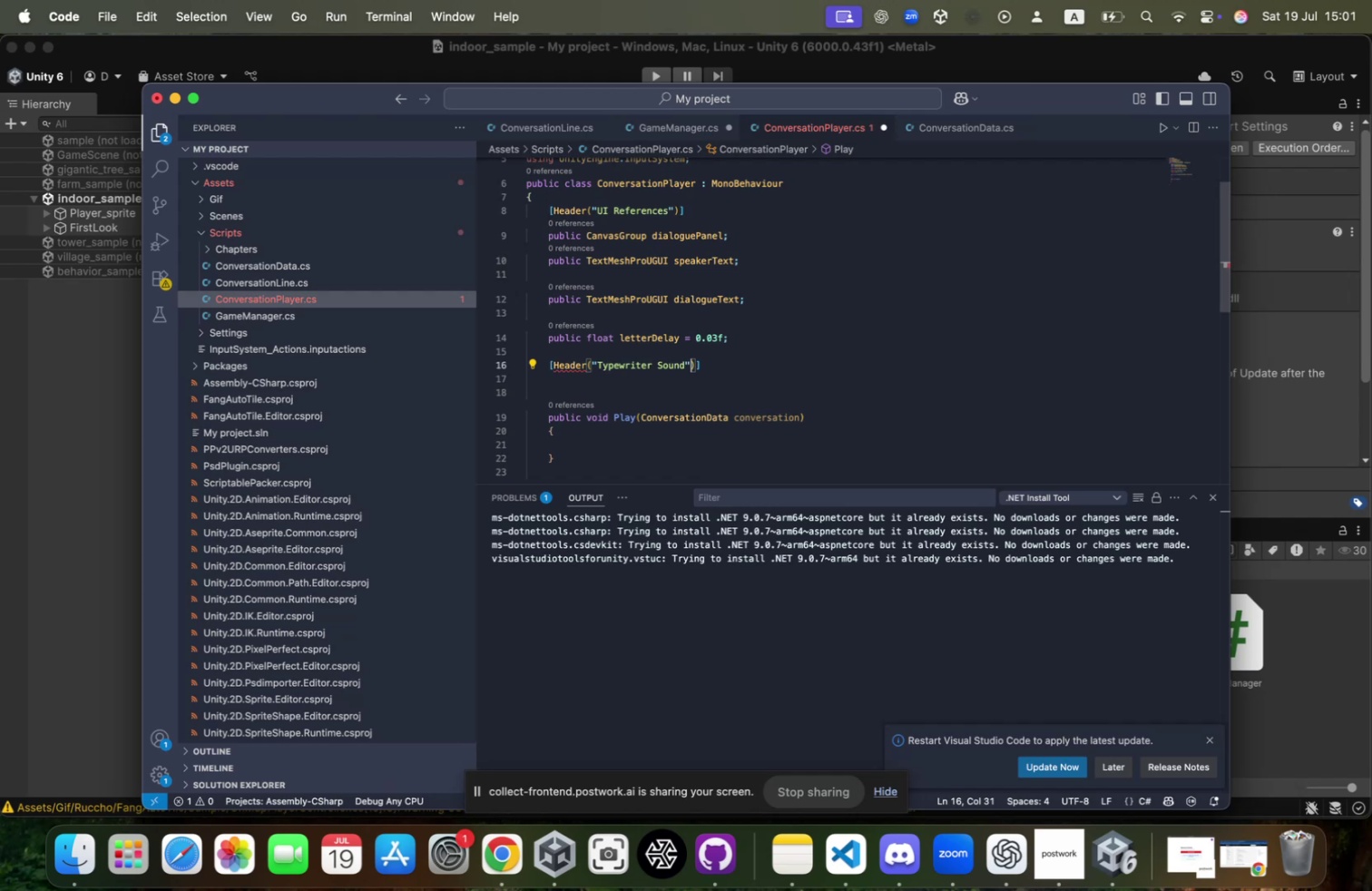 
key(ArrowRight)
 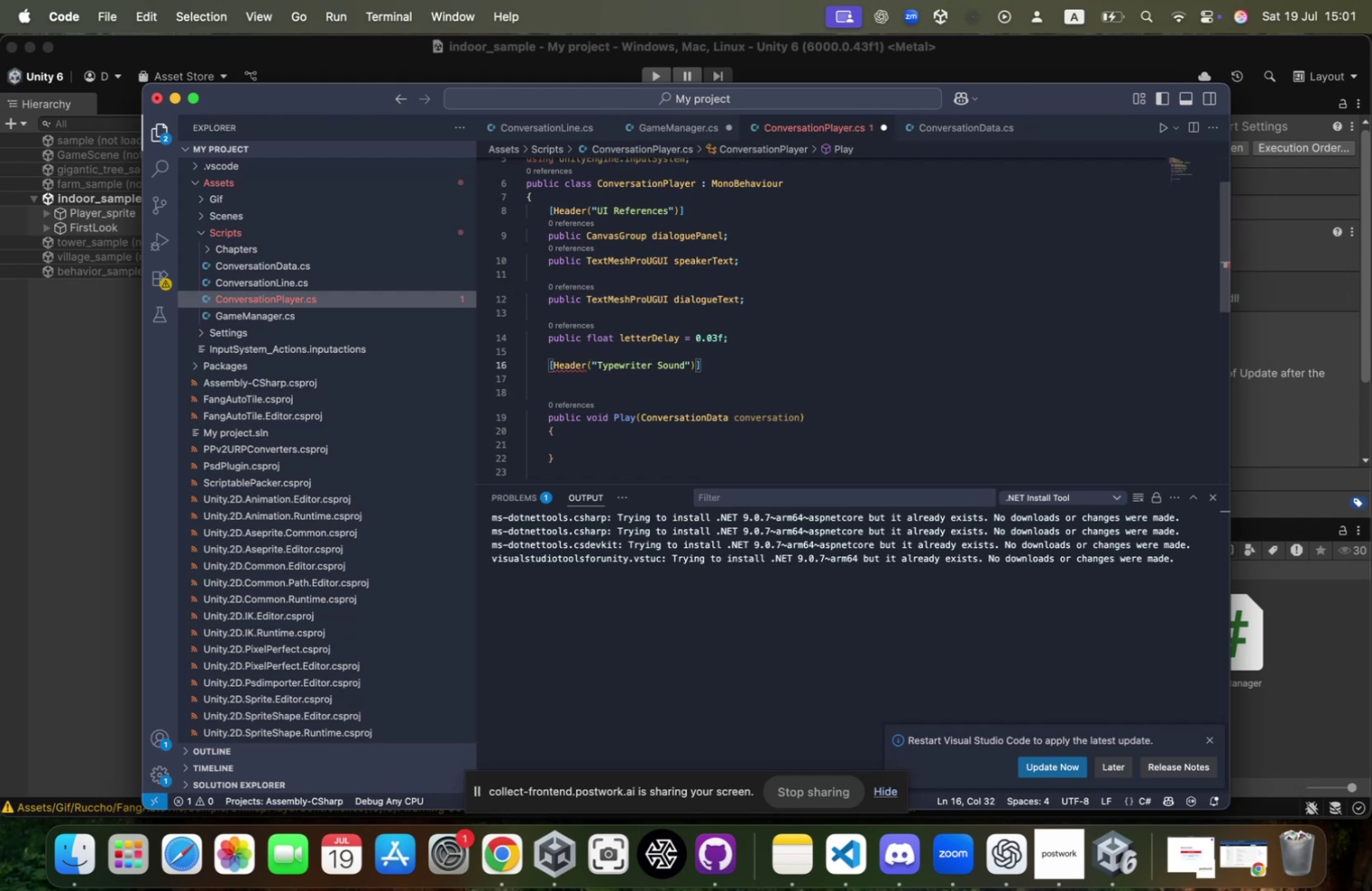 
key(Enter)
 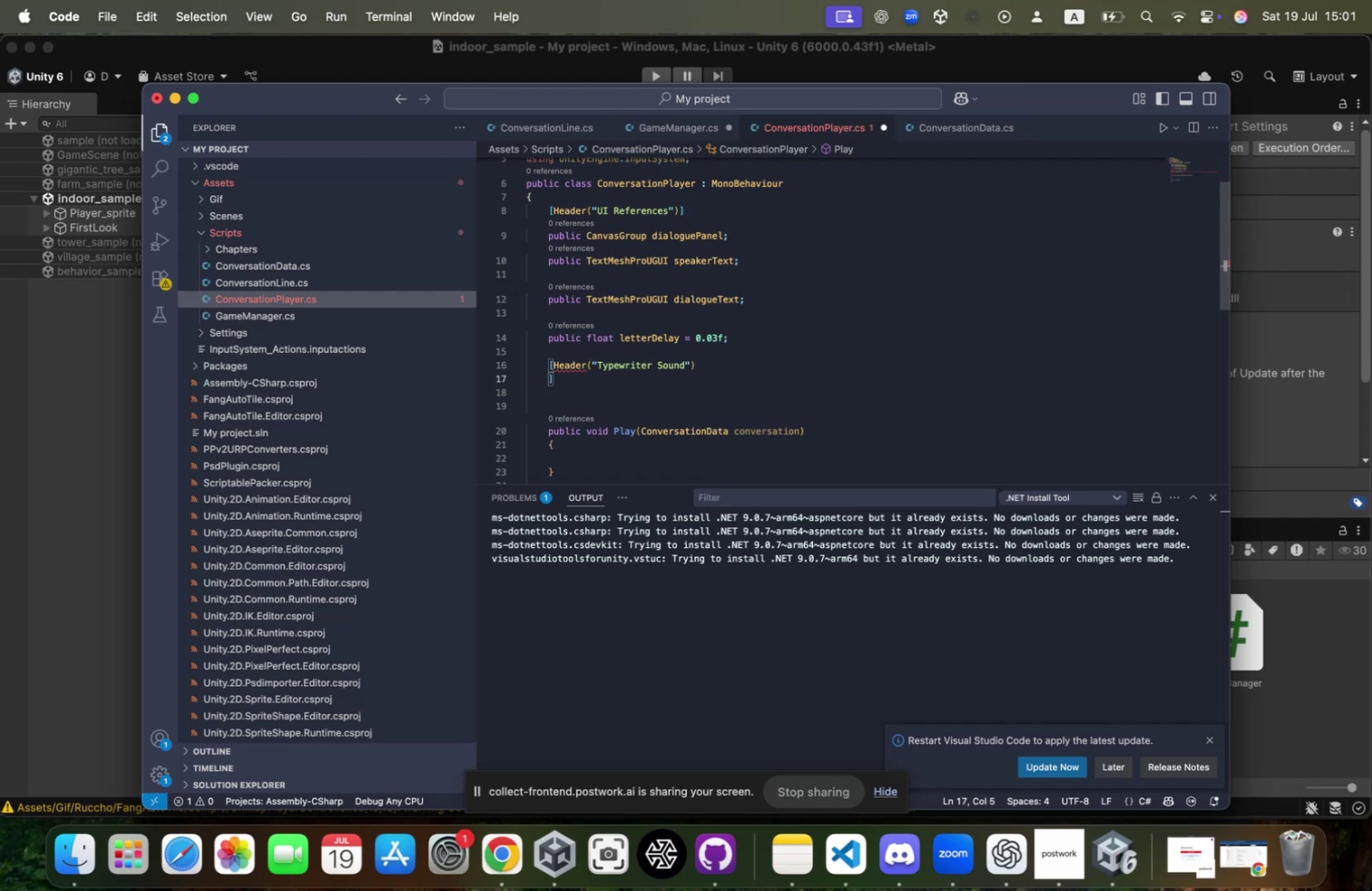 
key(Meta+CommandLeft)
 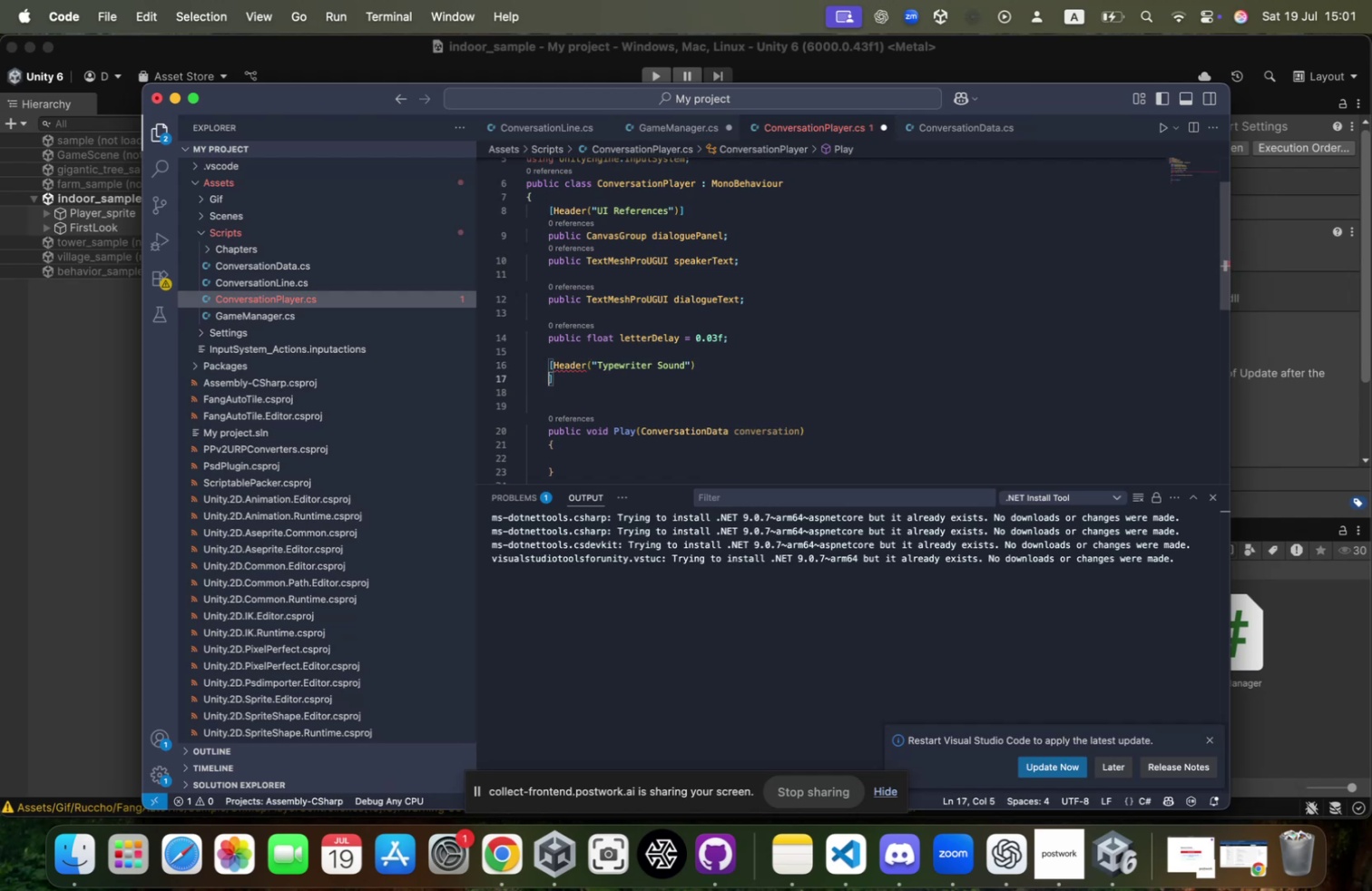 
key(Meta+Z)
 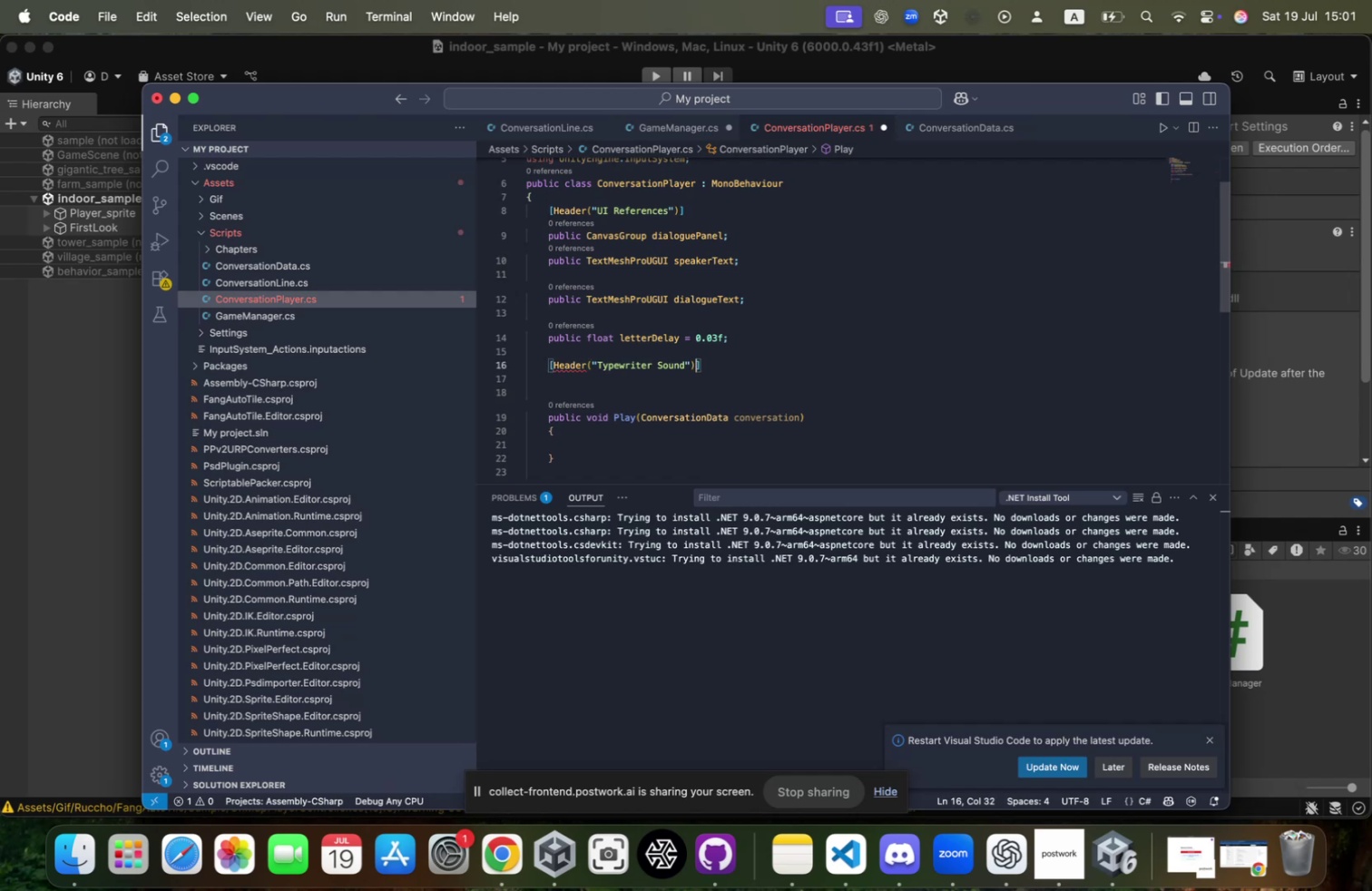 
key(ArrowDown)
 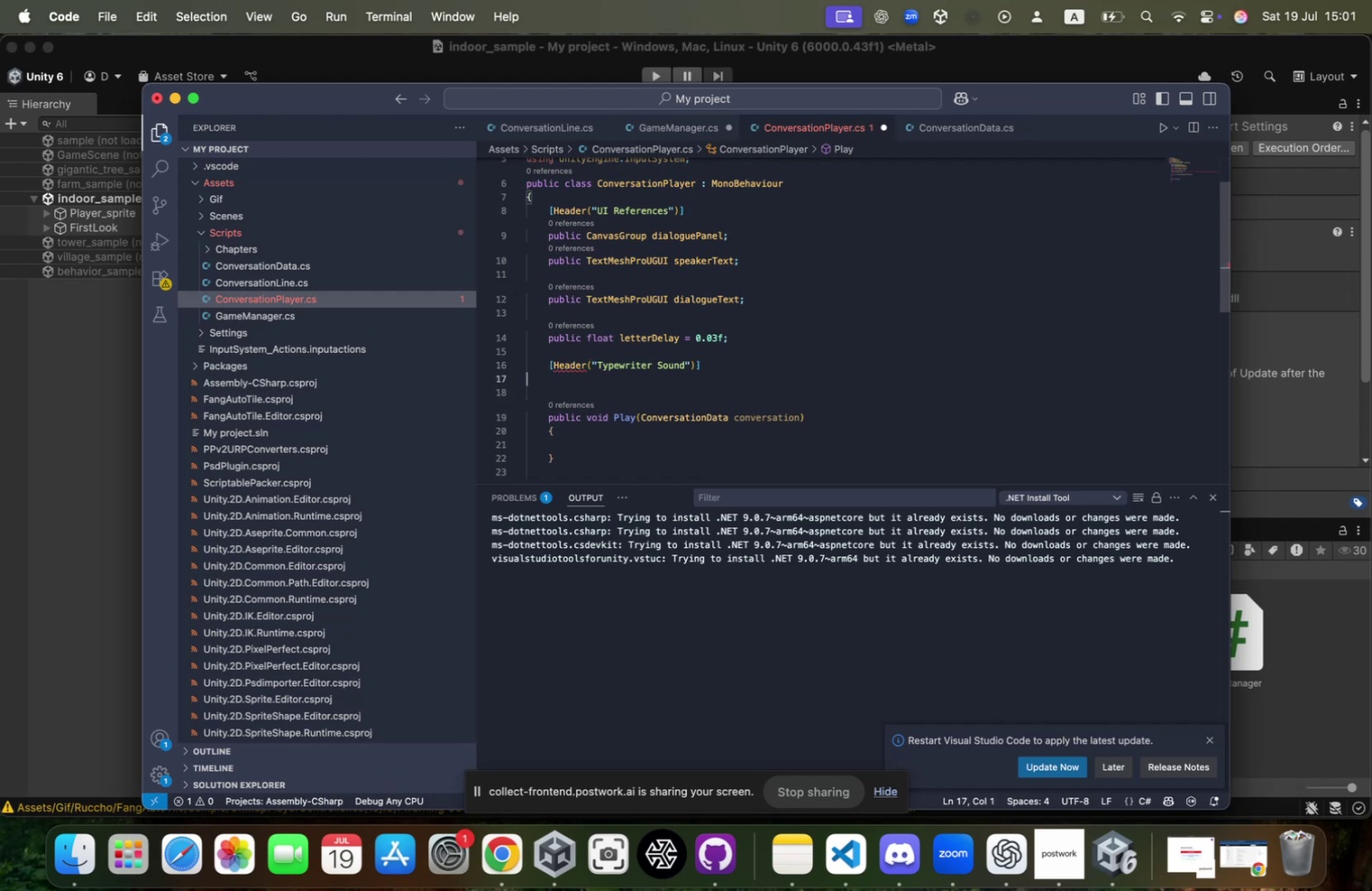 
key(Tab)
type(public Audiosou)
key(Tab)
type( y)
key(Backspace)
type(typeSound;)
 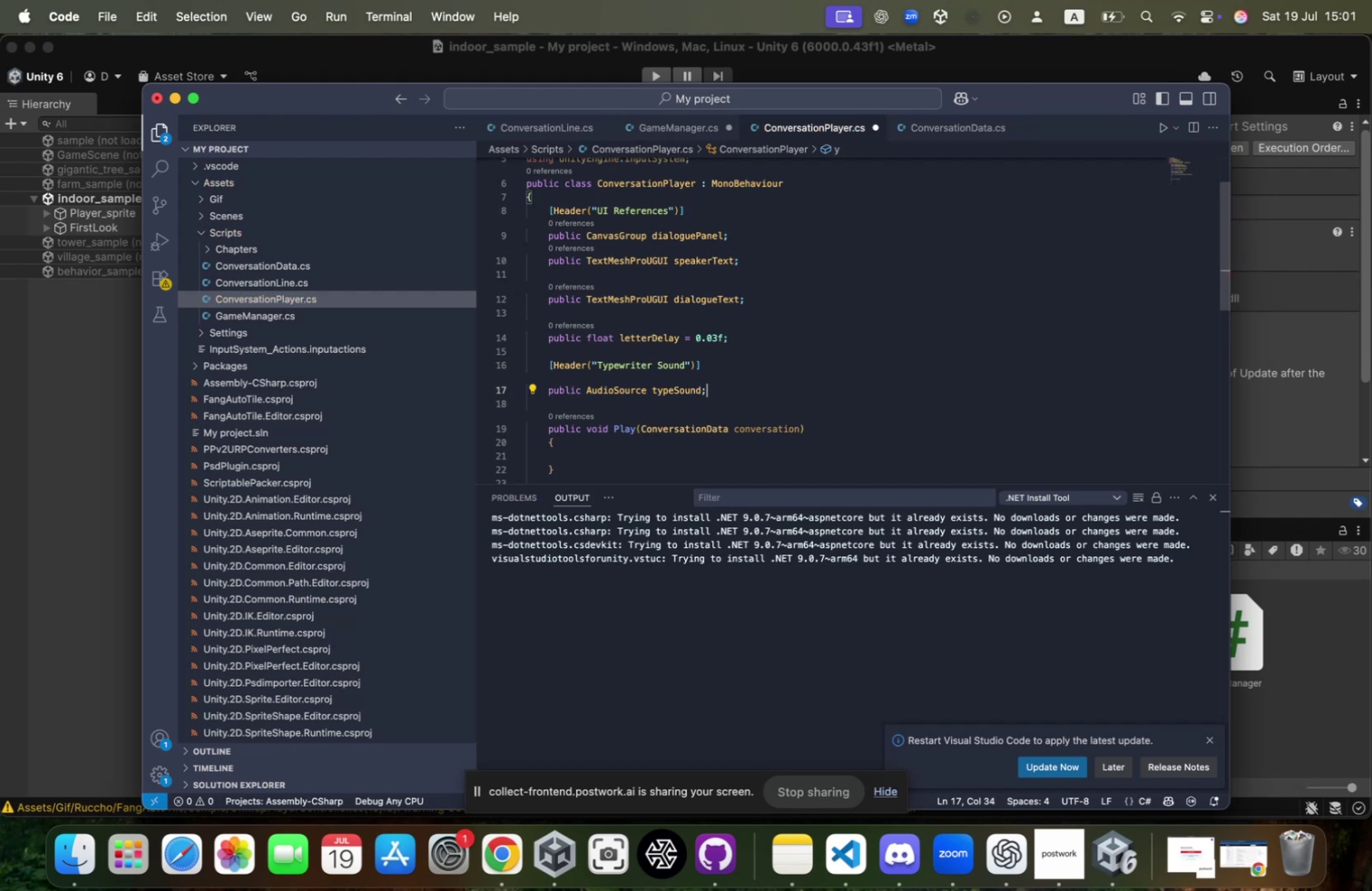 
key(Enter)
 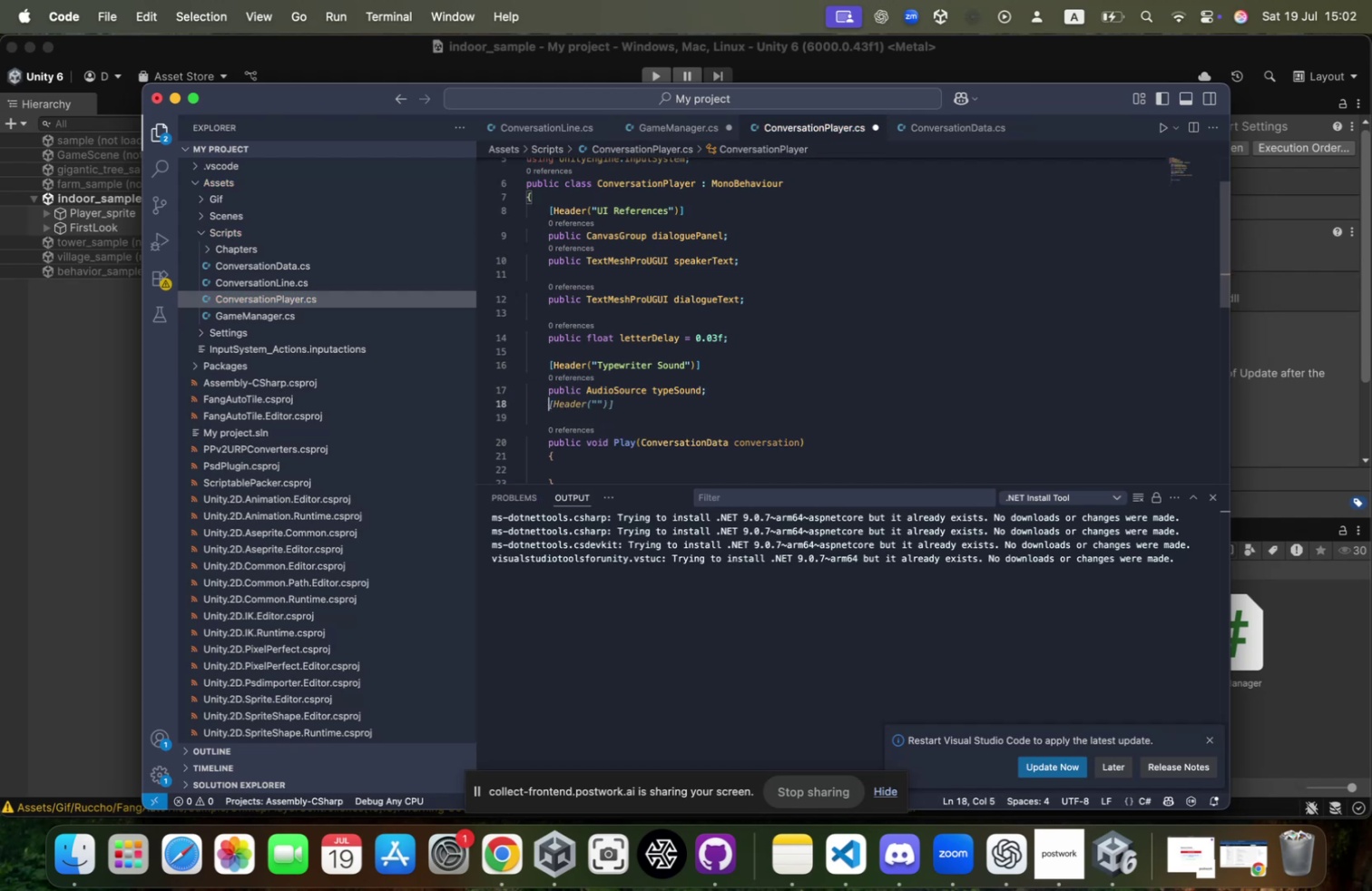 
type(public int )
 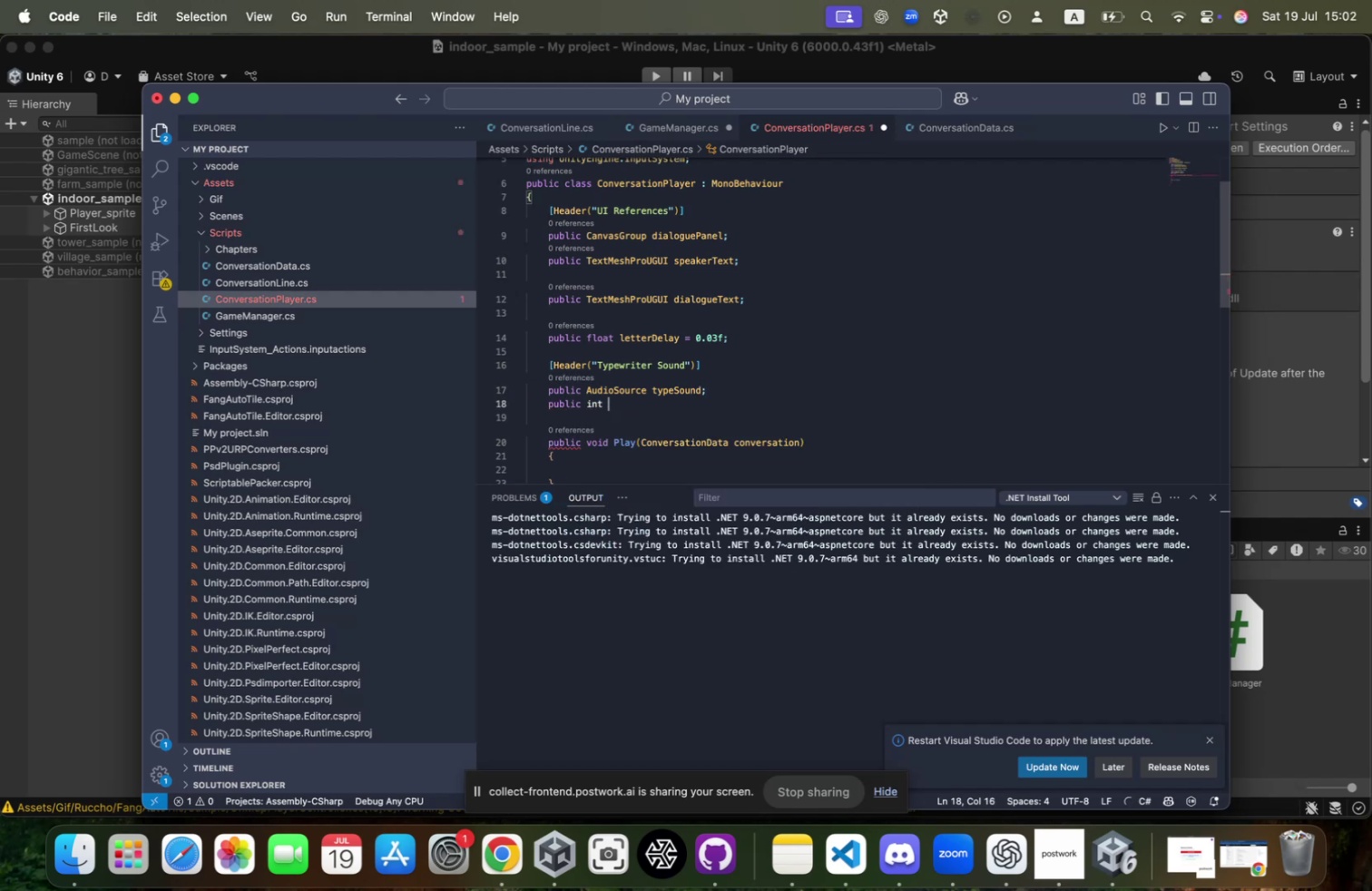 
key(Meta+CommandLeft)
 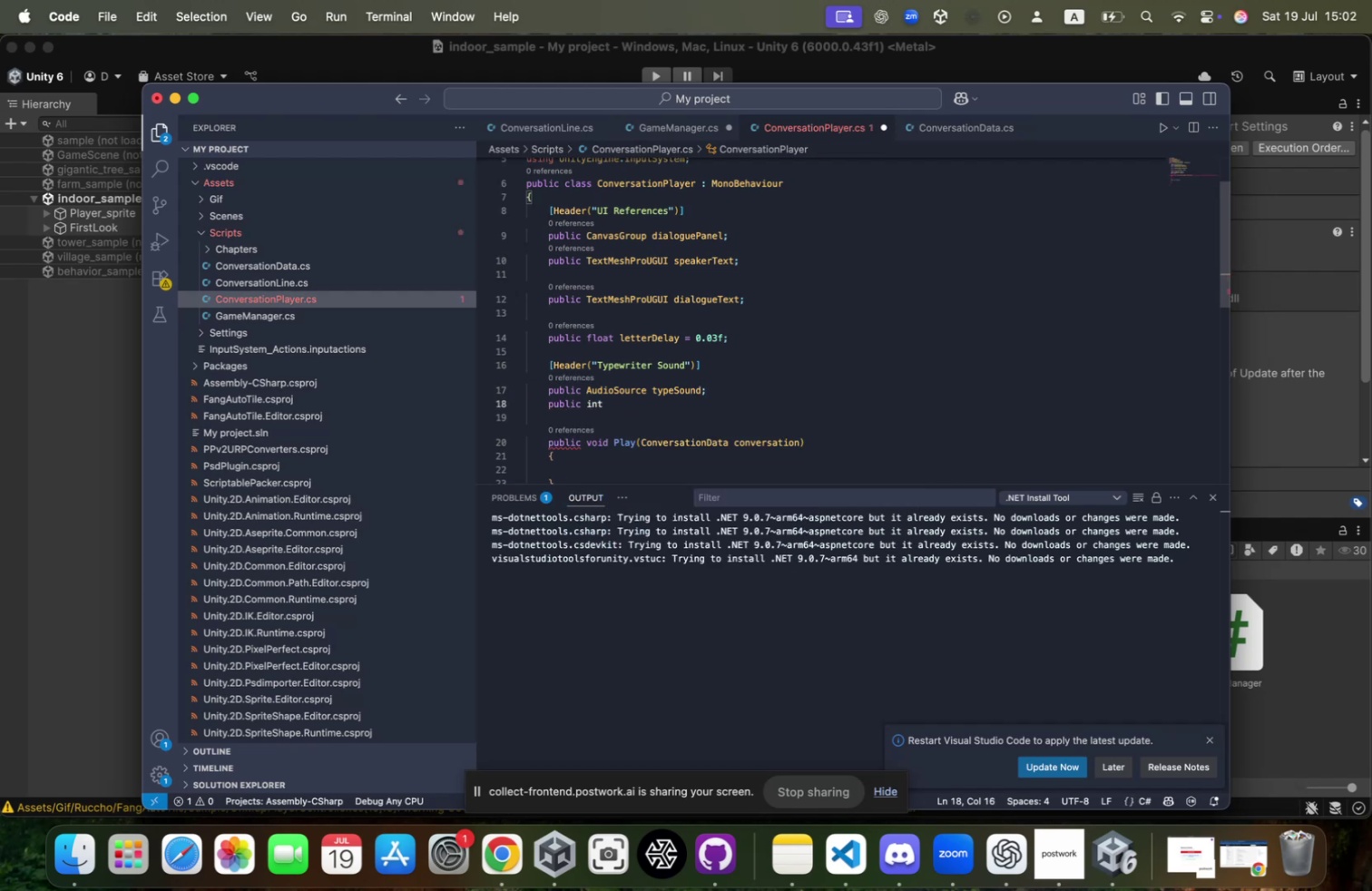 
type(typeSi)
key(Backspace)
type(oundEveryNCharracters - )
key(Backspace)
key(Backspace)
type(= 2;)
 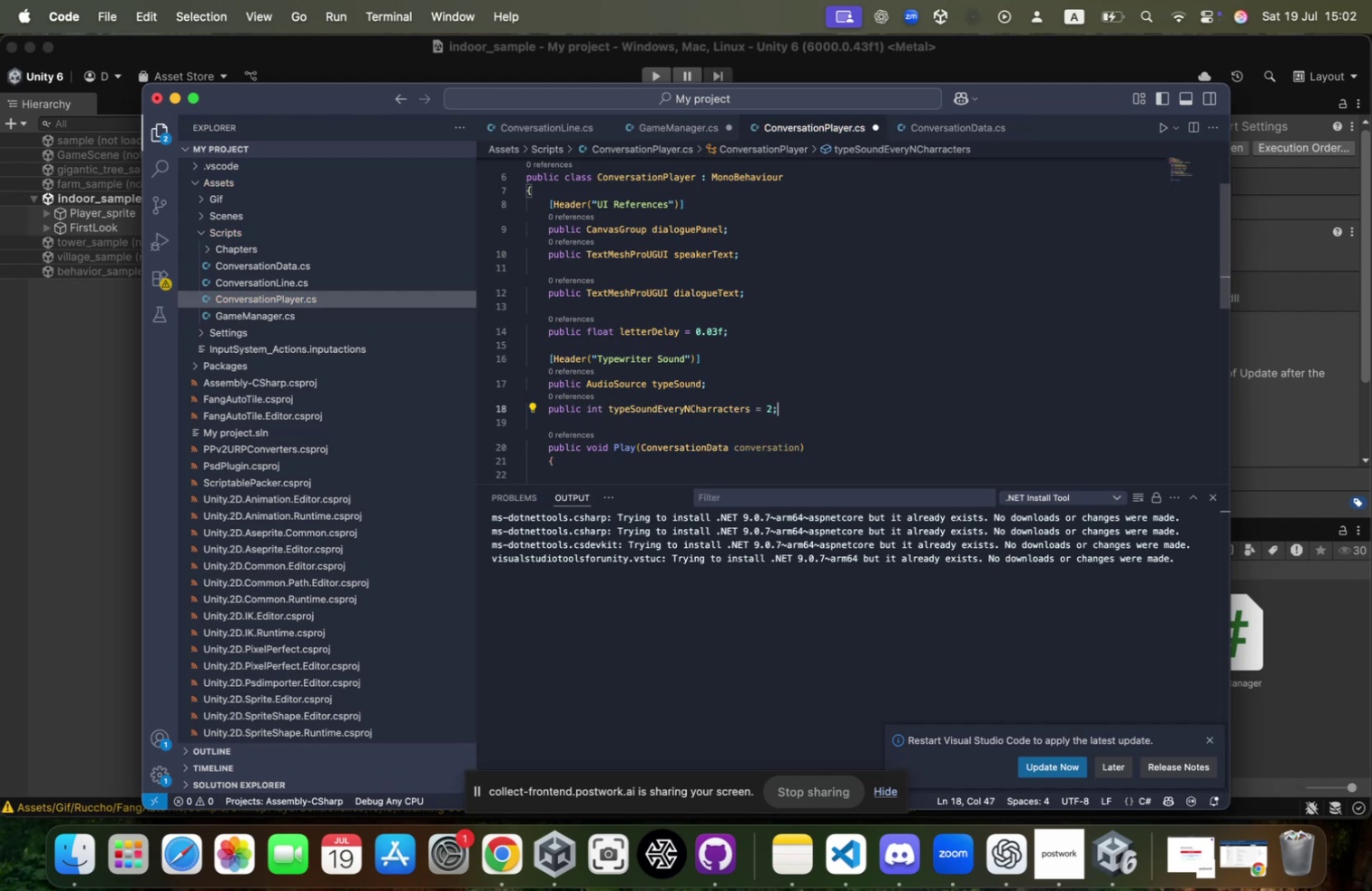 
key(Enter)
 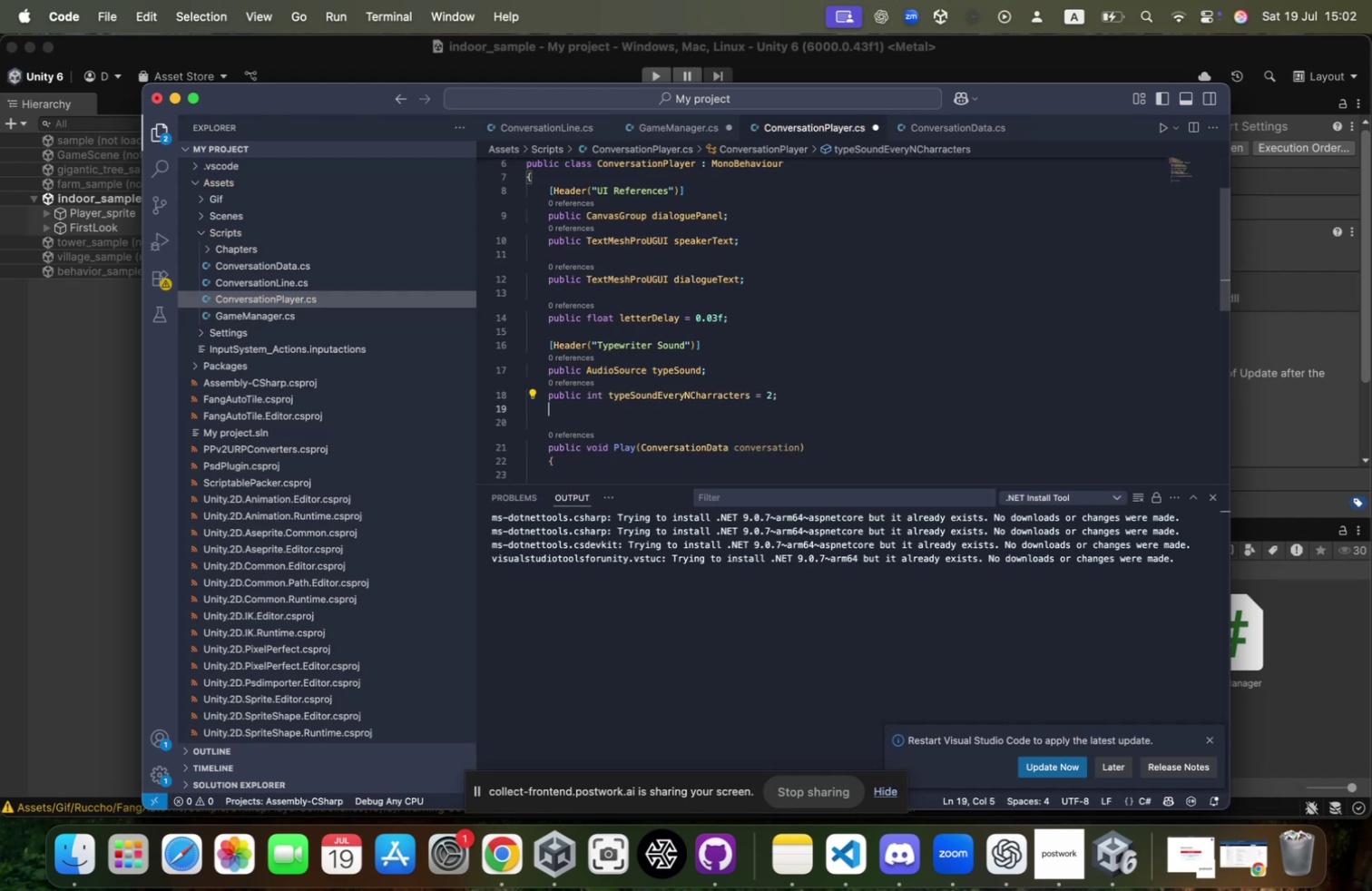 
key(Enter)
 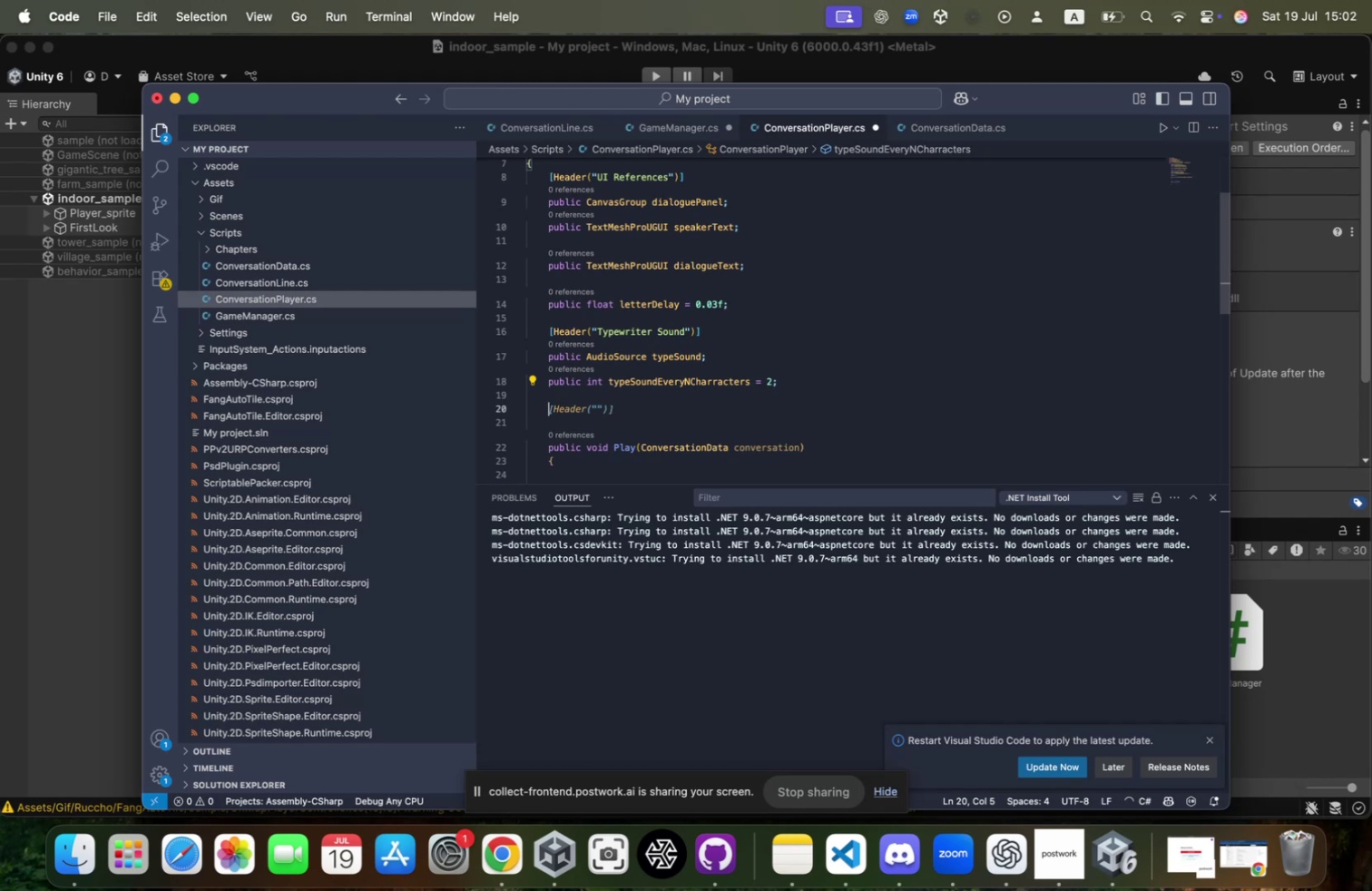 
type(pti)
key(Backspace)
key(Backspace)
type(rivate Conversatio)
key(Tab)
 